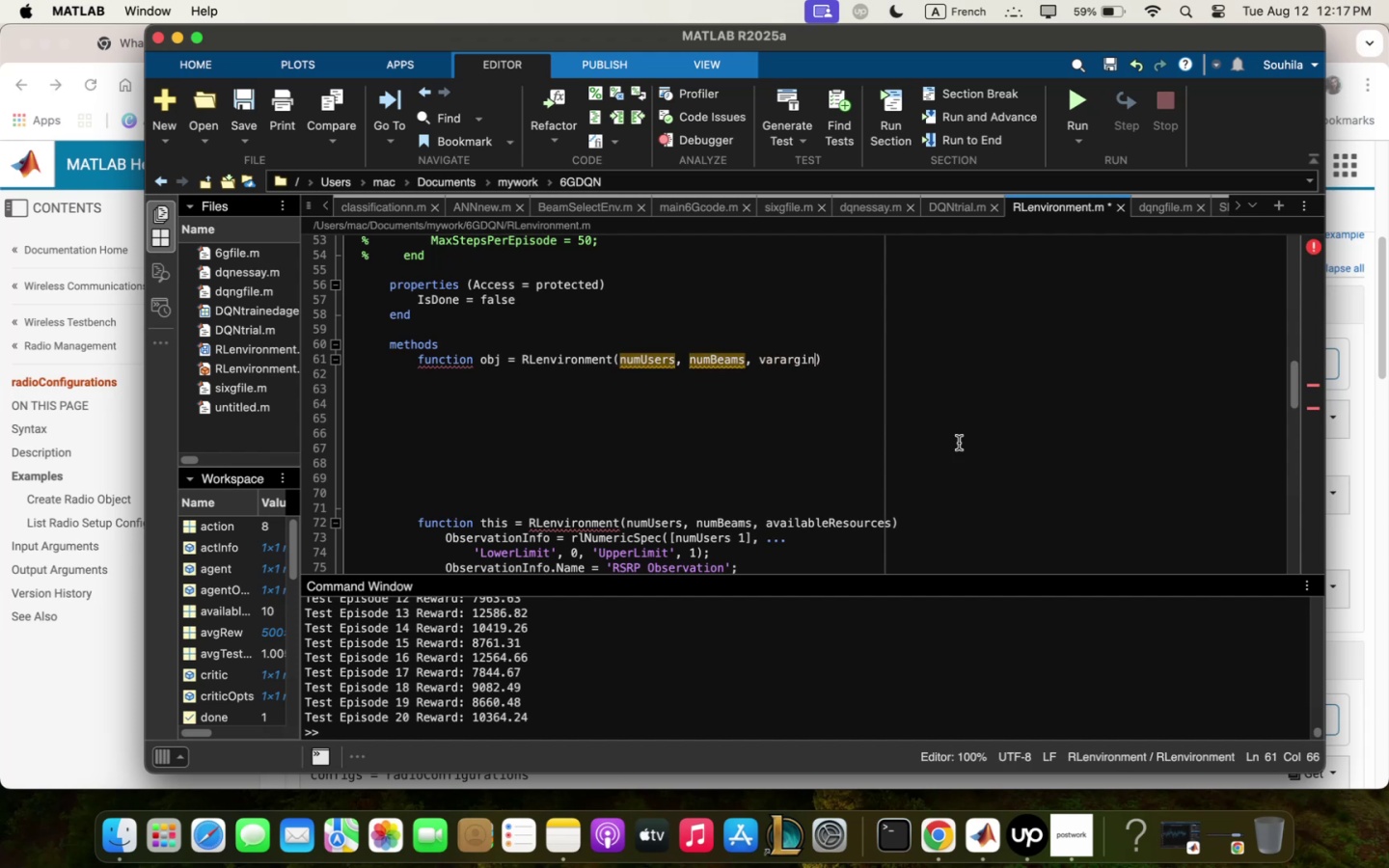 
key(ArrowRight)
 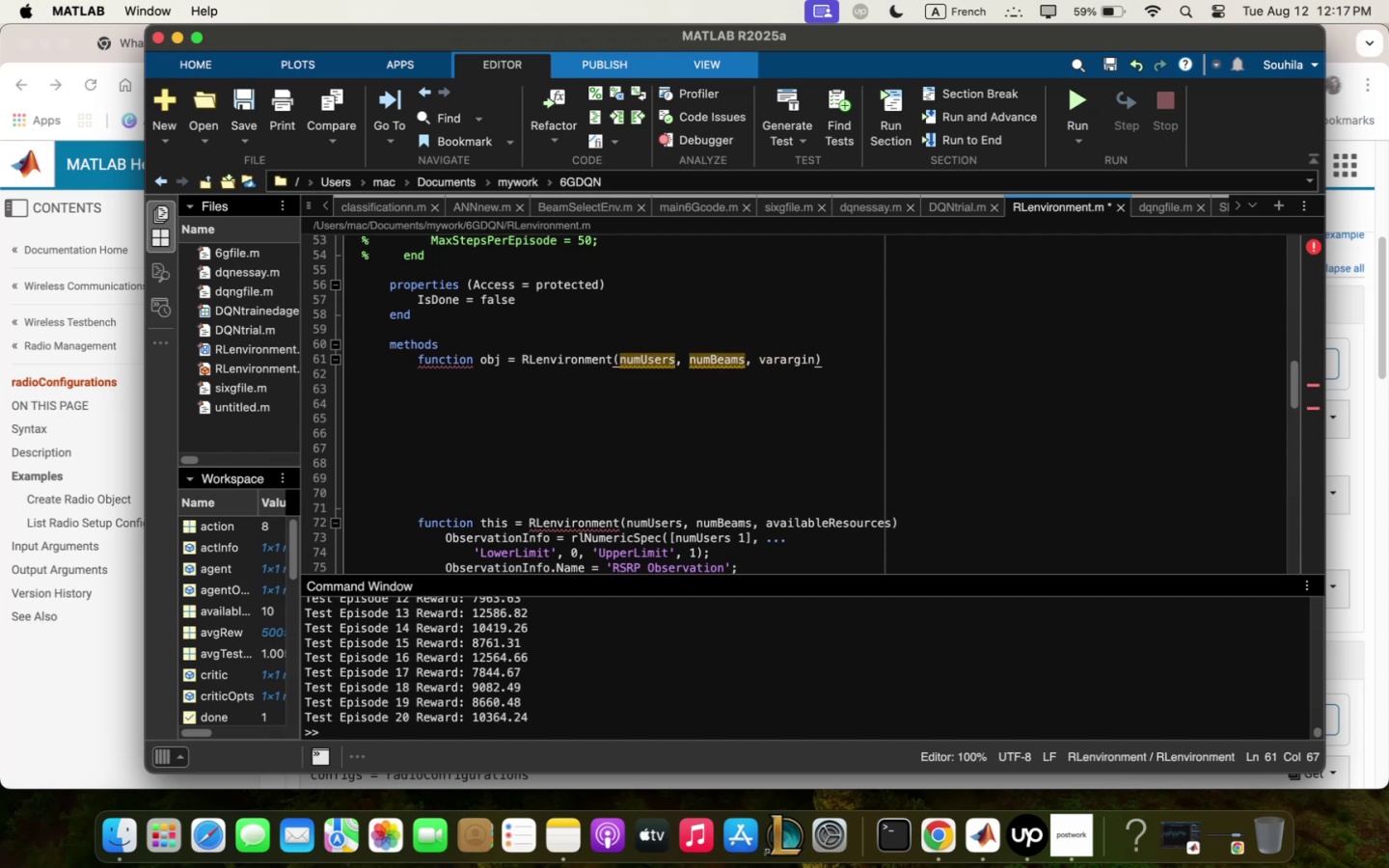 
key(Comma)
 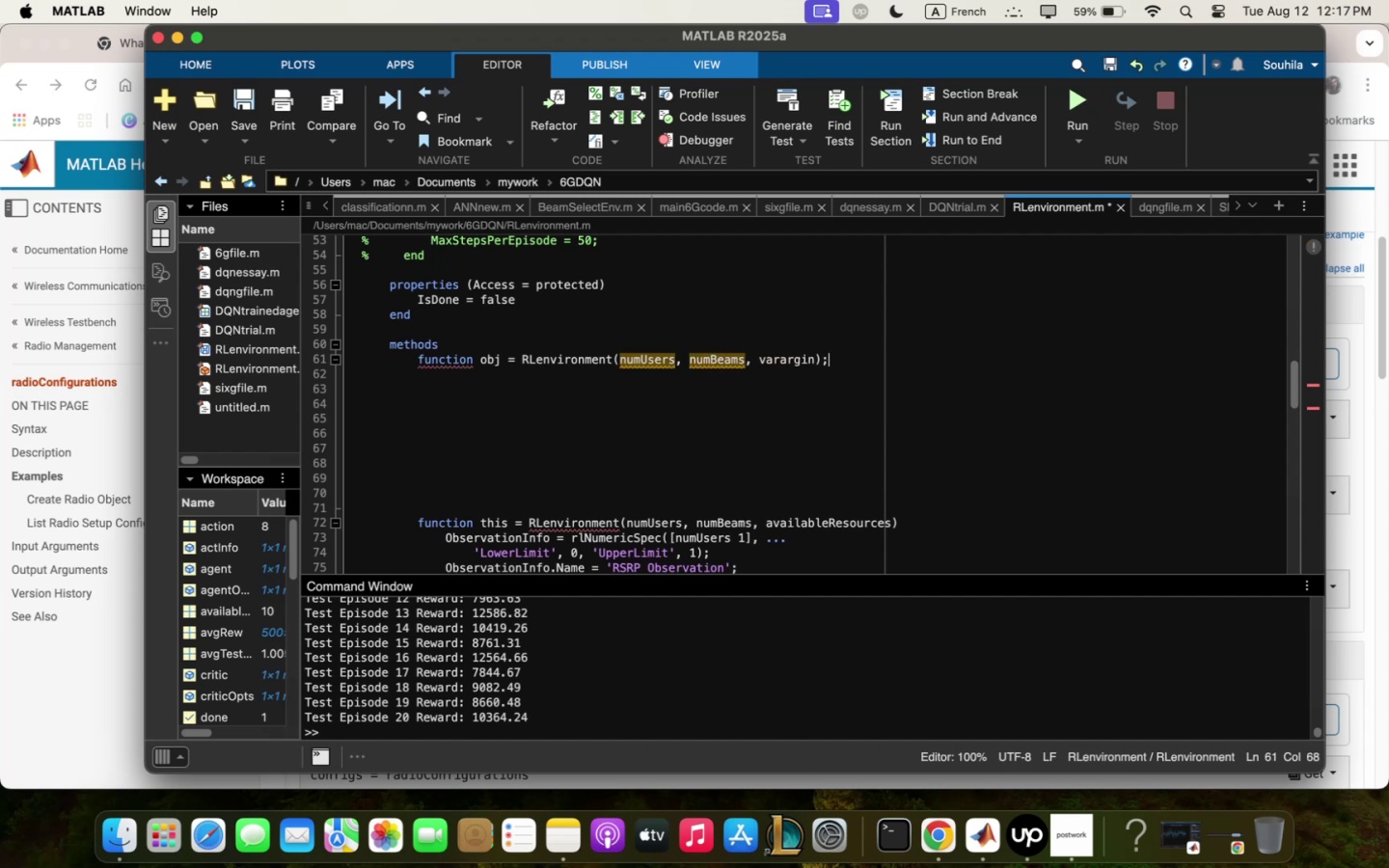 
key(Enter)
 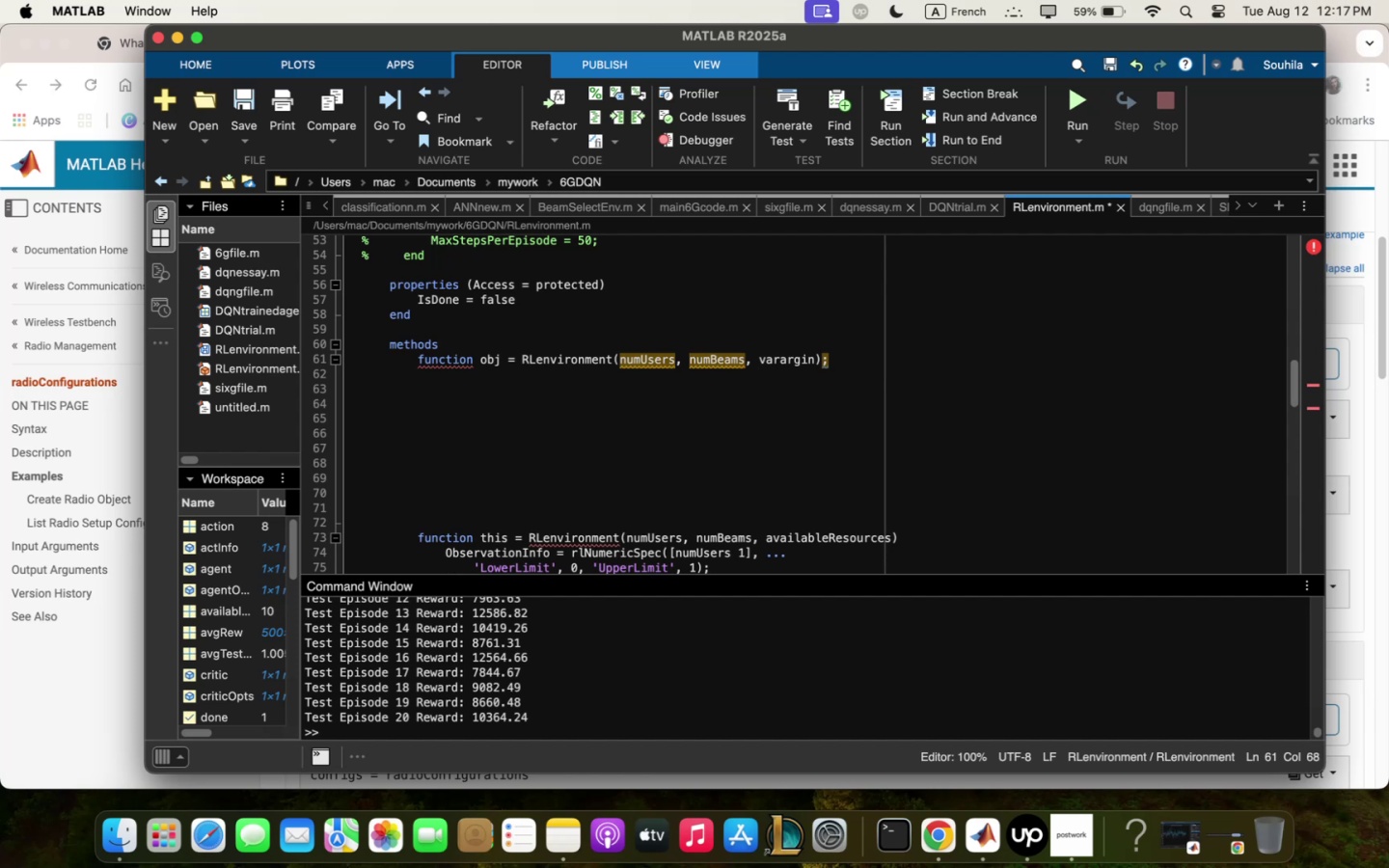 
wait(6.24)
 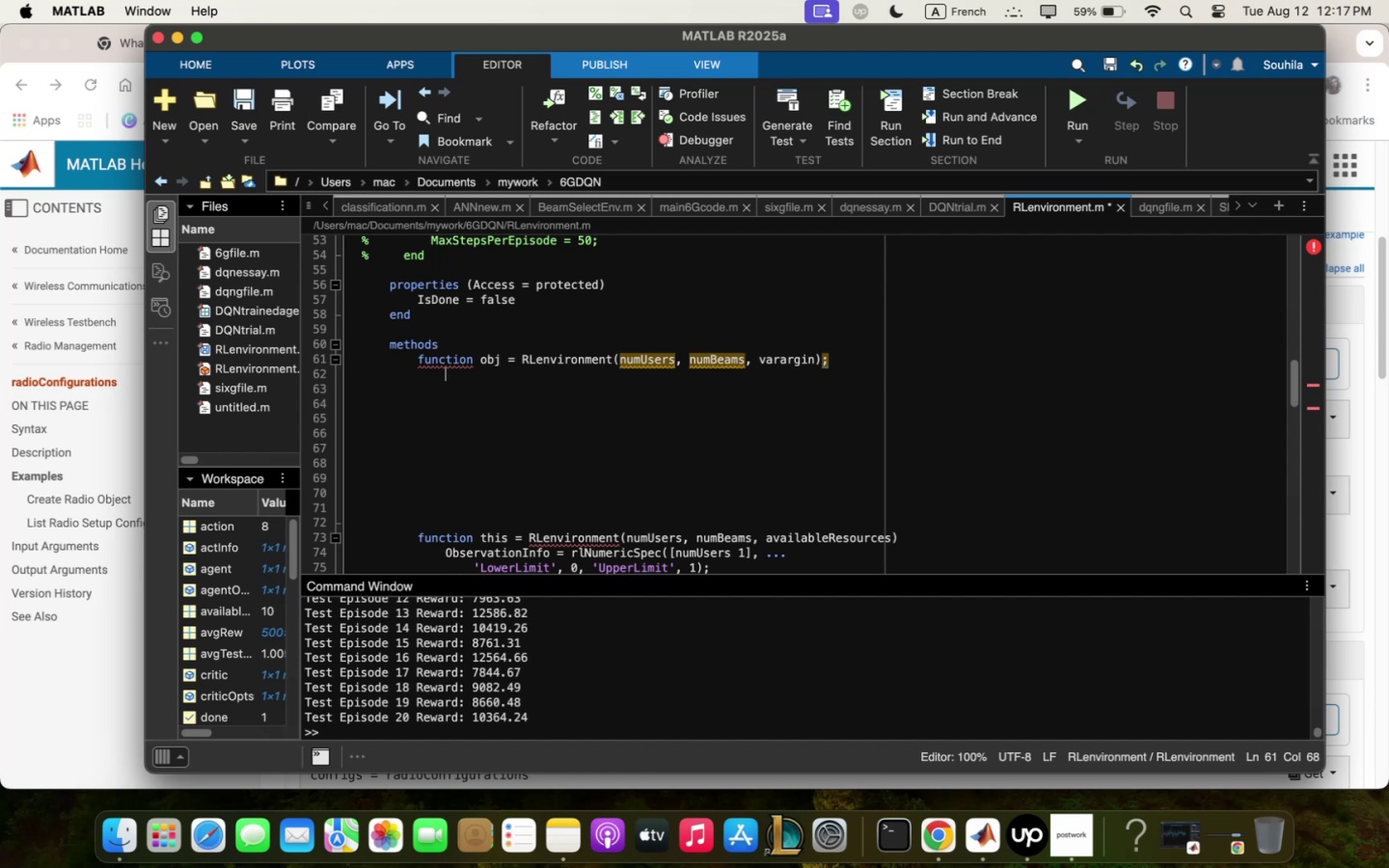 
key(Quote)
 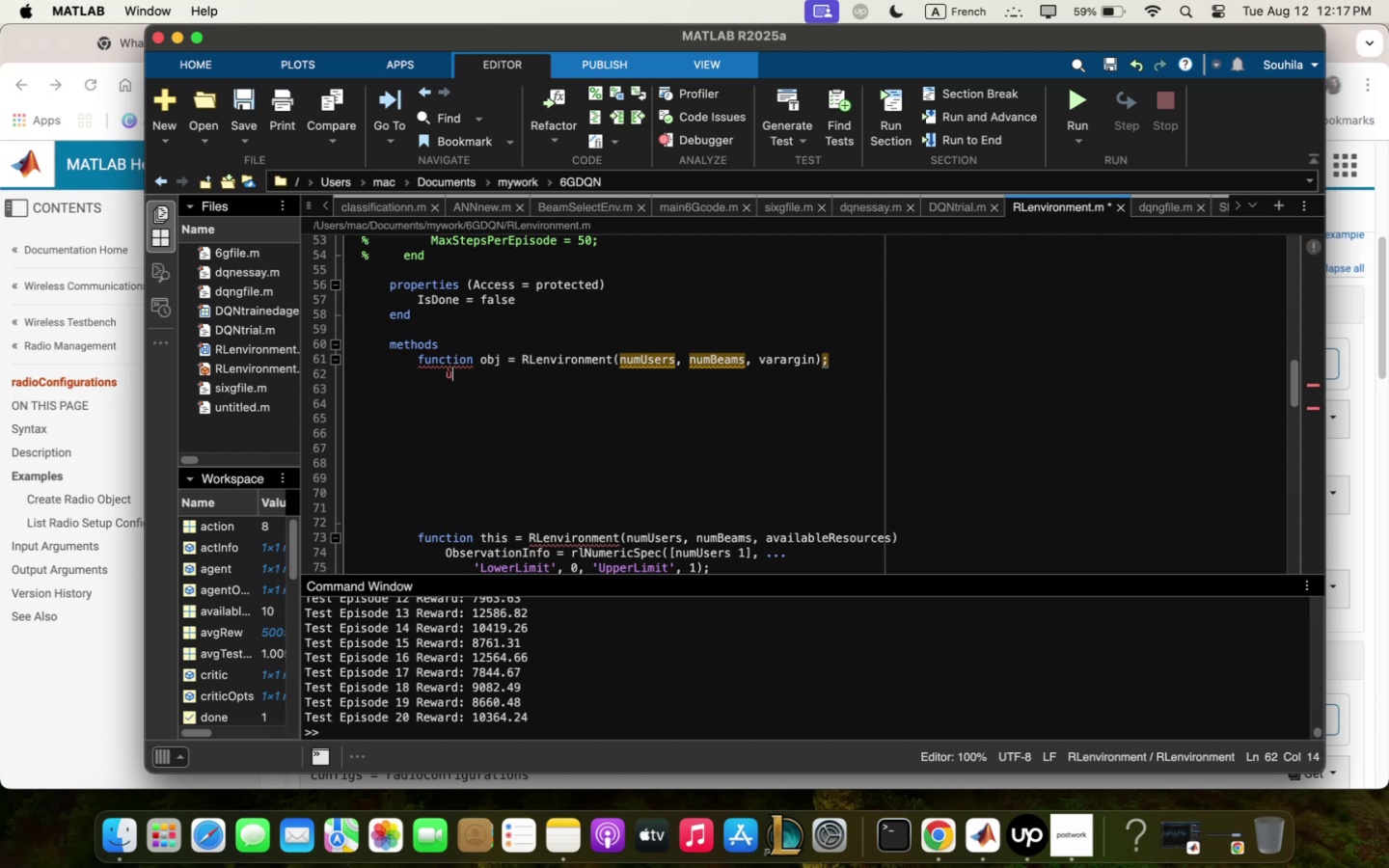 
key(Enter)
 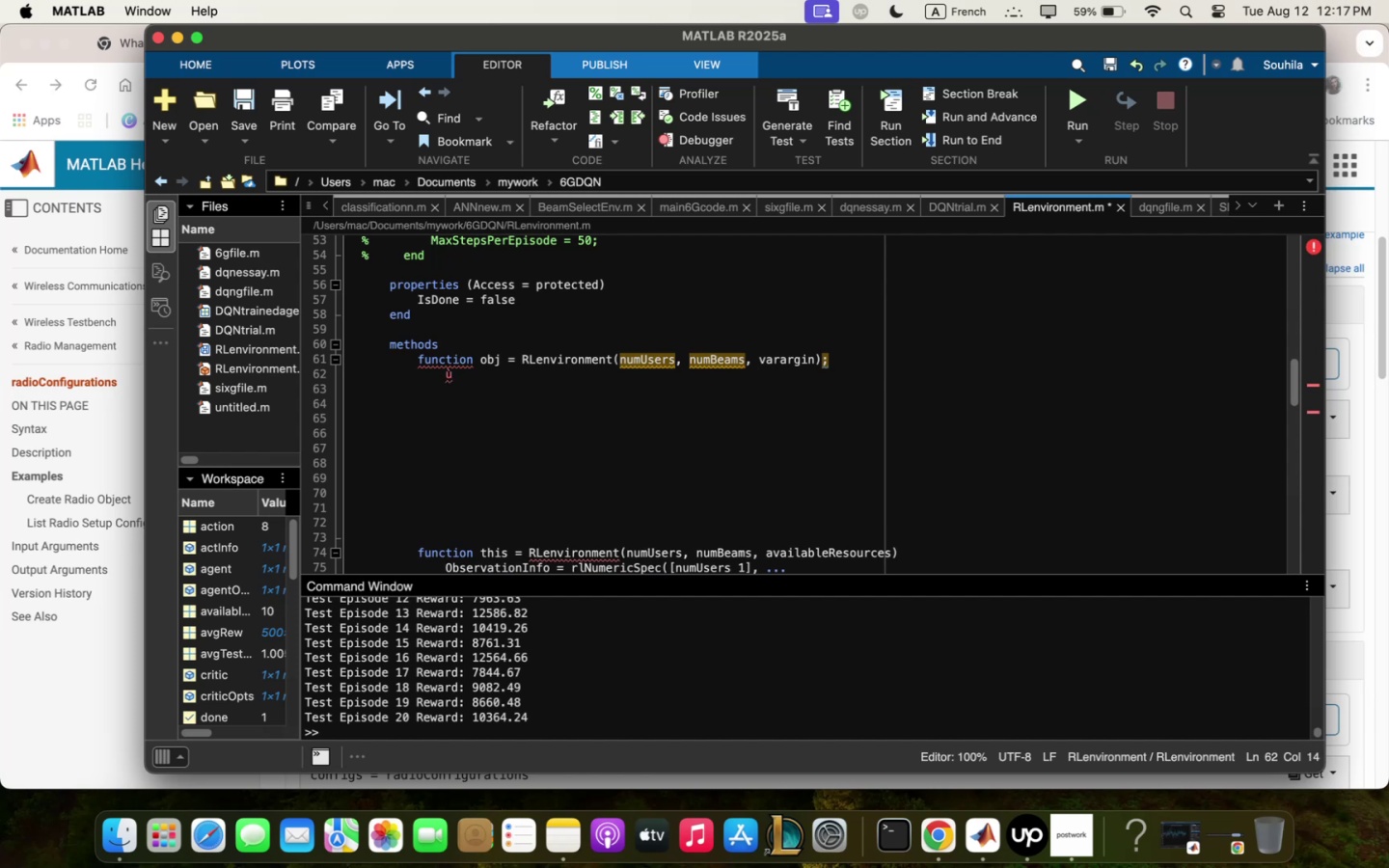 
key(Backspace)
 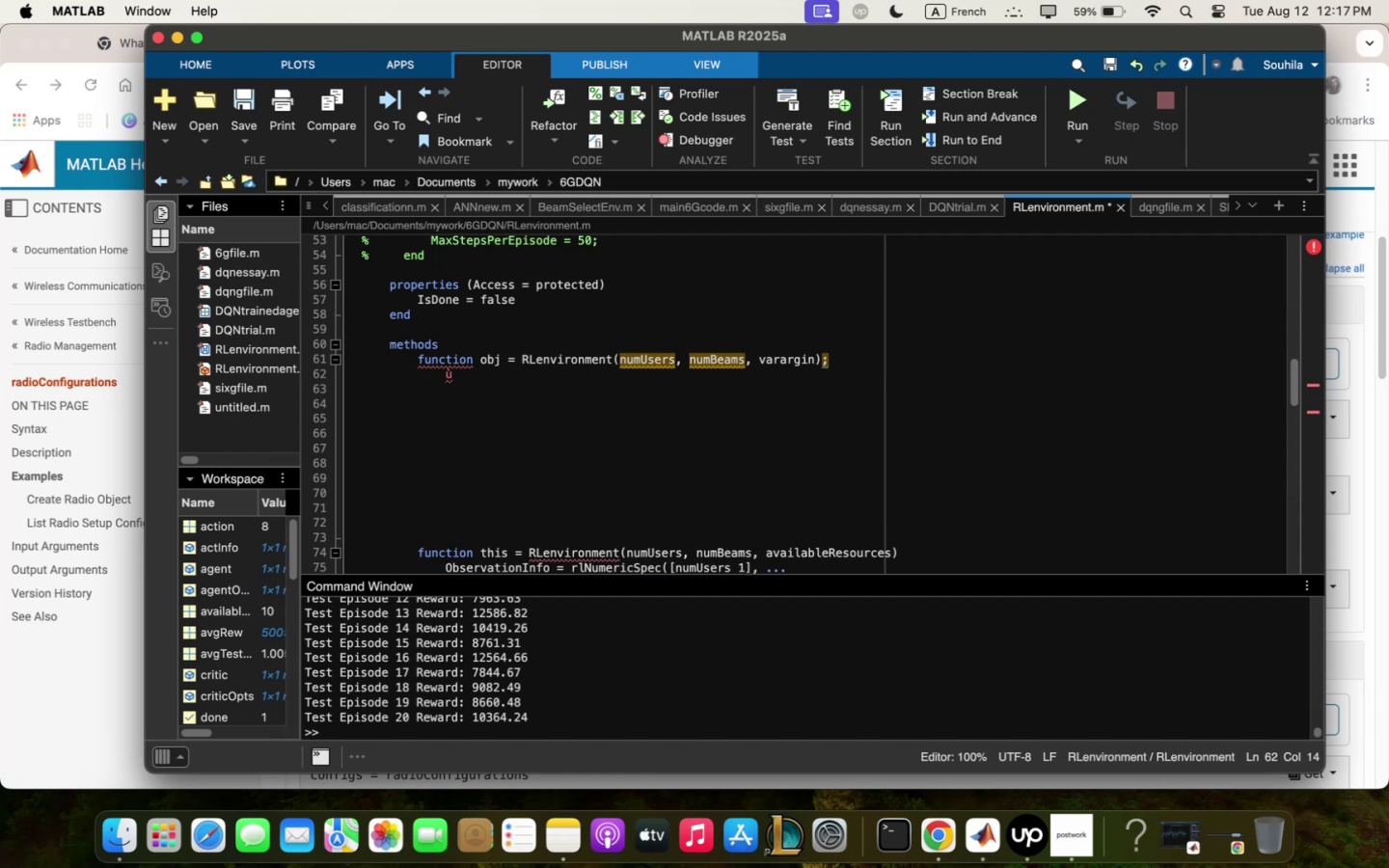 
key(Backspace)
 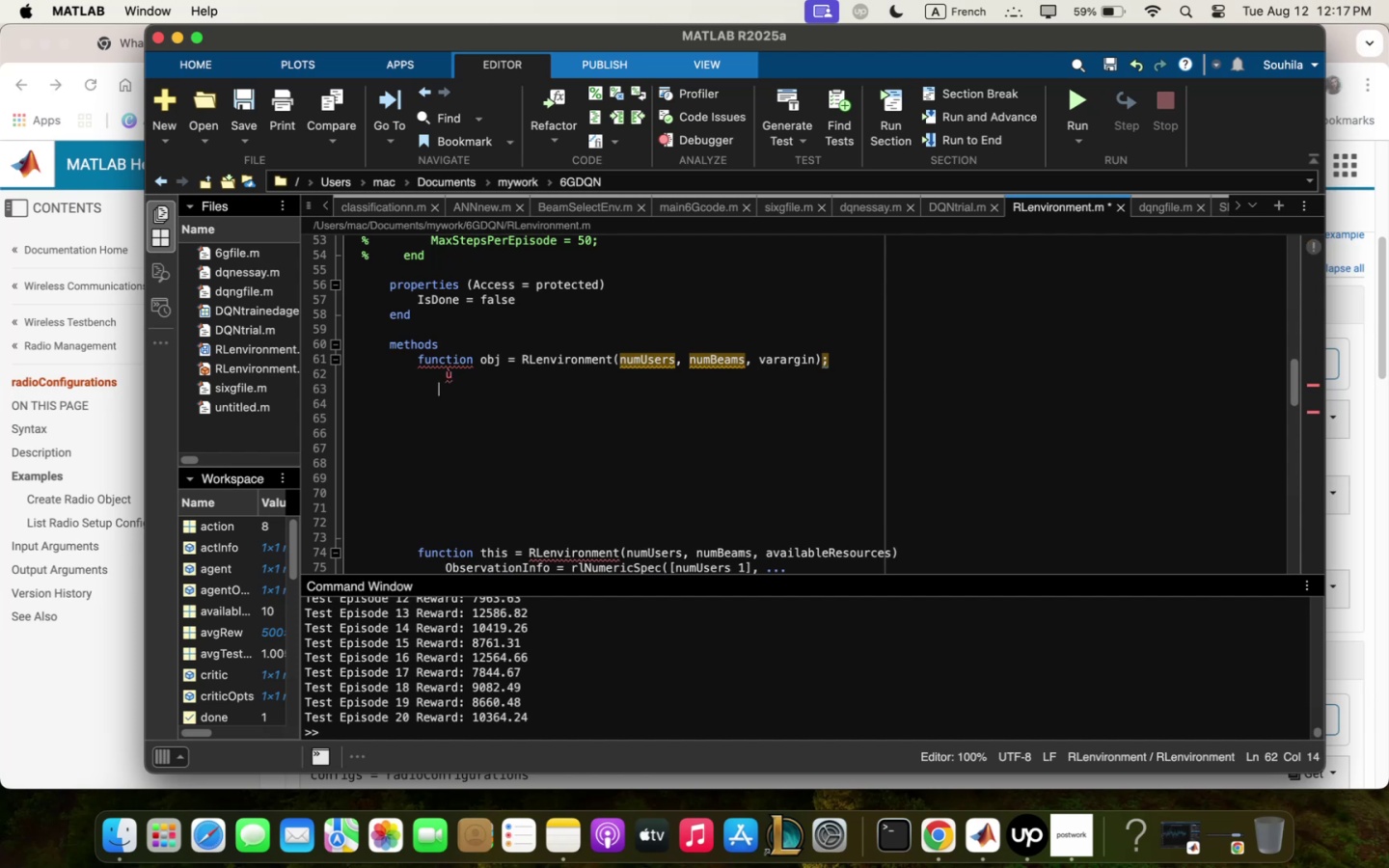 
key(Shift+ShiftLeft)
 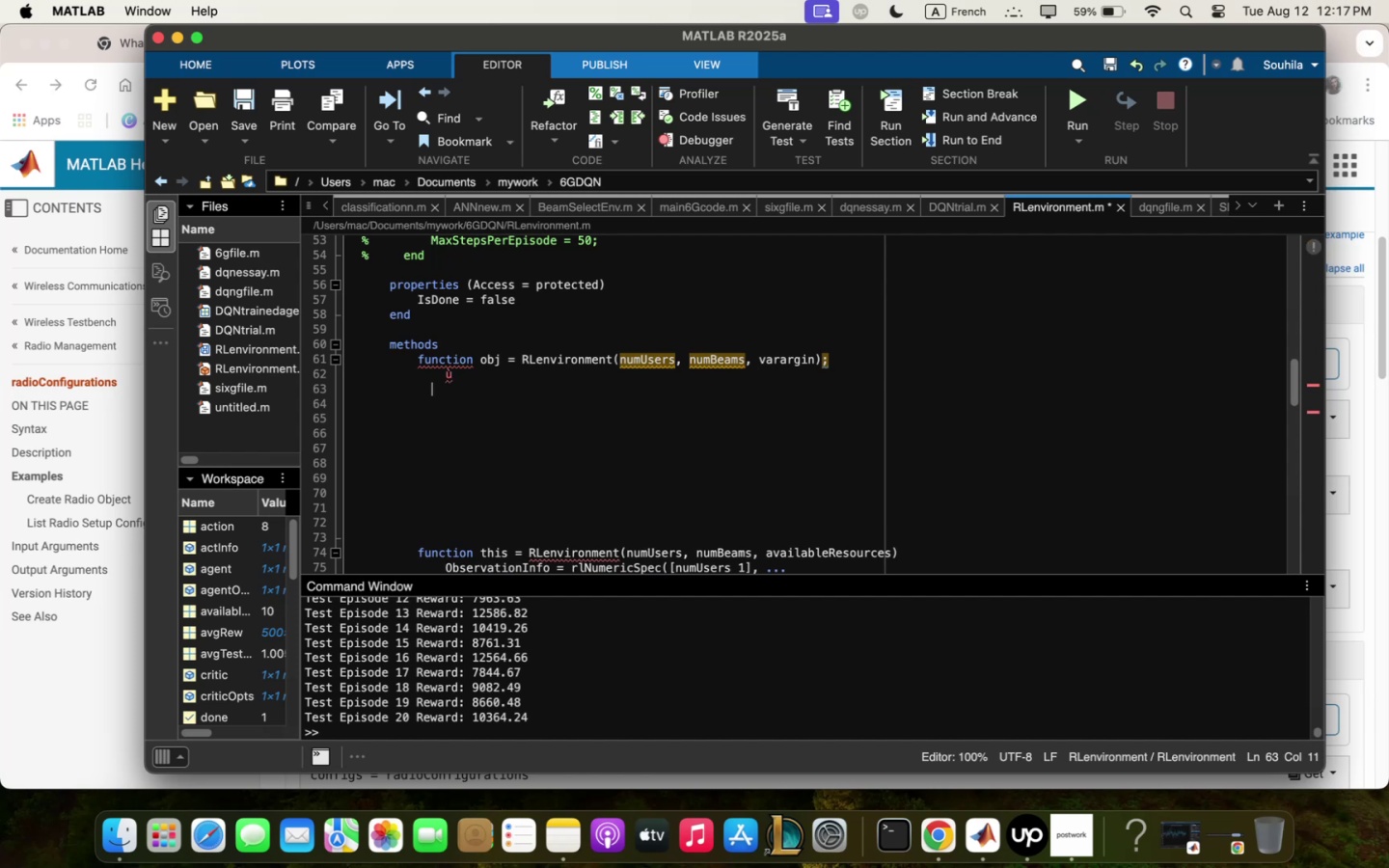 
key(Backspace)
 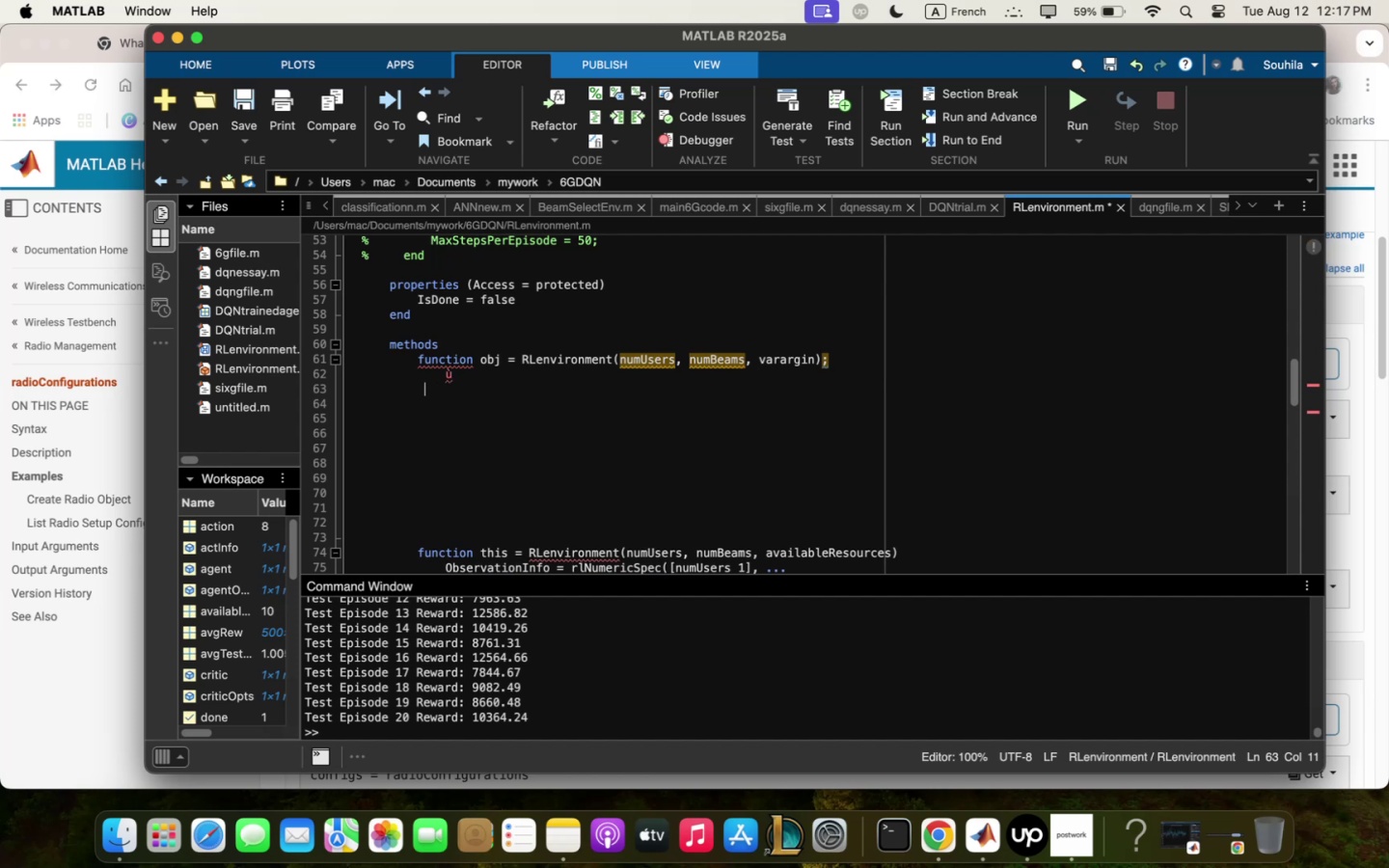 
key(Backspace)
 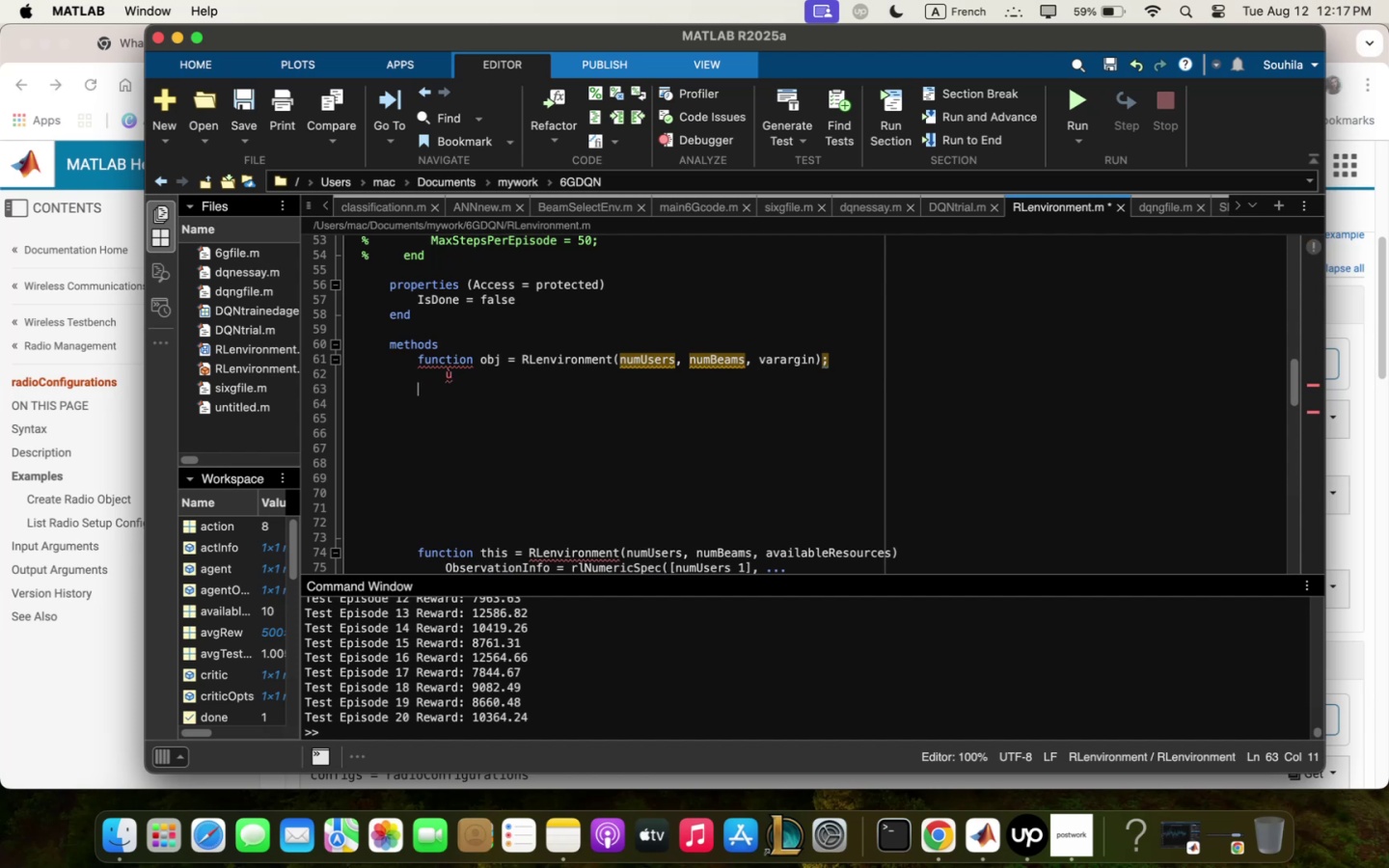 
key(Backspace)
 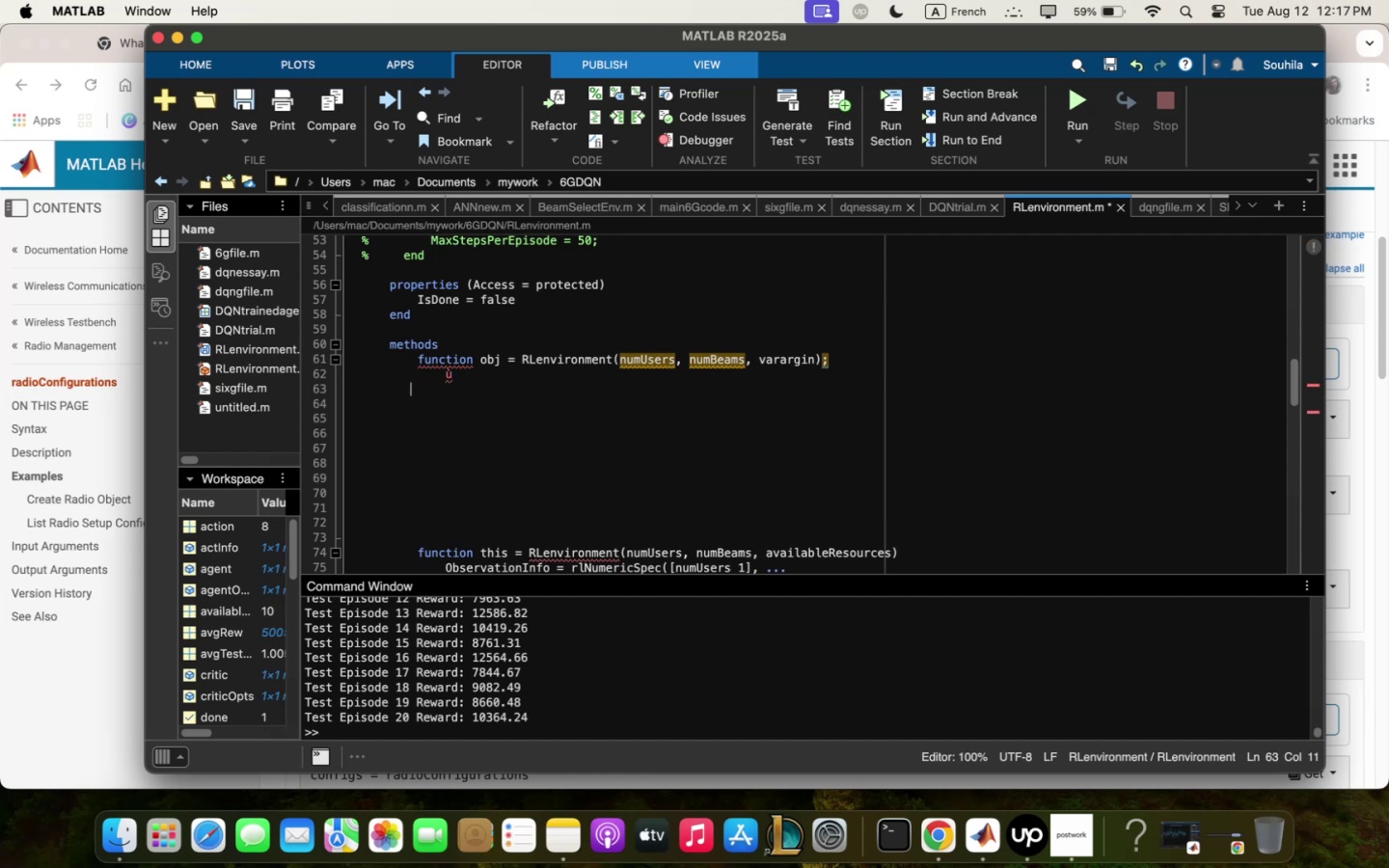 
key(Backspace)
 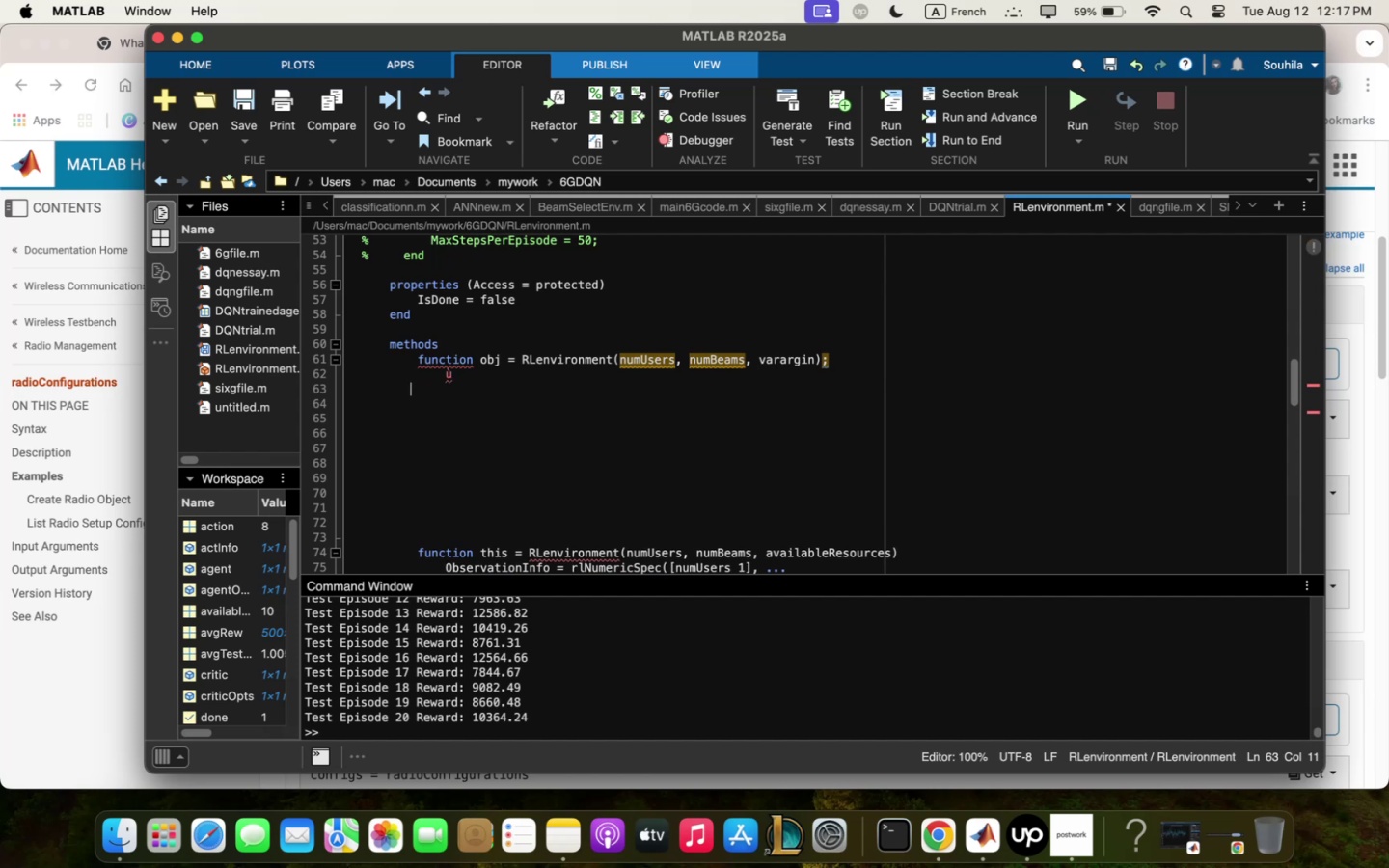 
key(Backspace)
 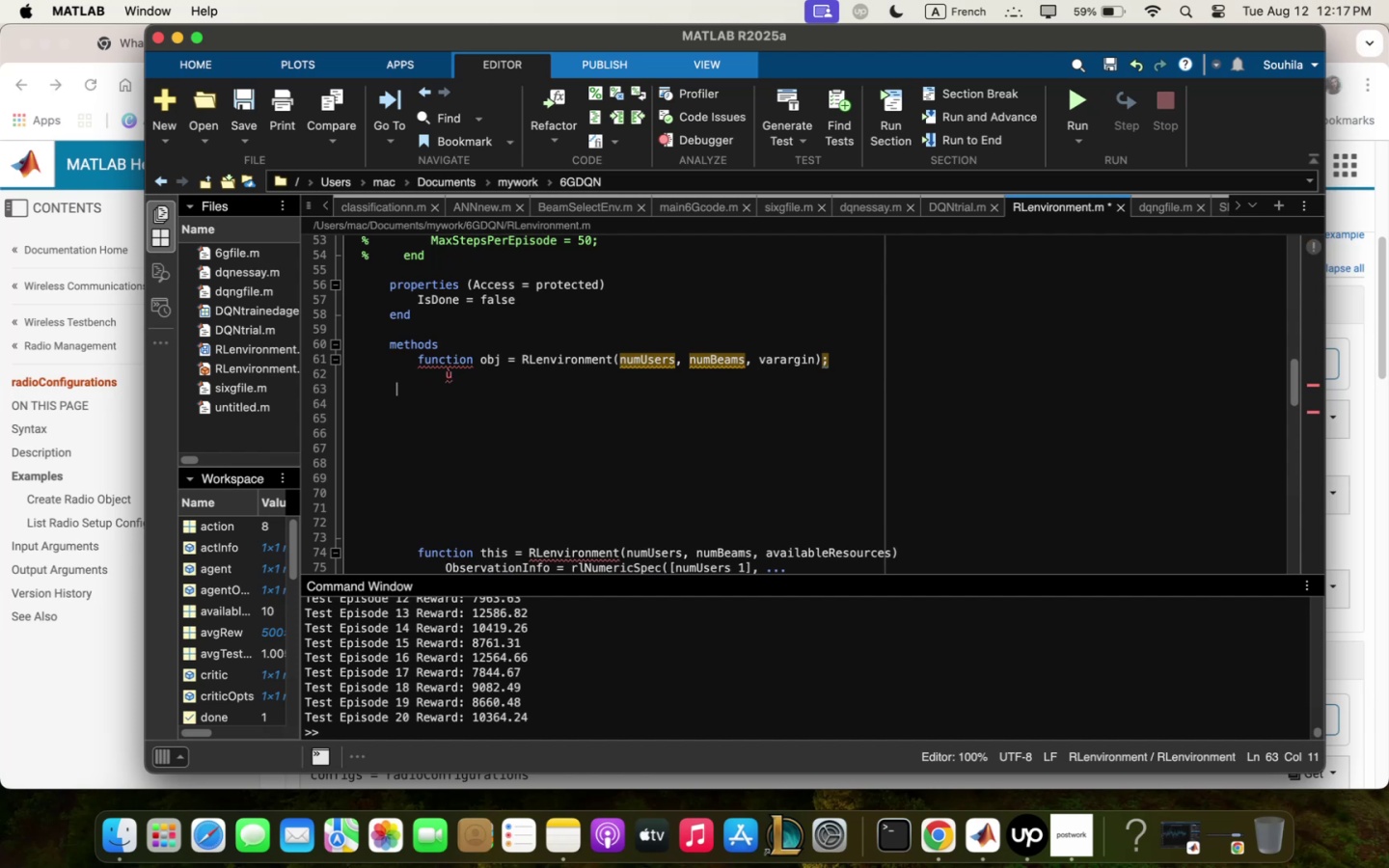 
key(Backspace)
 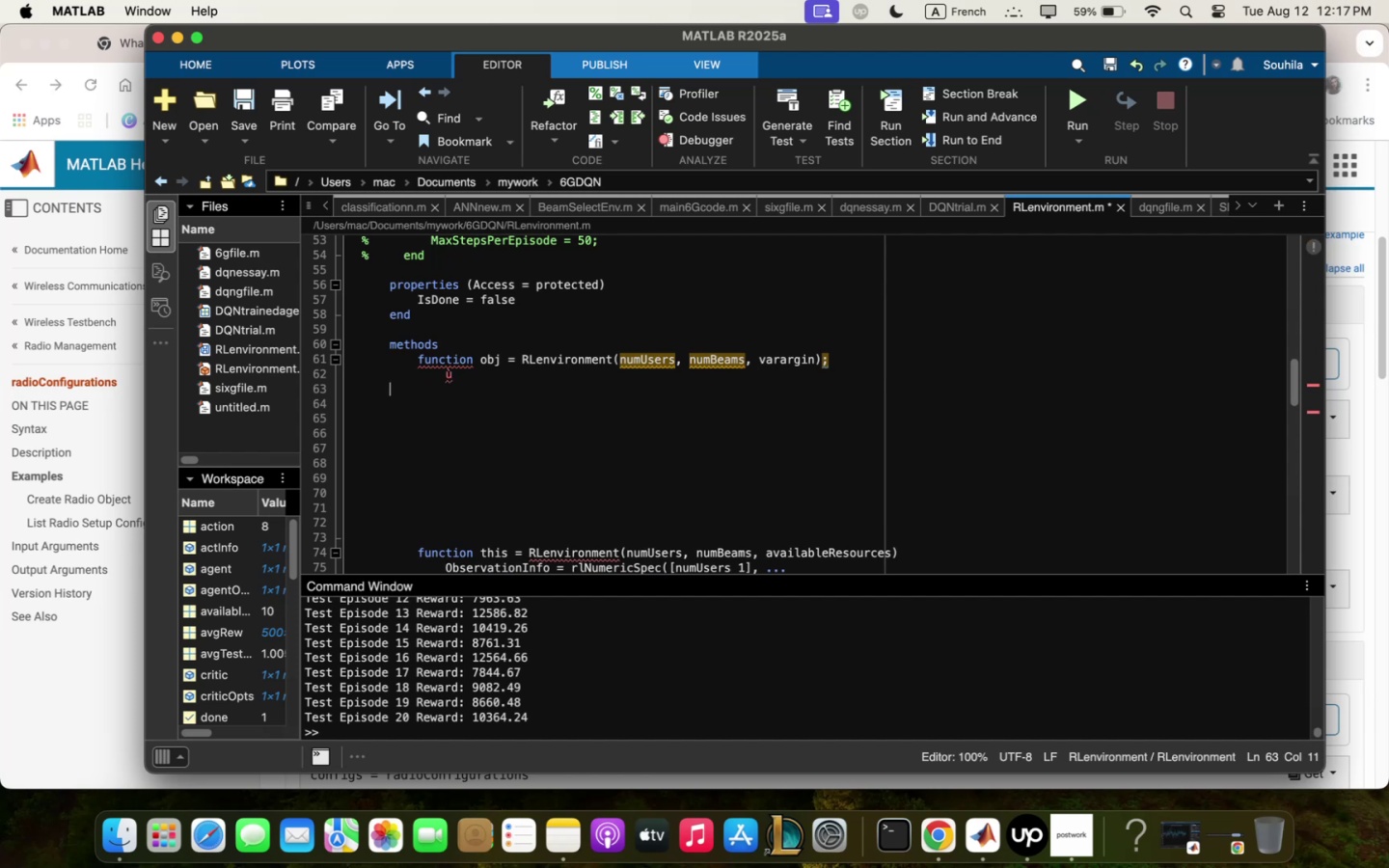 
key(Backspace)
 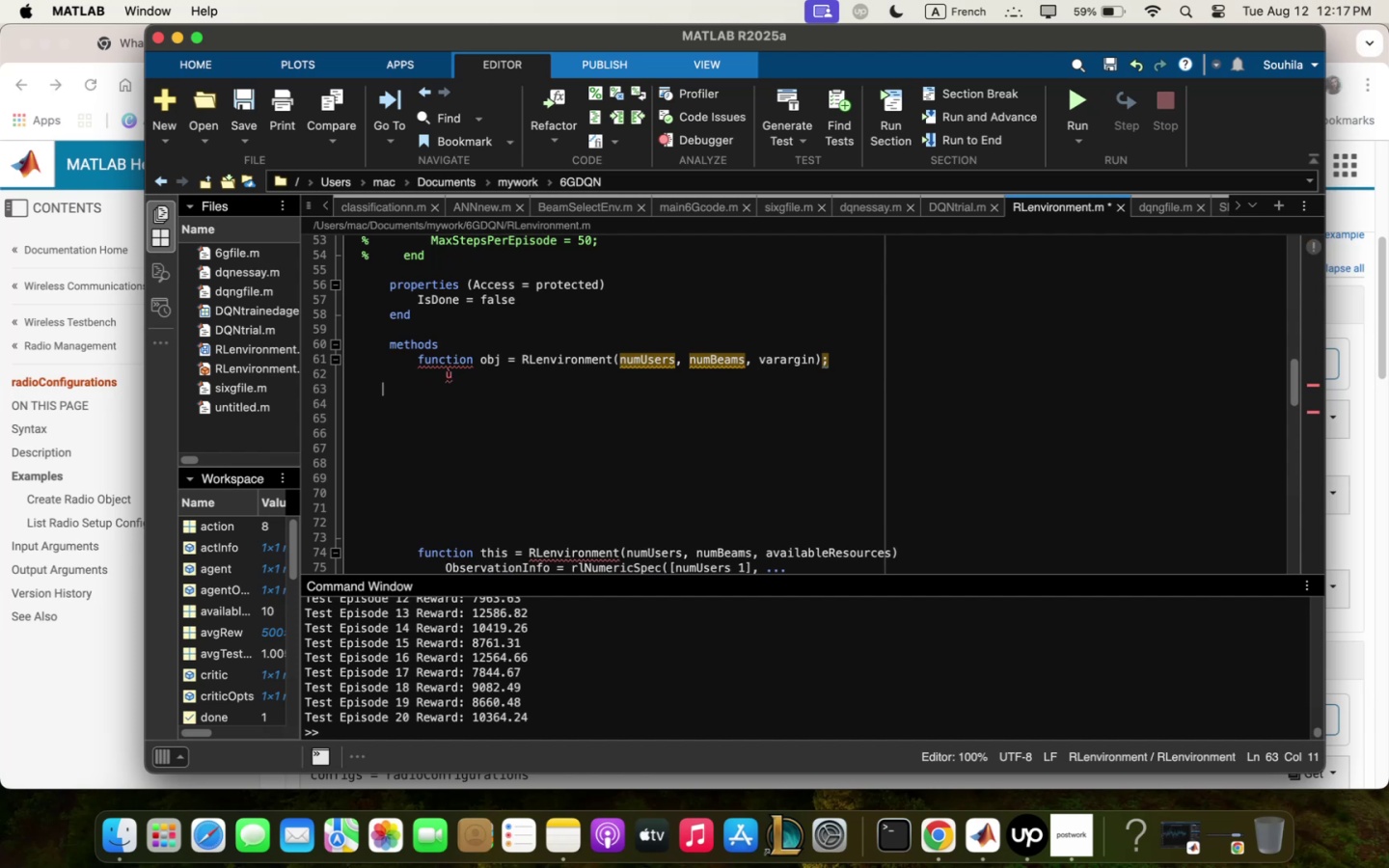 
key(Backspace)
 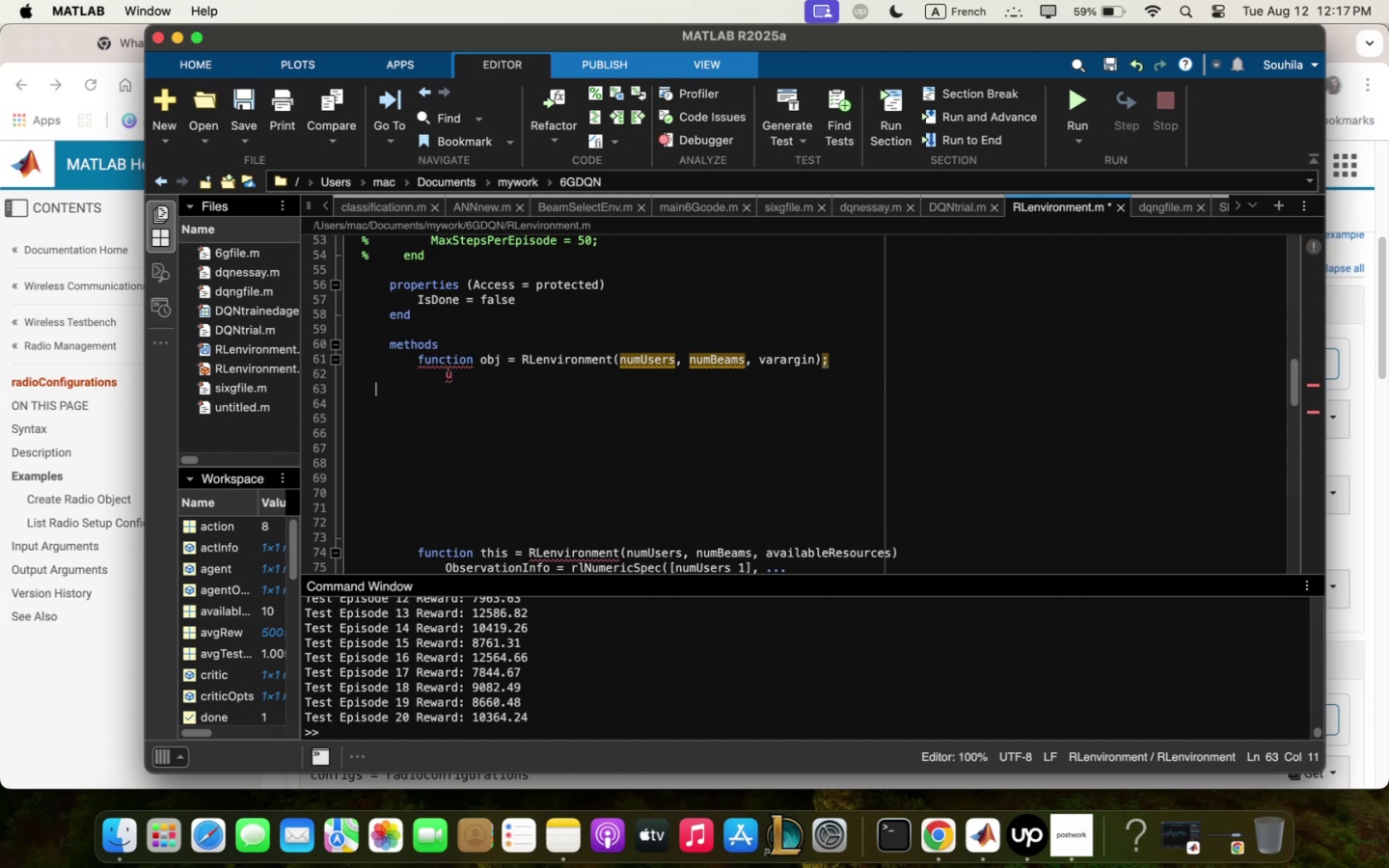 
key(Backspace)
 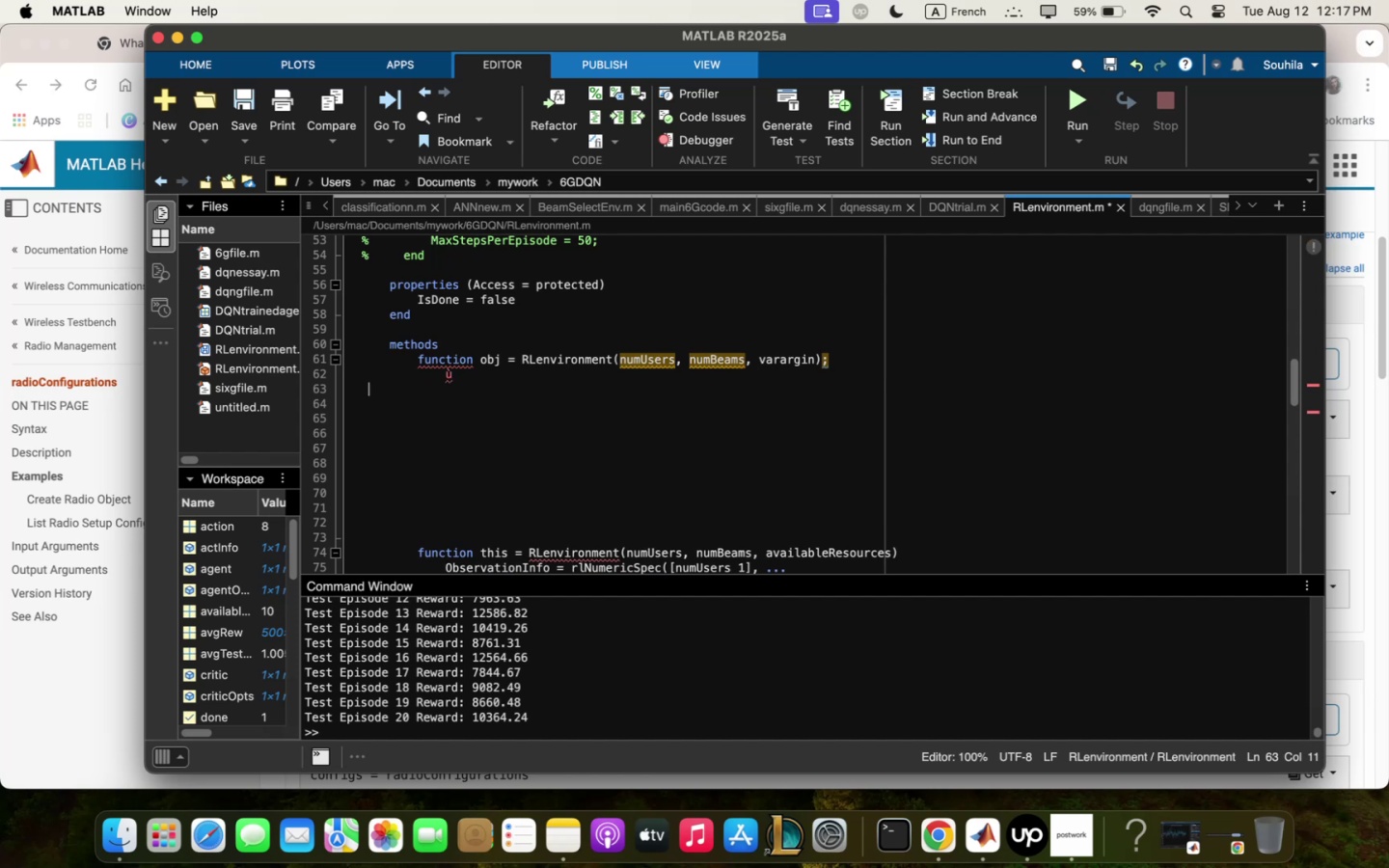 
key(Backspace)
 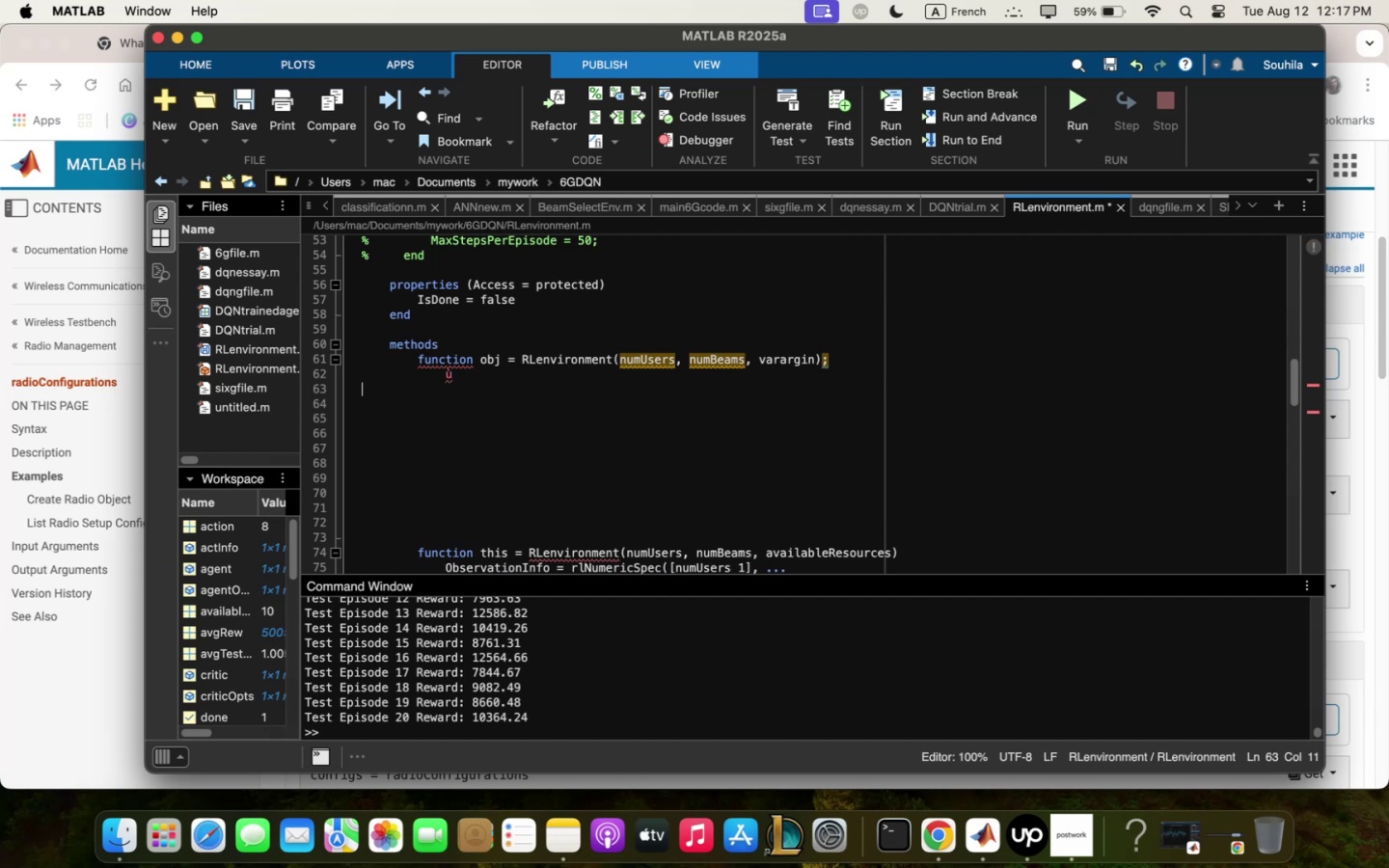 
key(Backspace)
 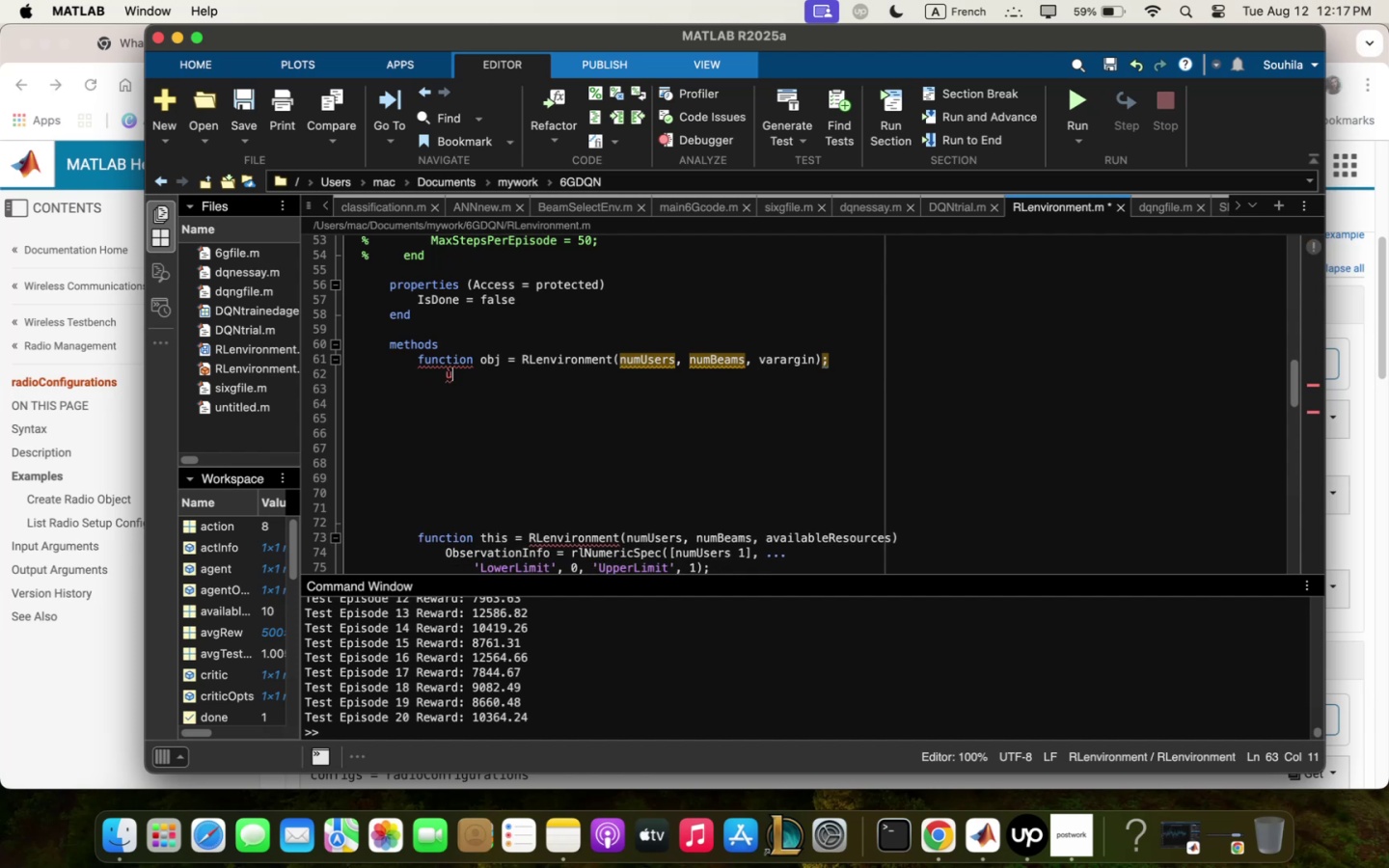 
key(Backspace)
 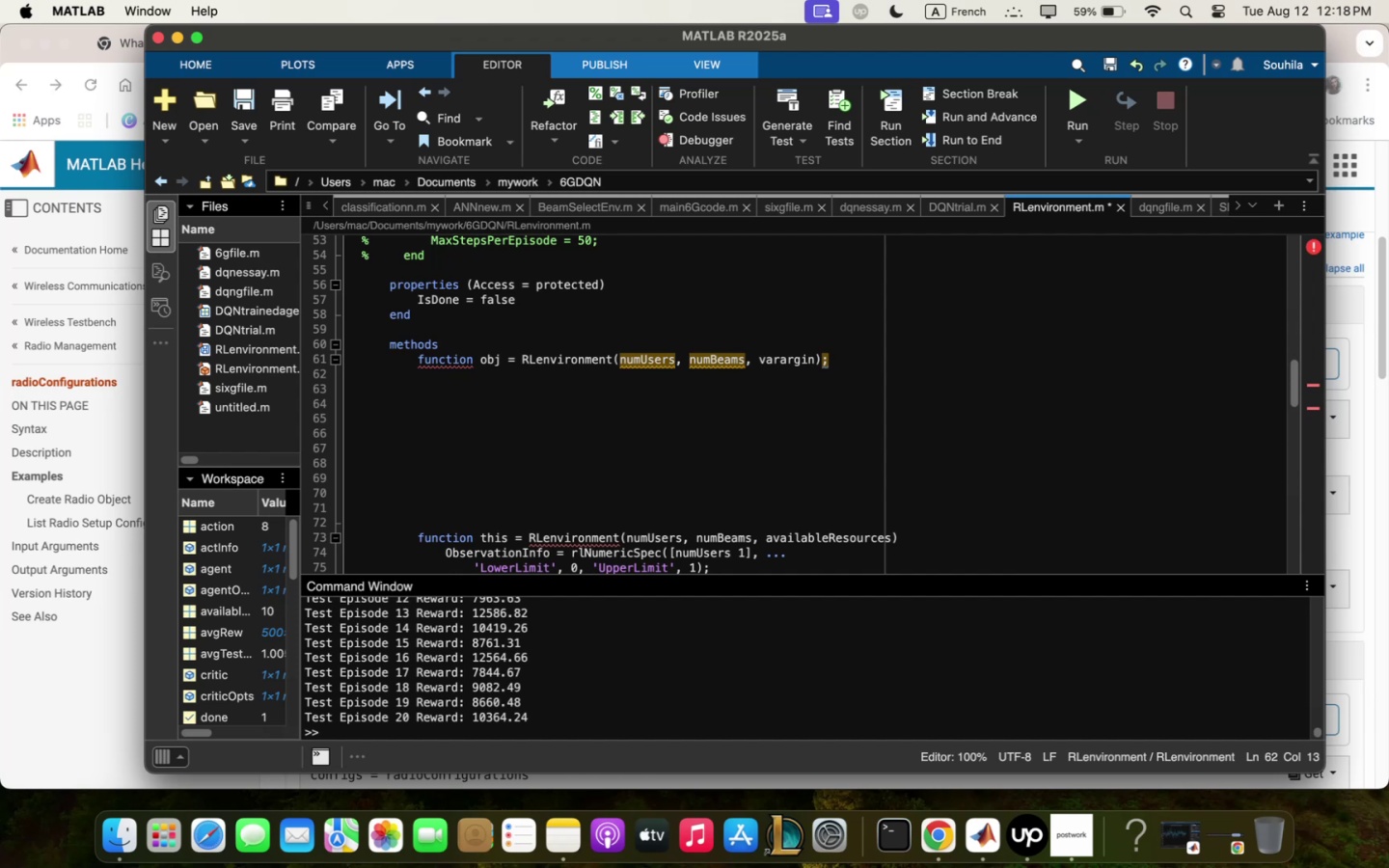 
key(Enter)
 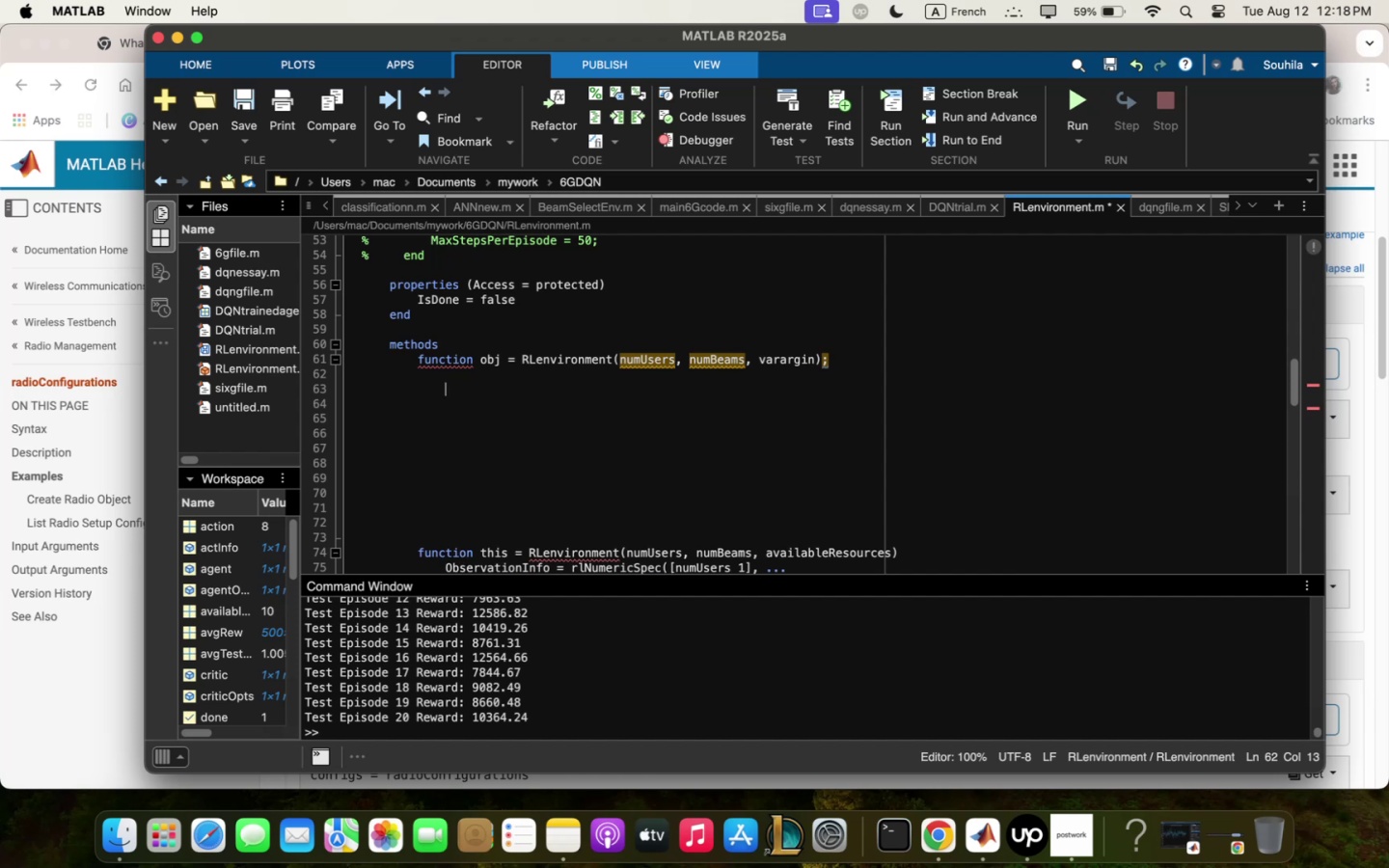 
key(Shift+Quote)
 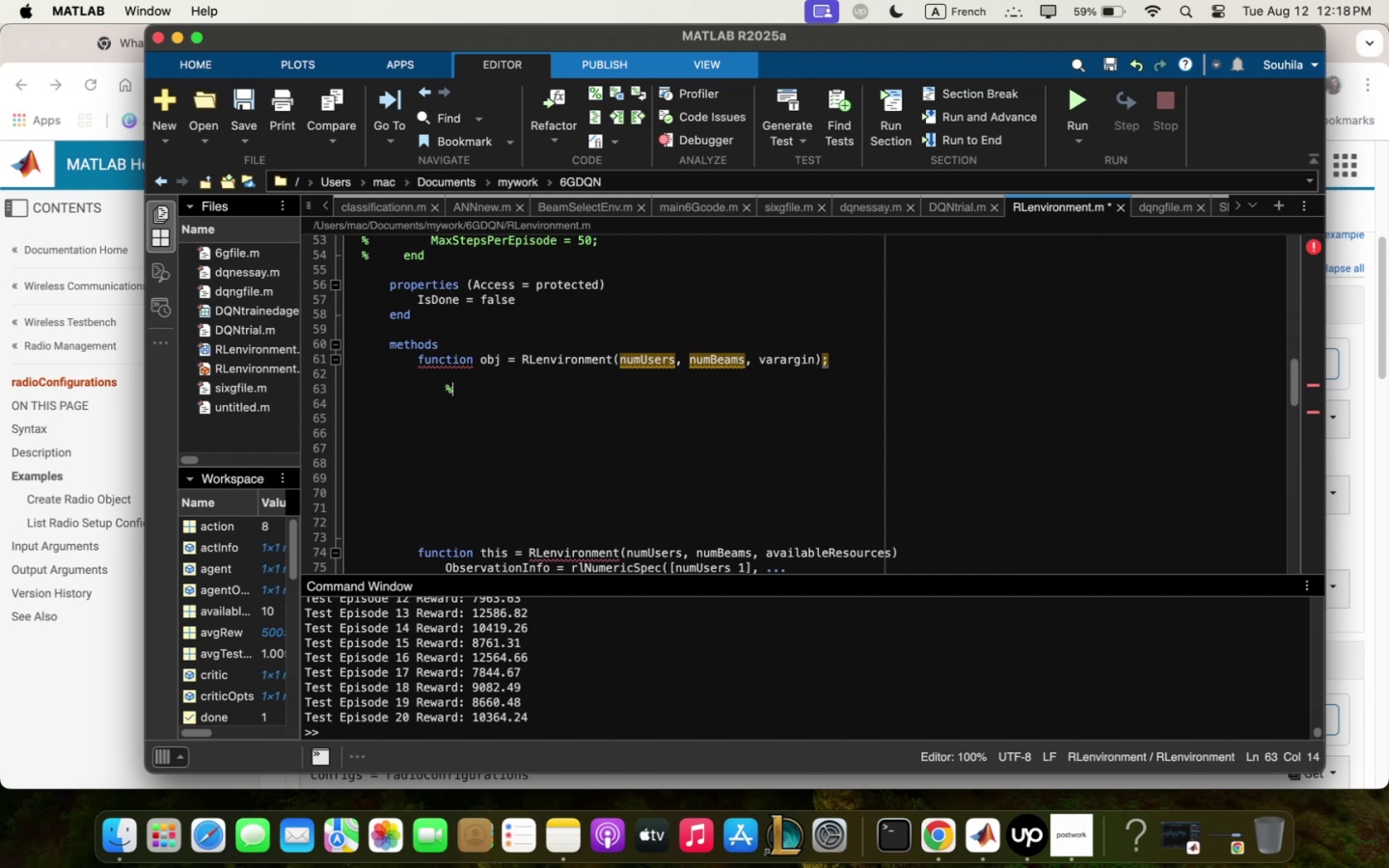 
type(Constructor)
 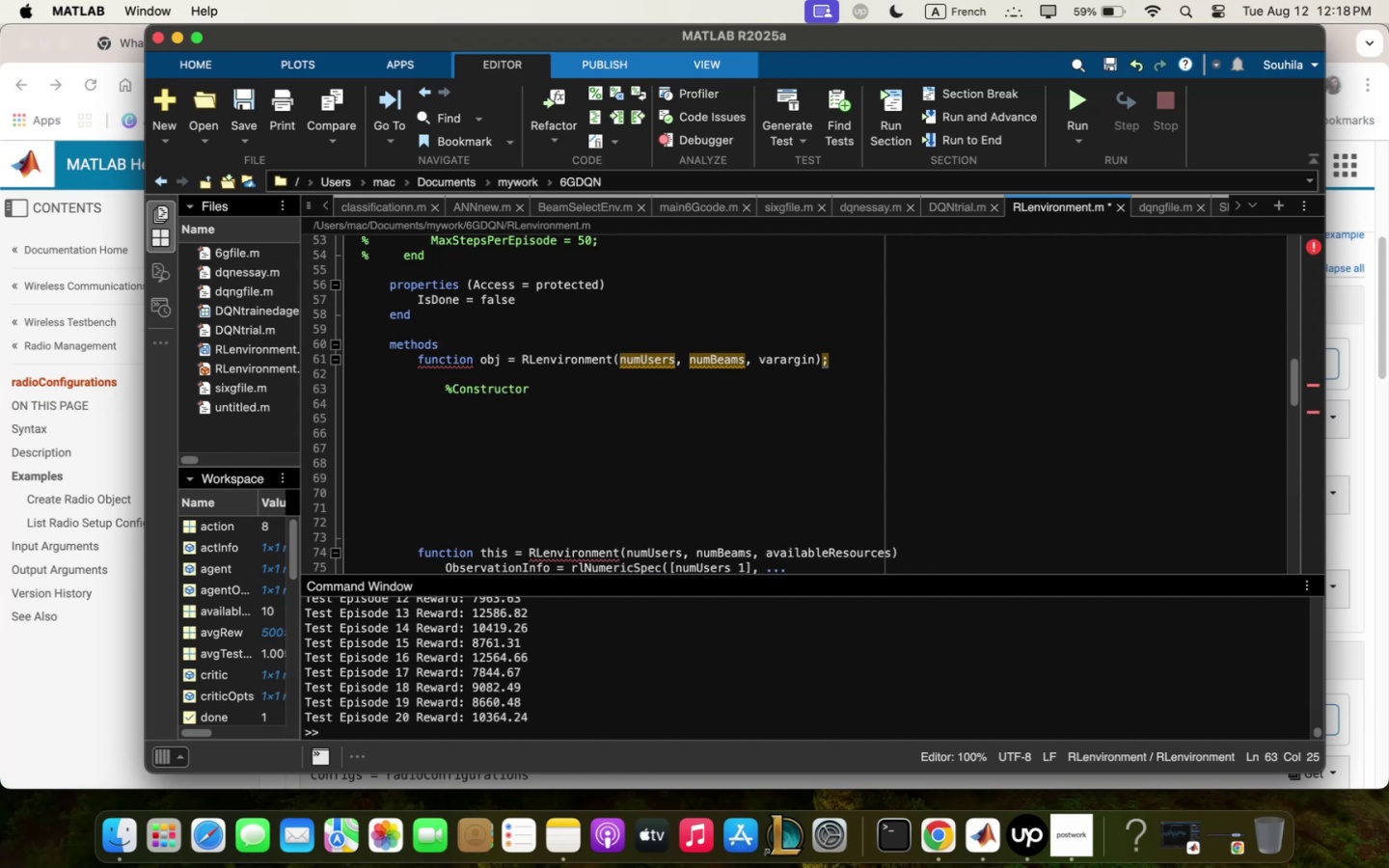 
key(Enter)
 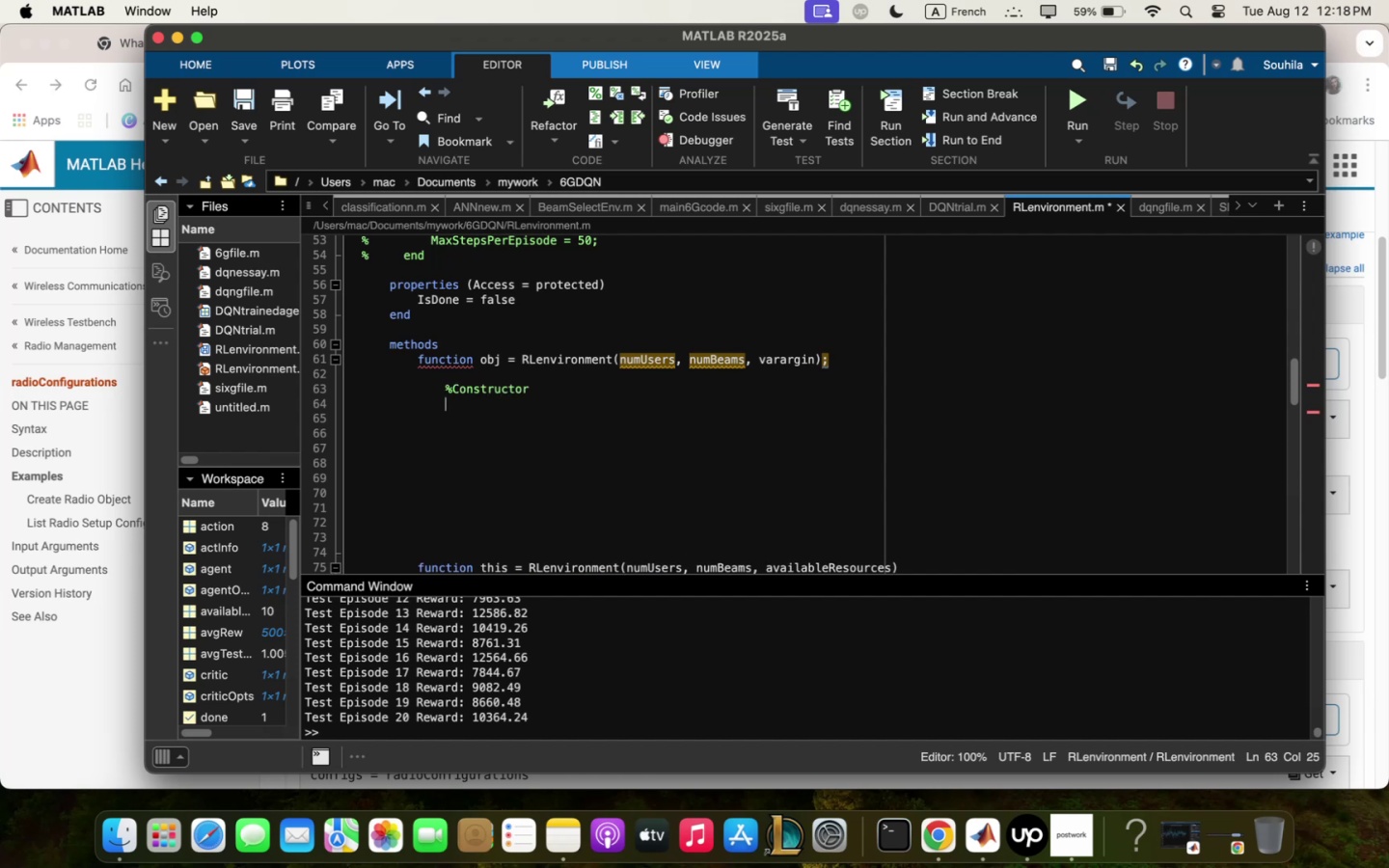 
type(if nqrgin `)
key(Backspace)
type(Z)
key(Backspace)
type(~)
 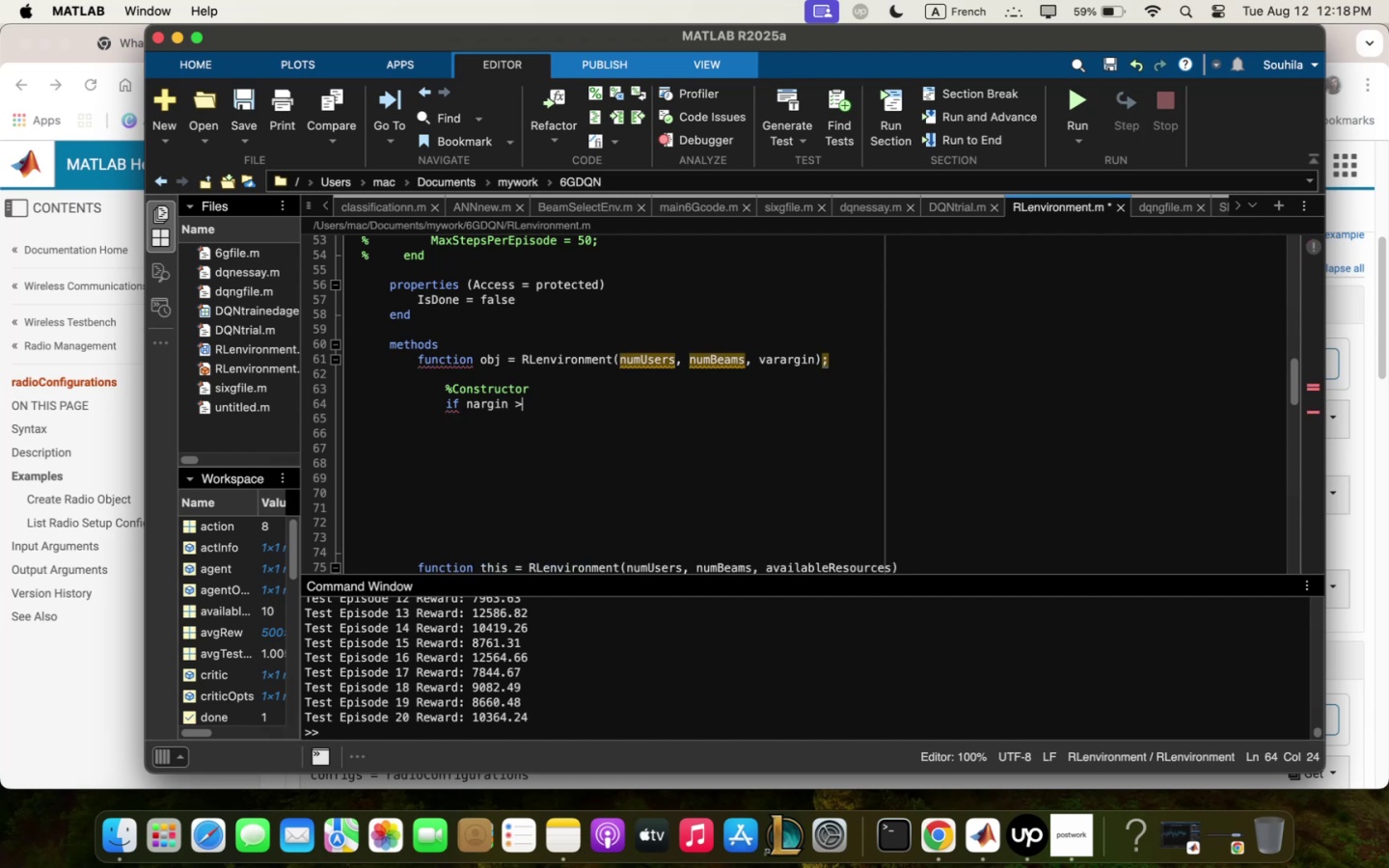 
key(Slash)
 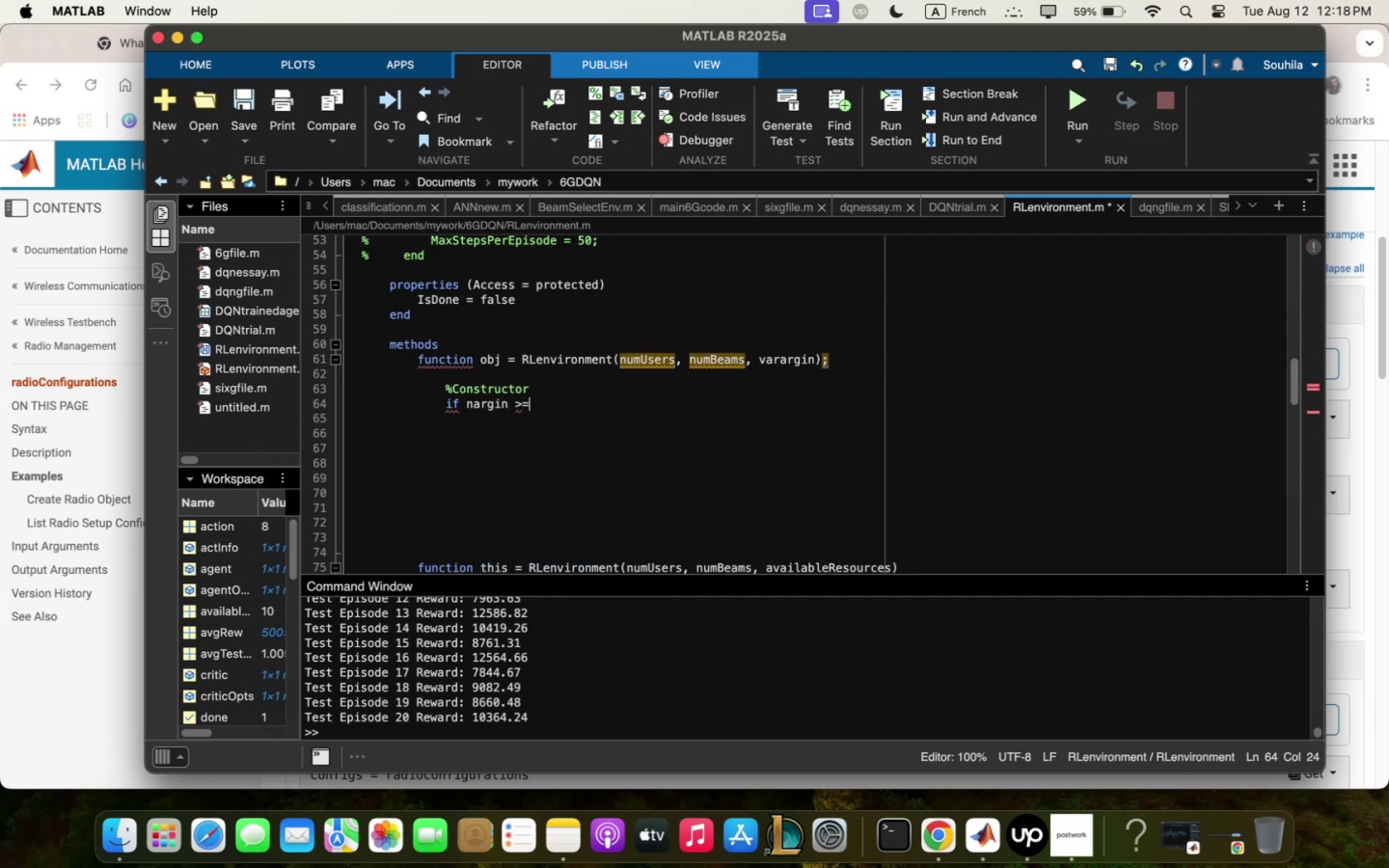 
hold_key(key=ShiftLeft, duration=0.6)
 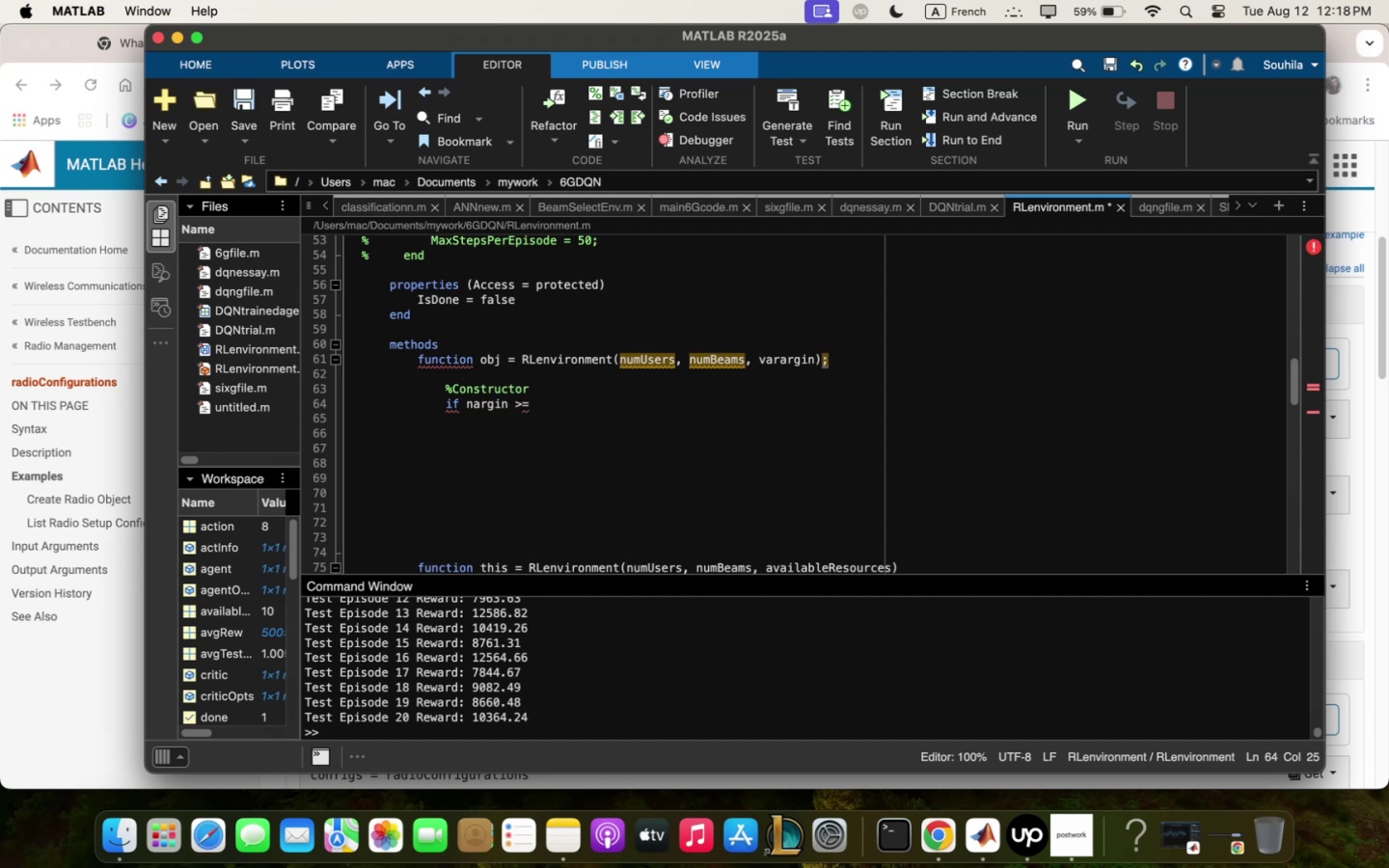 
key(Space)
 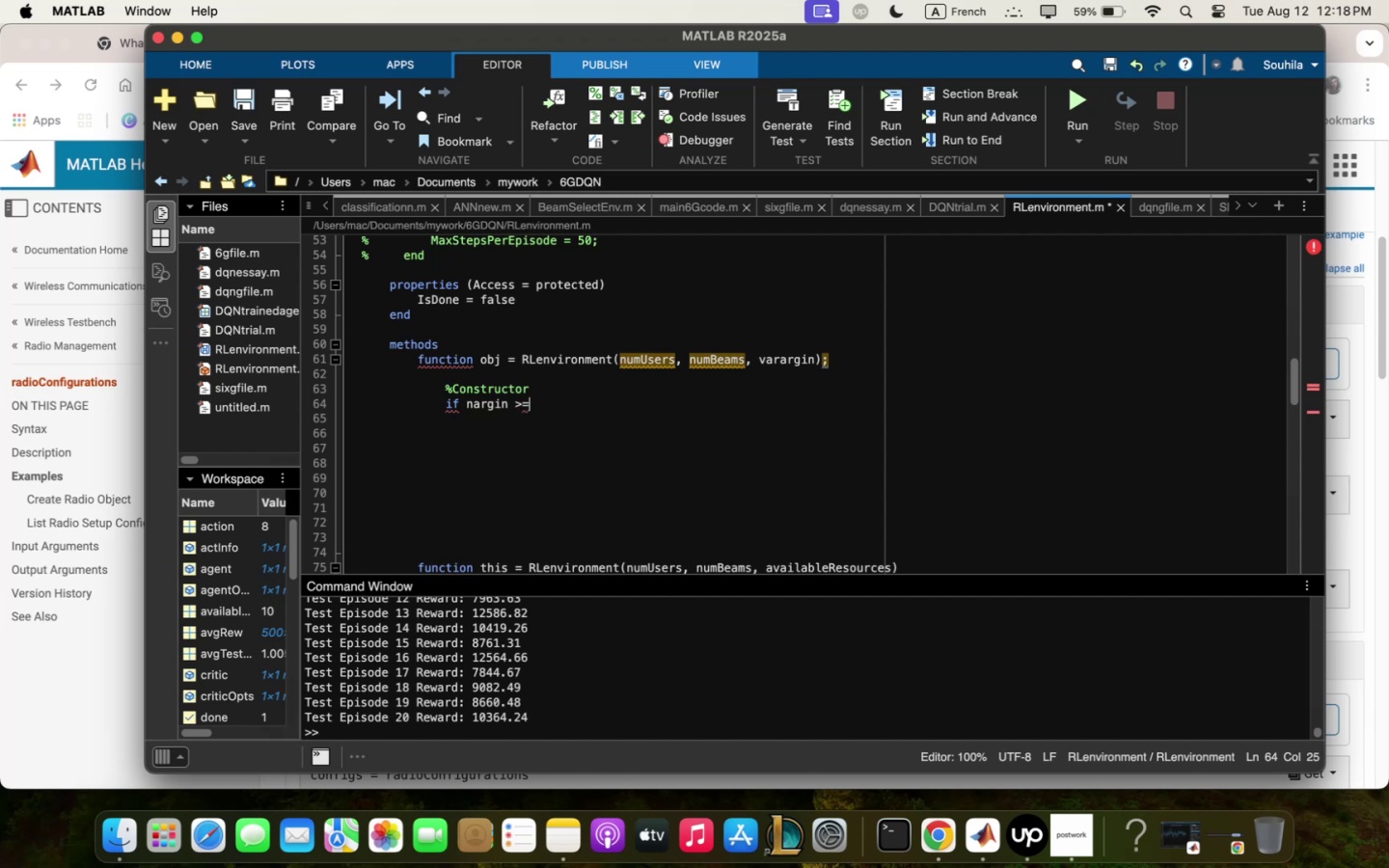 
key(Shift+1)
 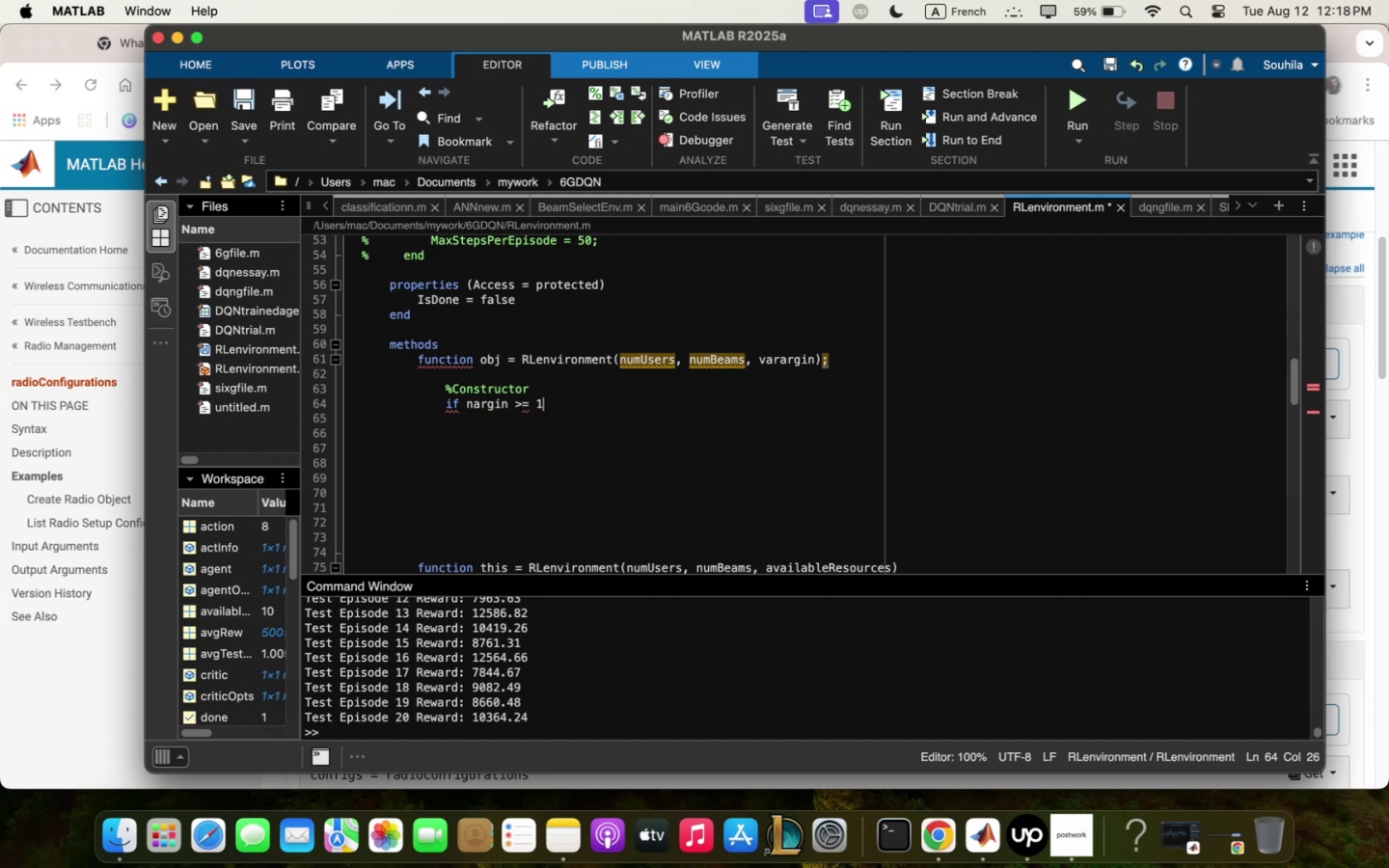 
key(Fn)
 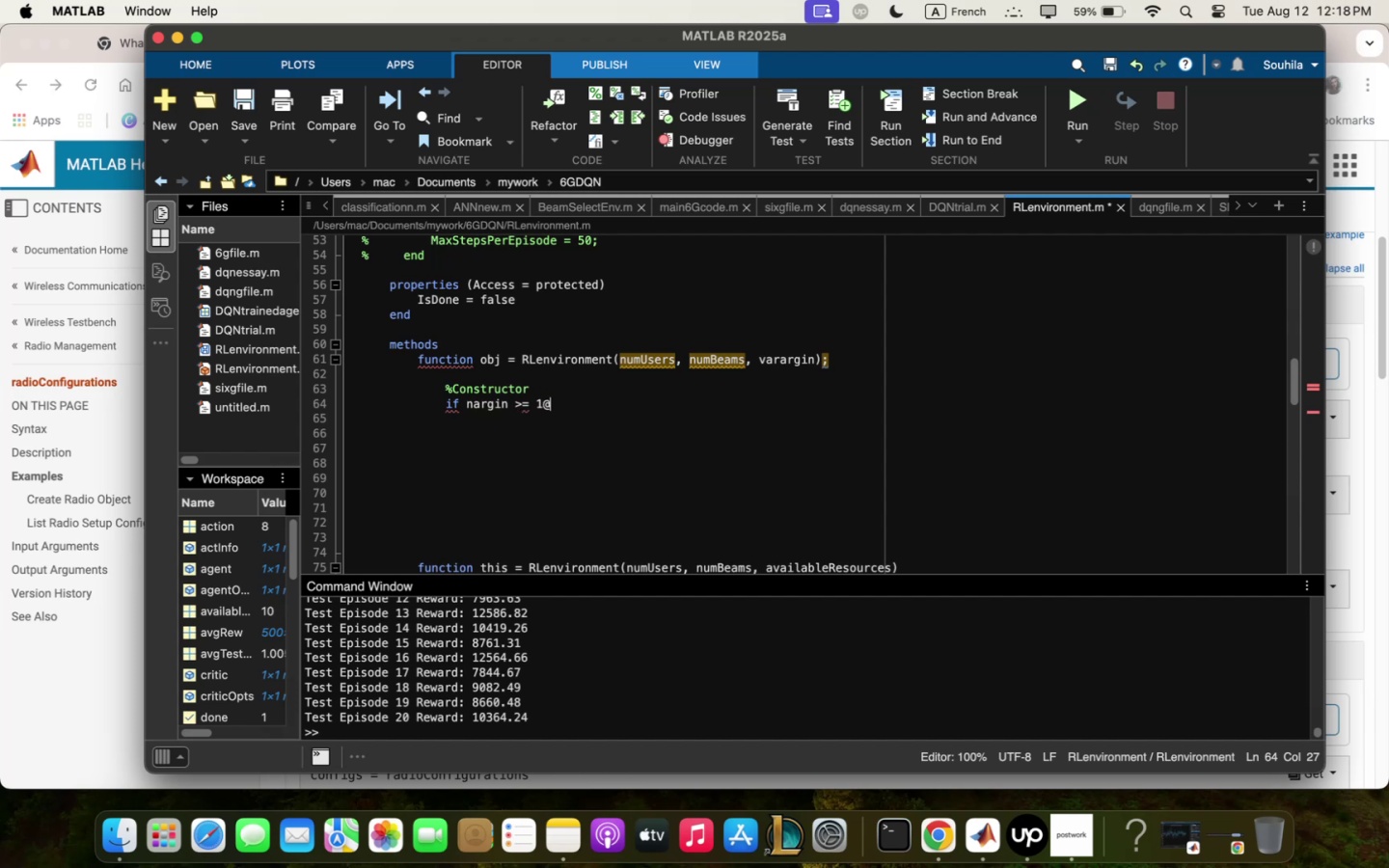 
key(Fn)
 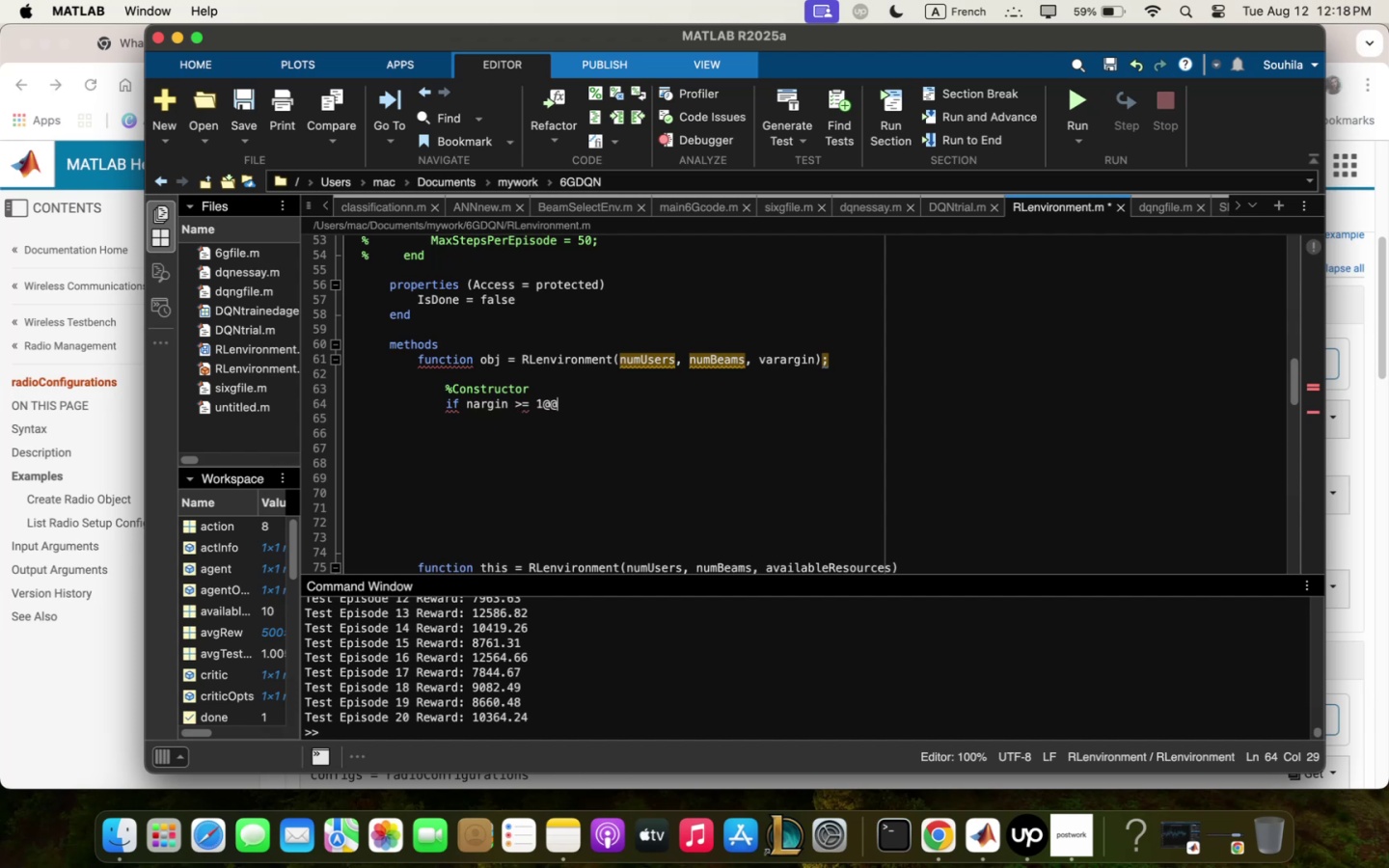 
key(Backspace)
 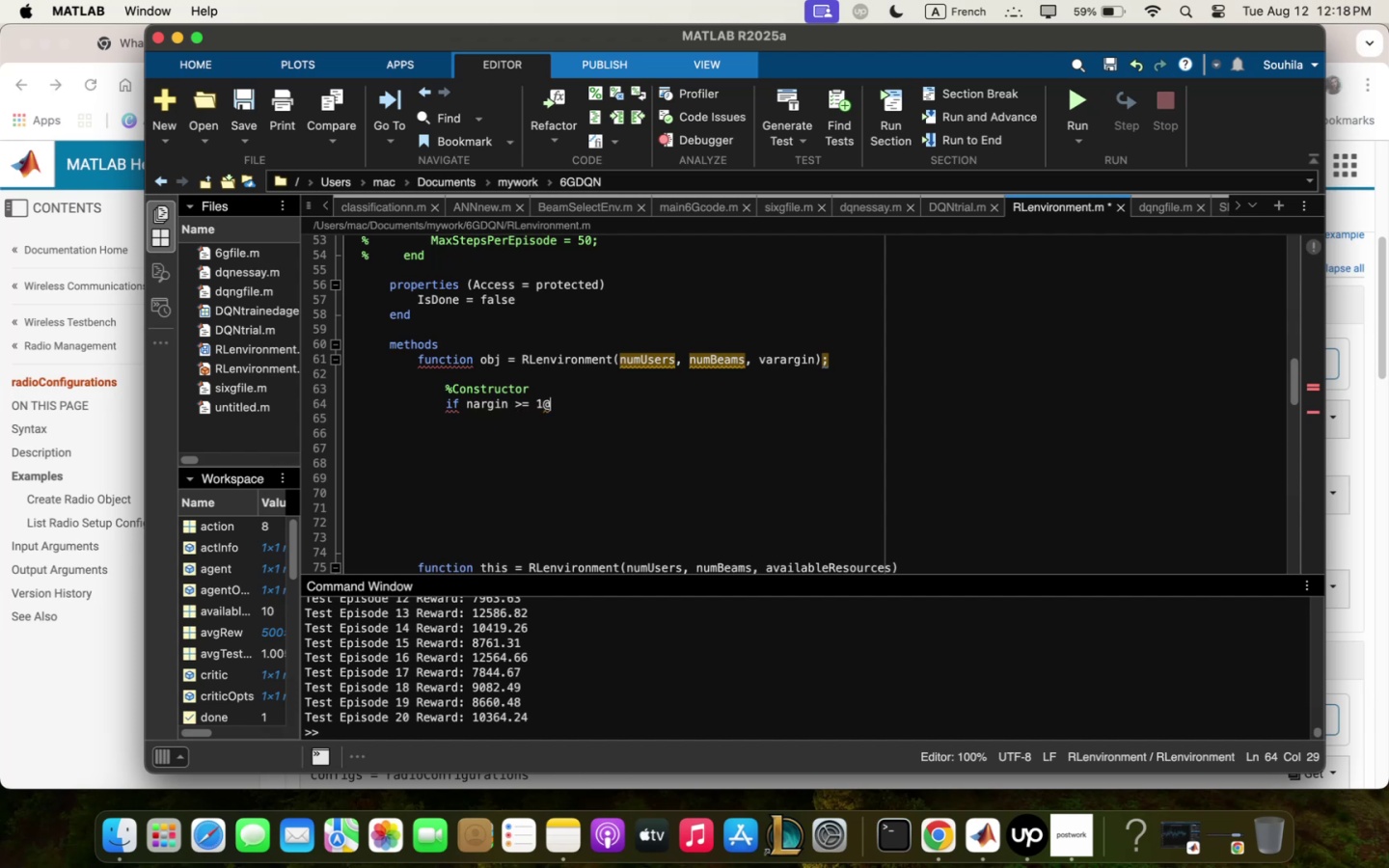 
key(Backspace)
 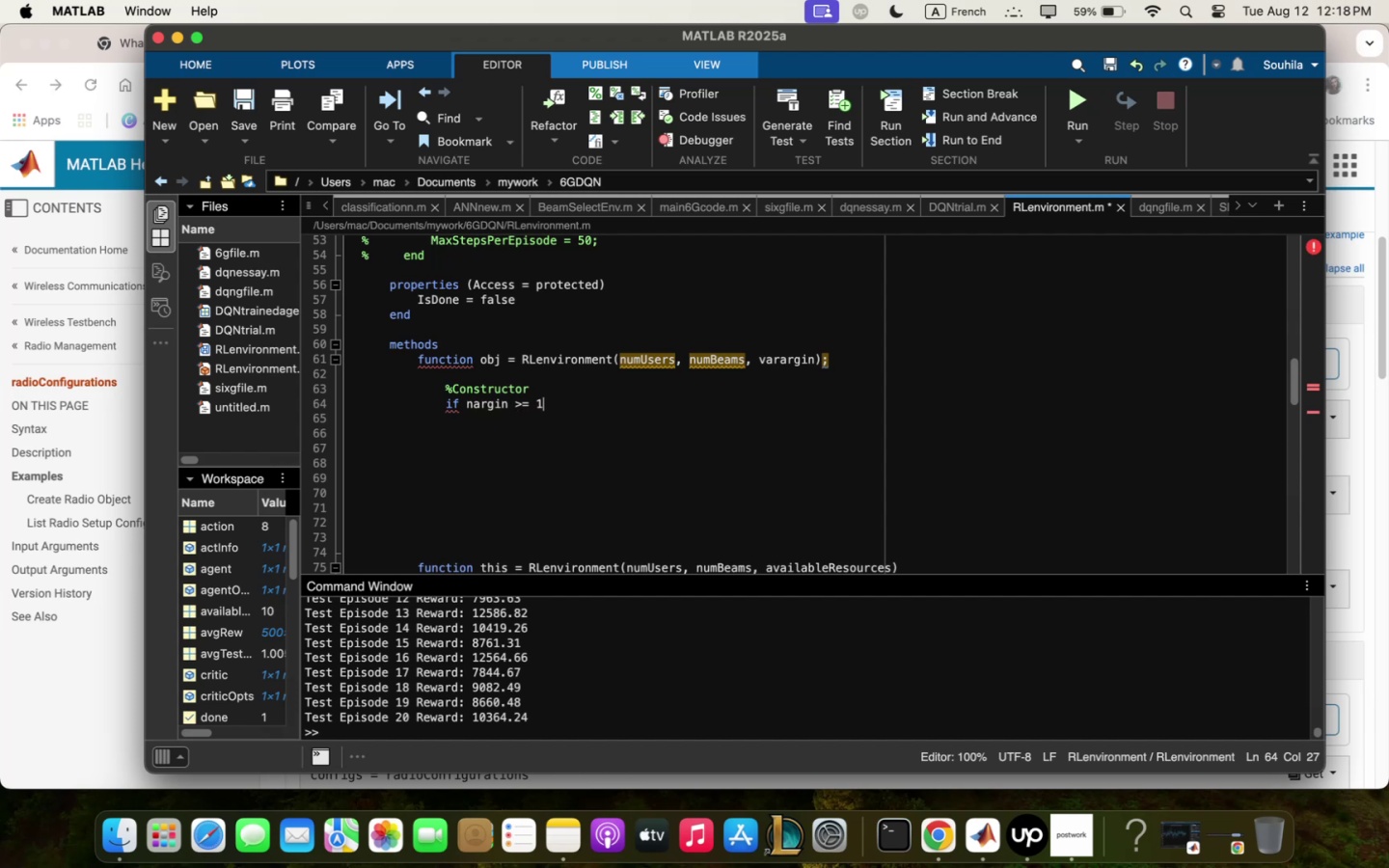 
key(Space)
 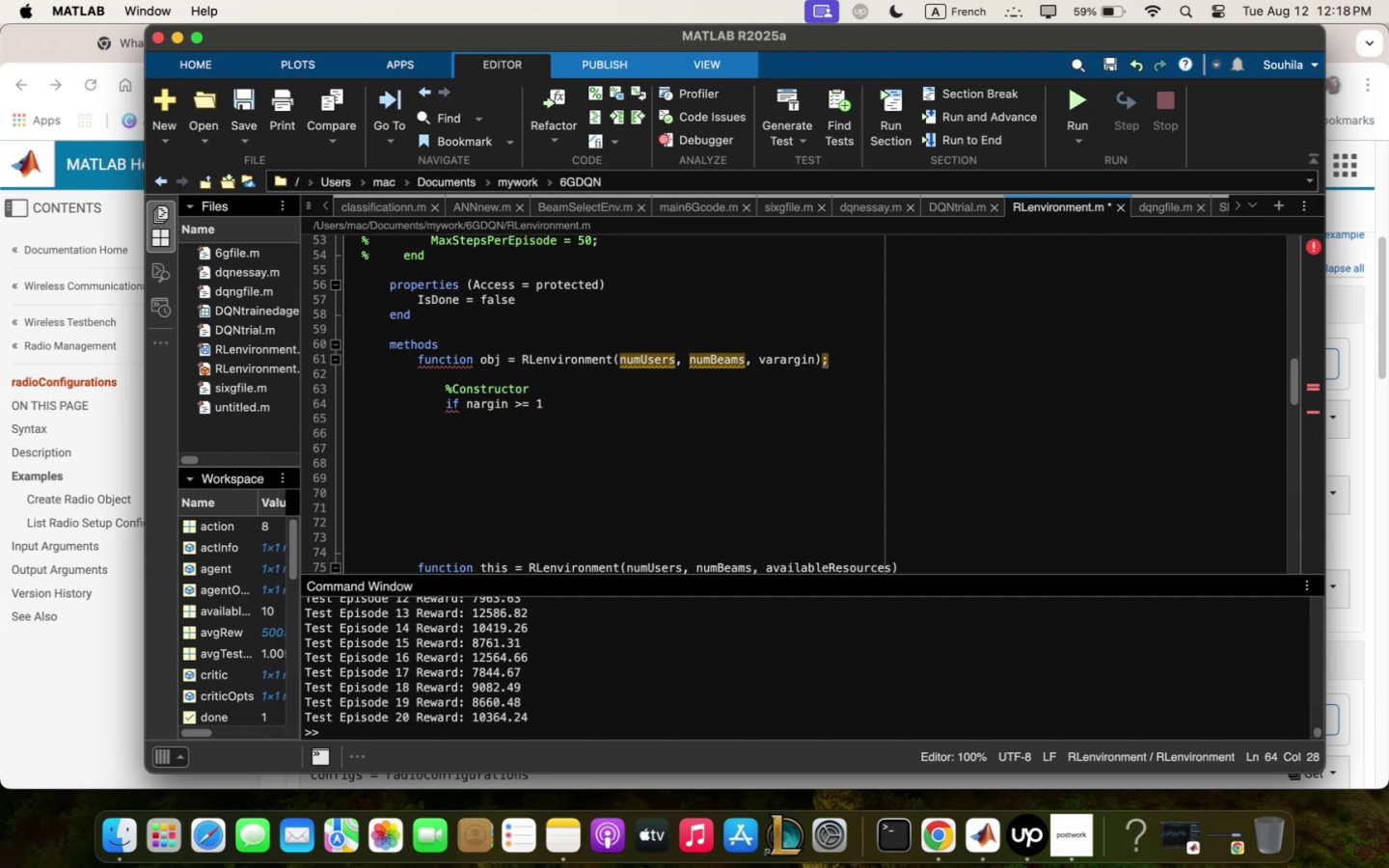 
type([Fn])
key(Backspace)
type(11 ise;pt)
 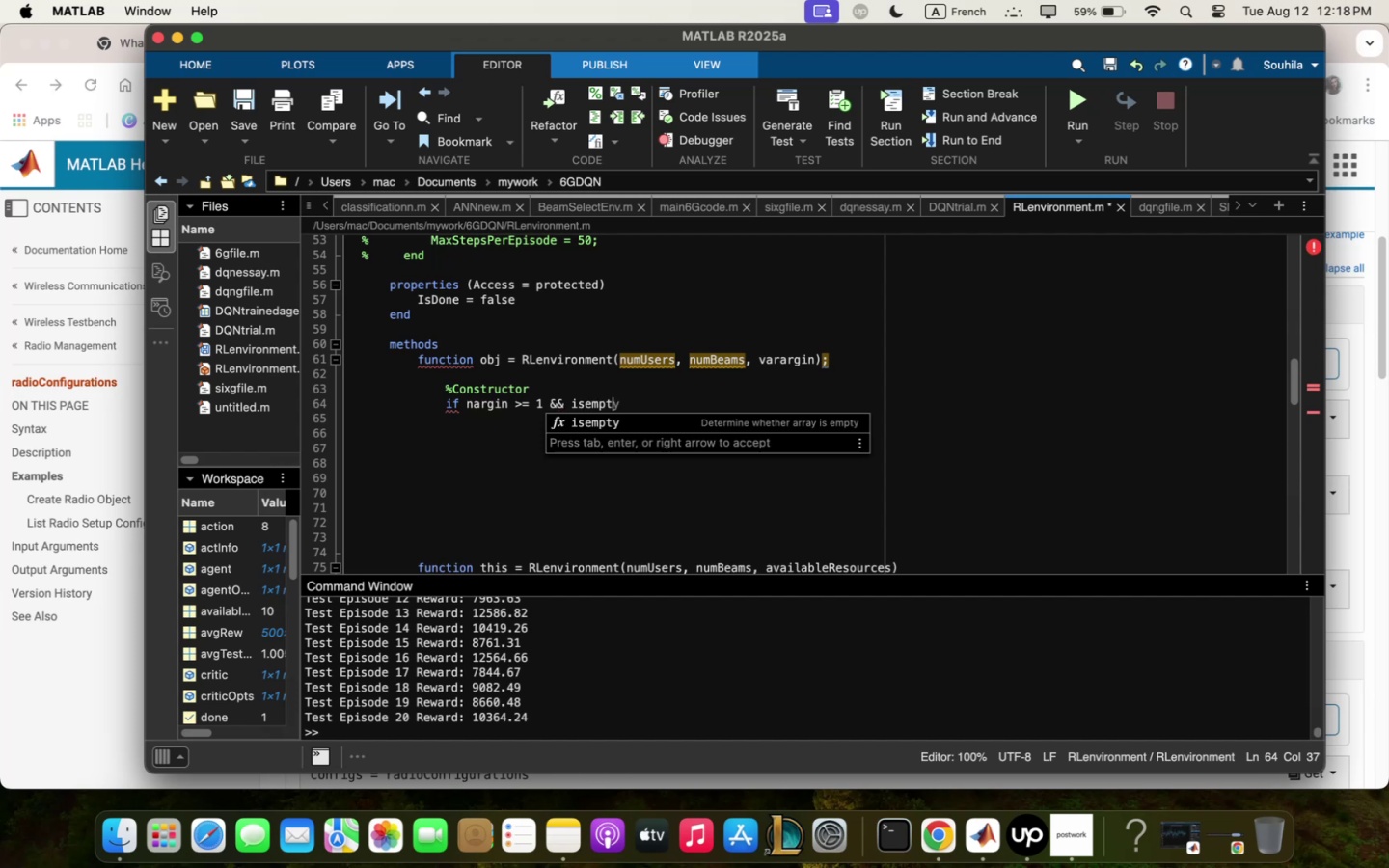 
key(ArrowDown)
 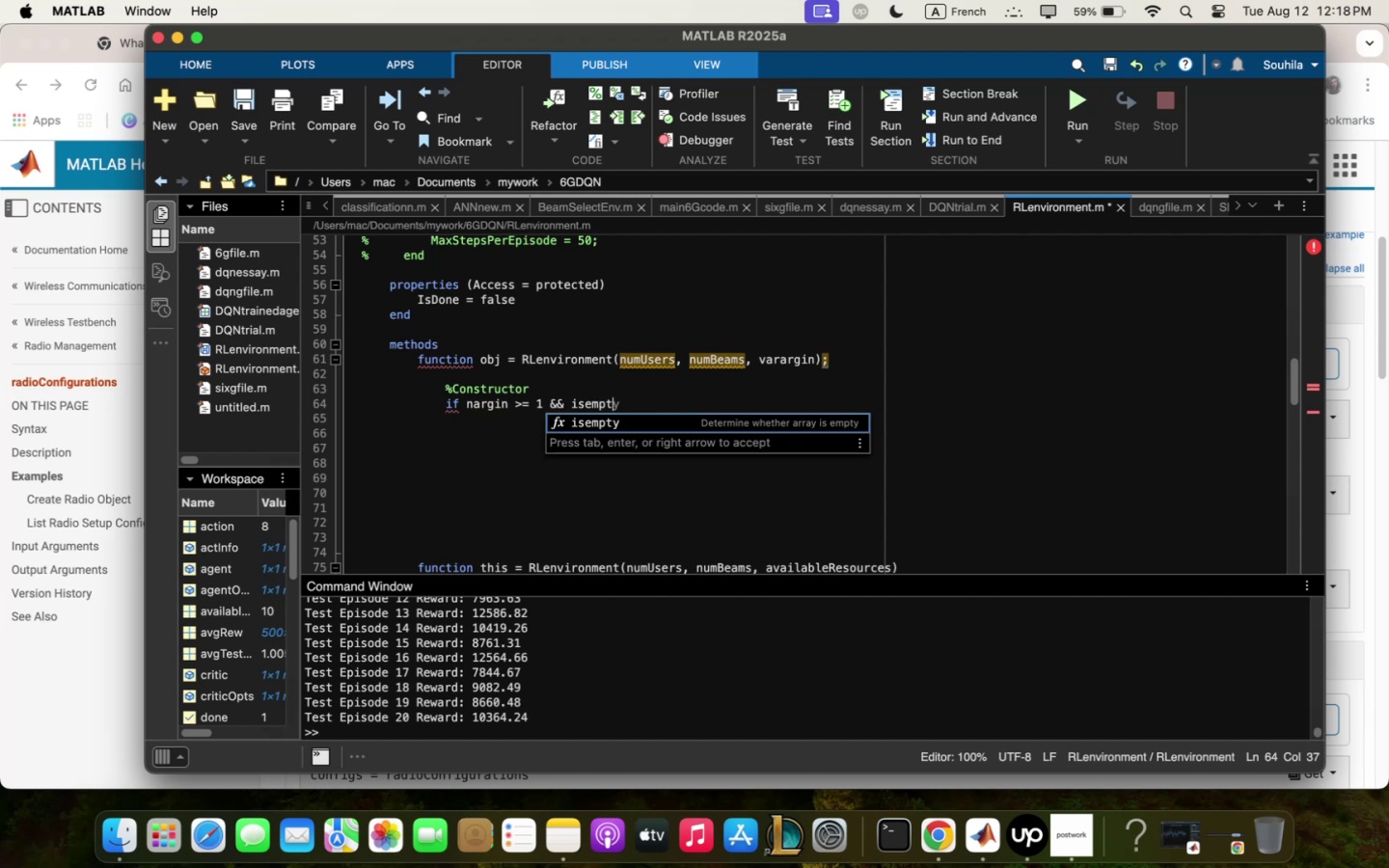 
key(Enter)
 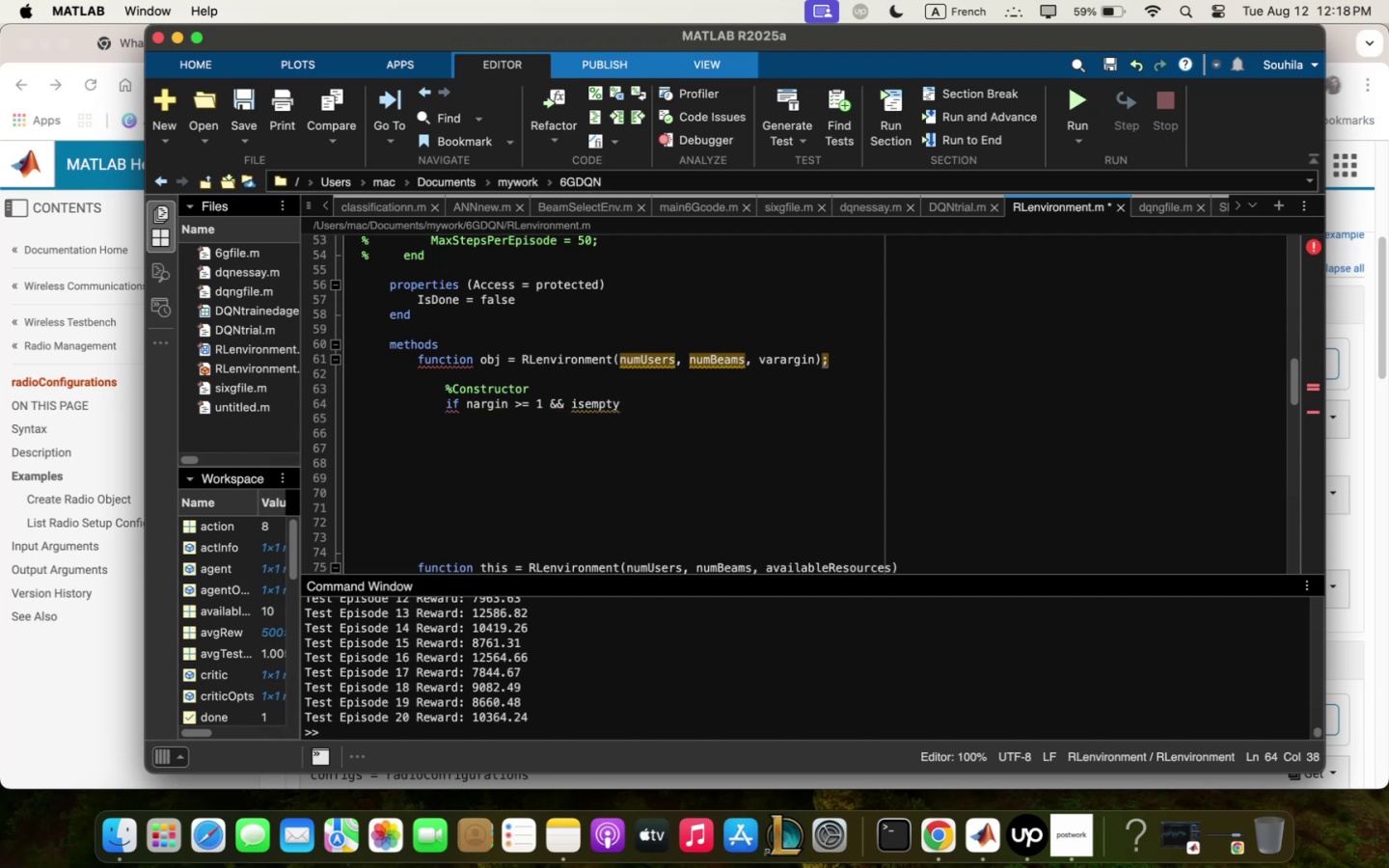 
type( [VolumeUp]5)
key(Backspace)
key(Backspace)
type(5n)
 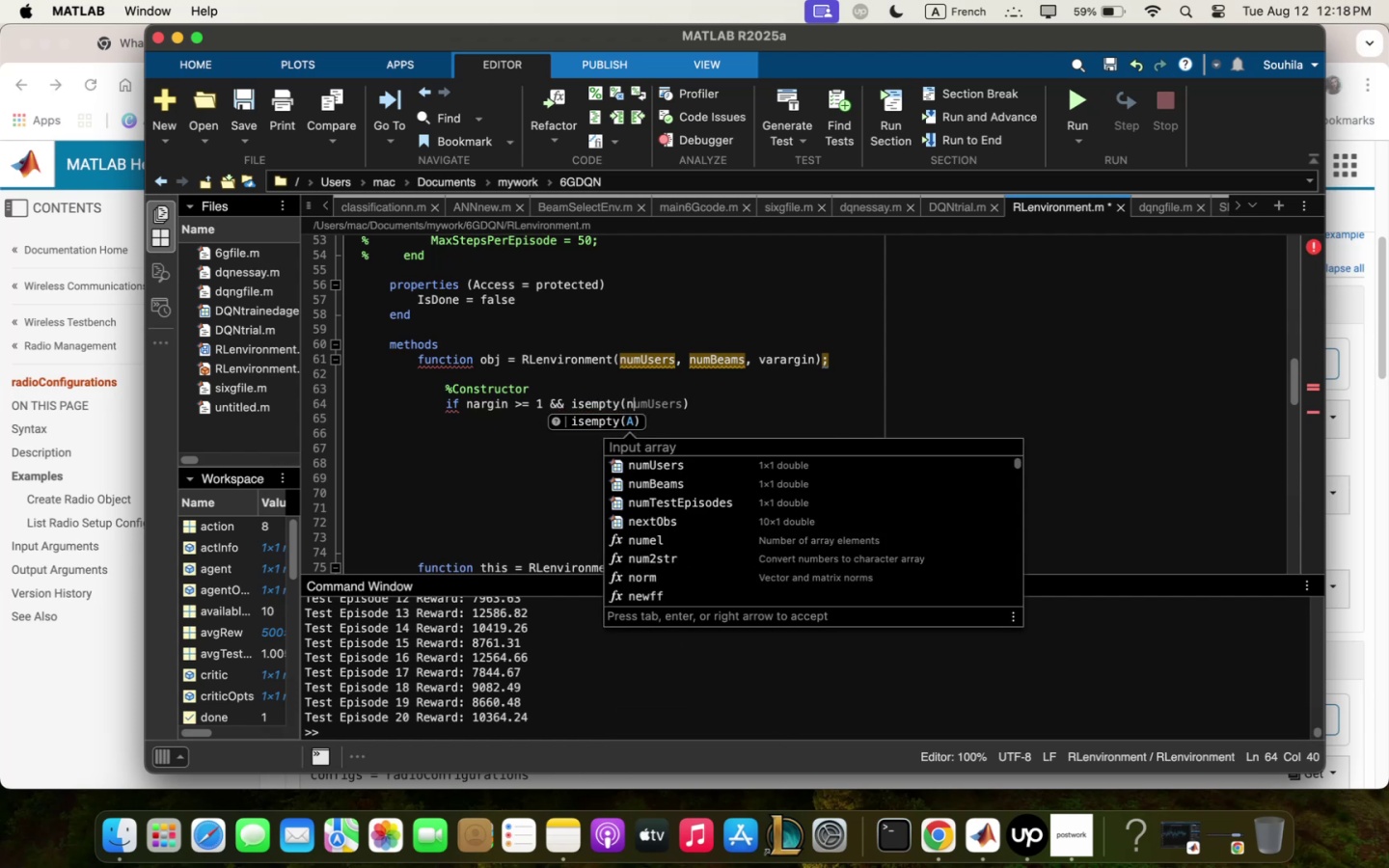 
key(ArrowDown)
 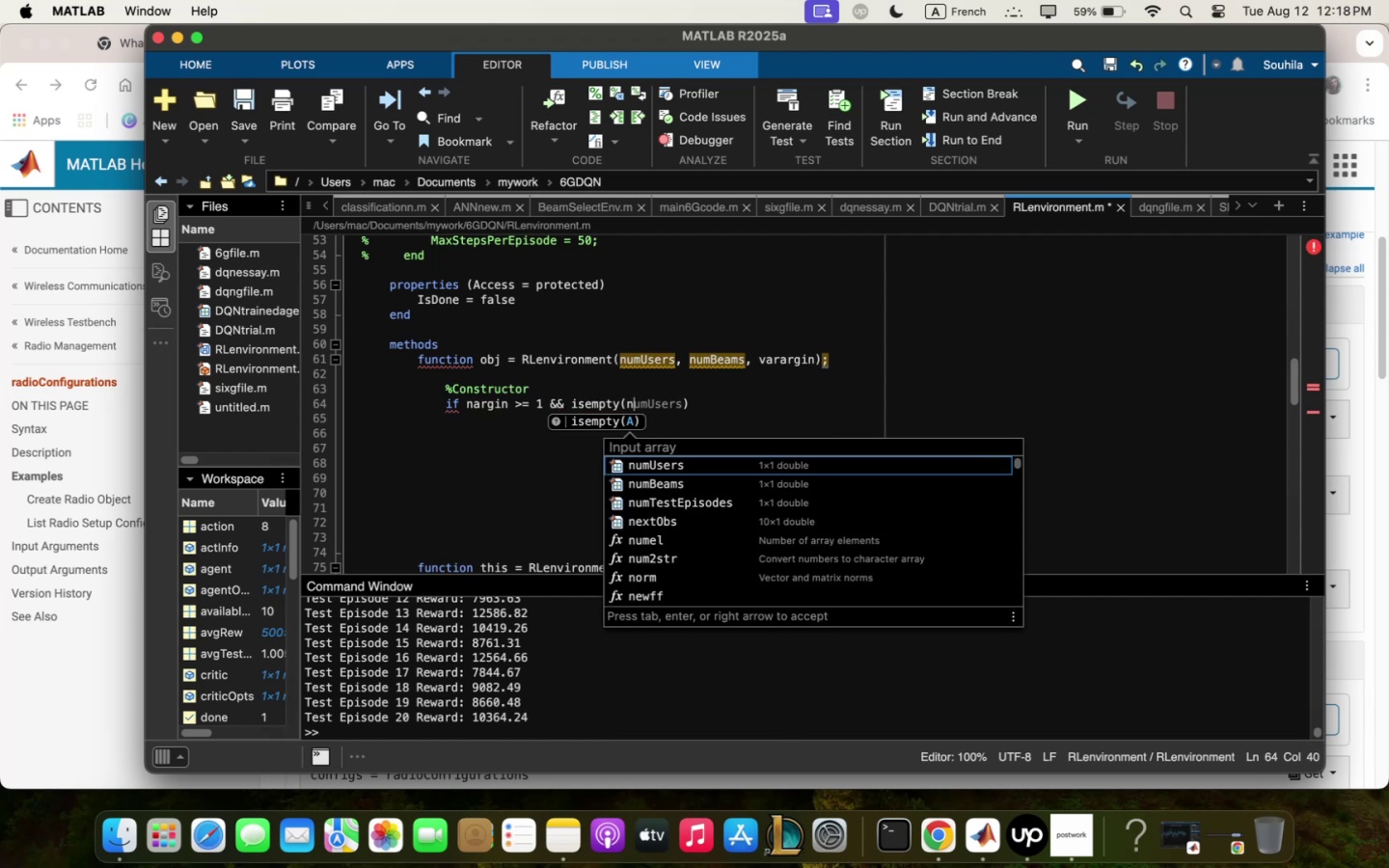 
key(ArrowDown)
 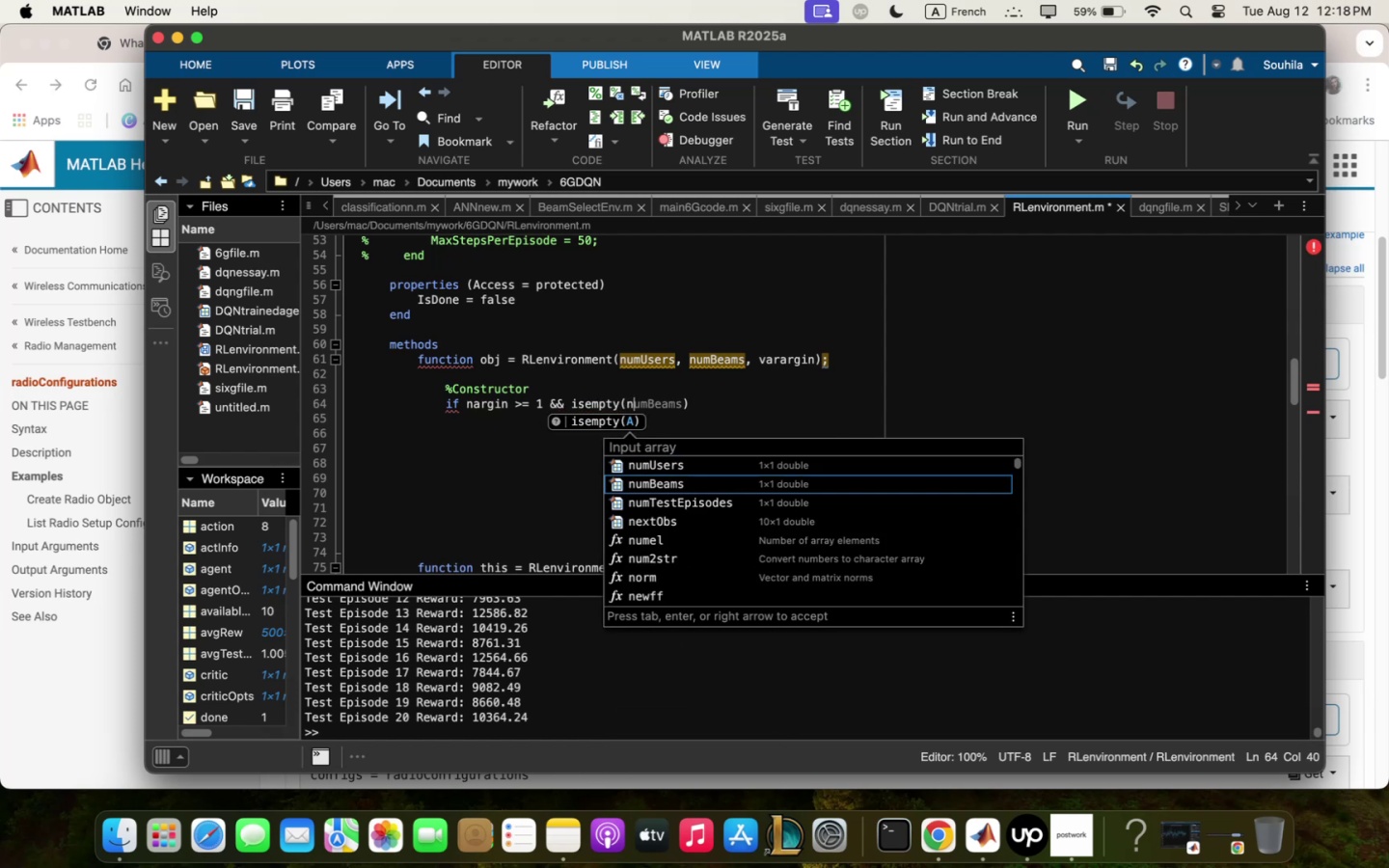 
key(Enter)
 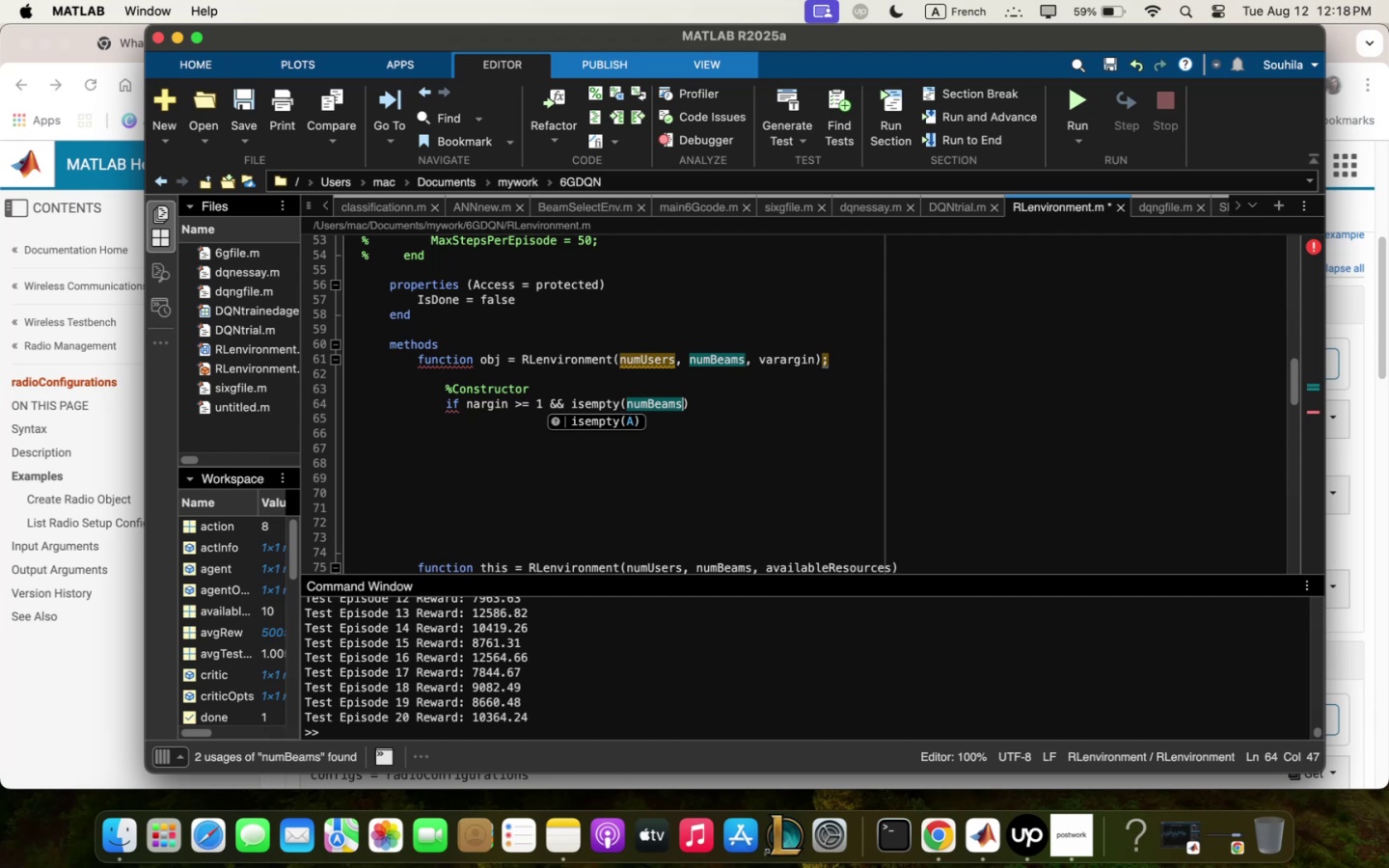 
key(Enter)
 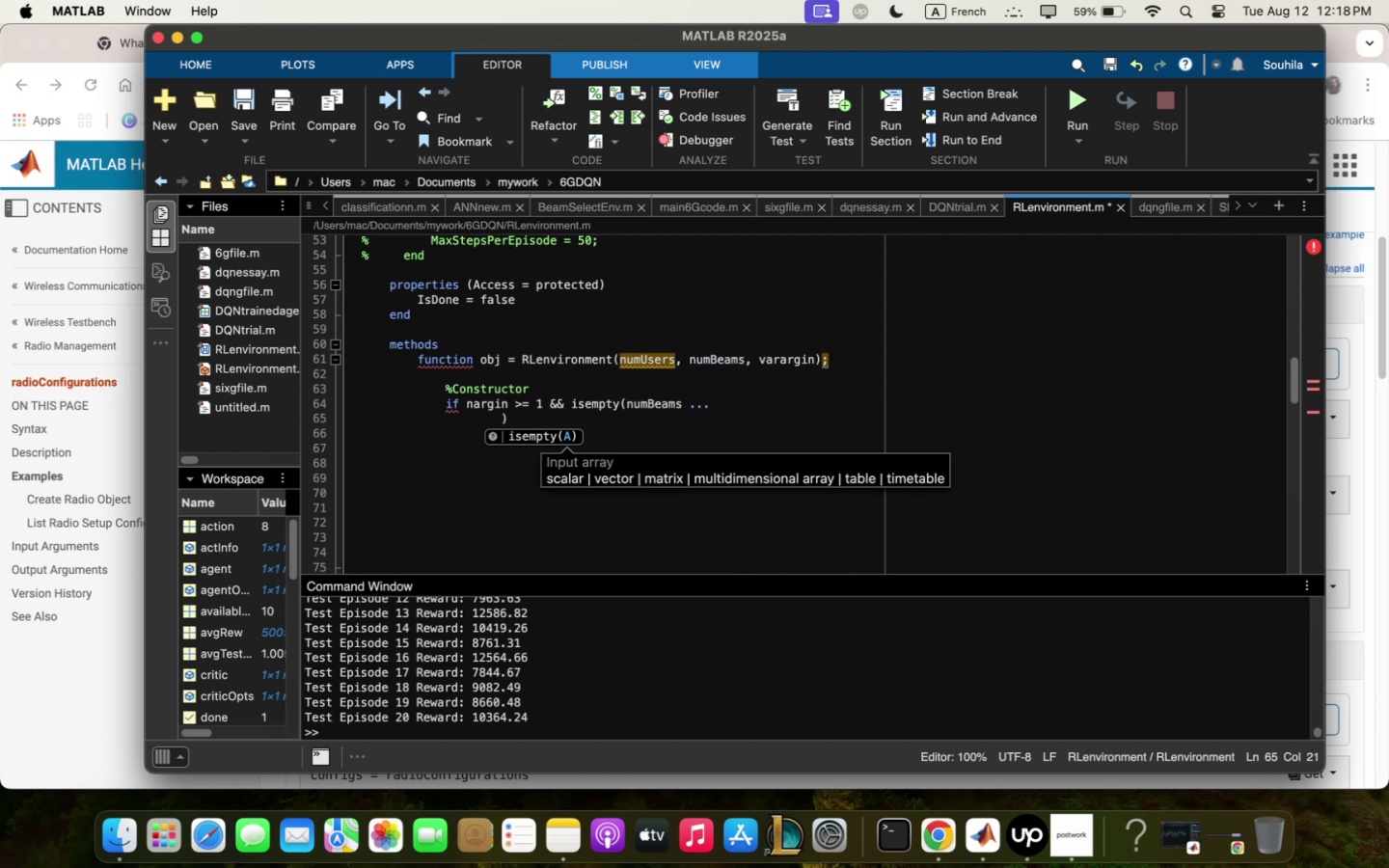 
key(Backspace)
 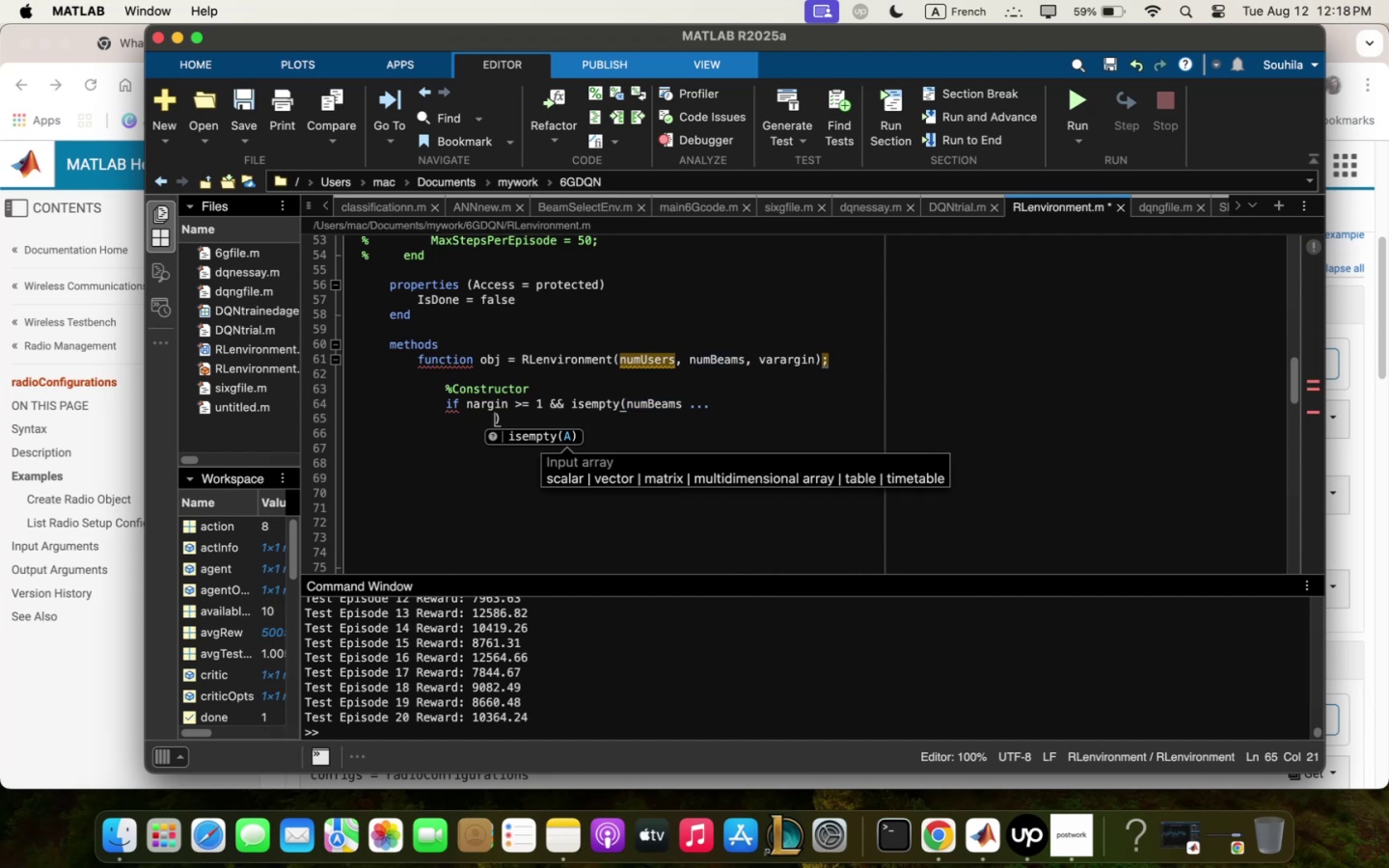 
key(Backspace)
 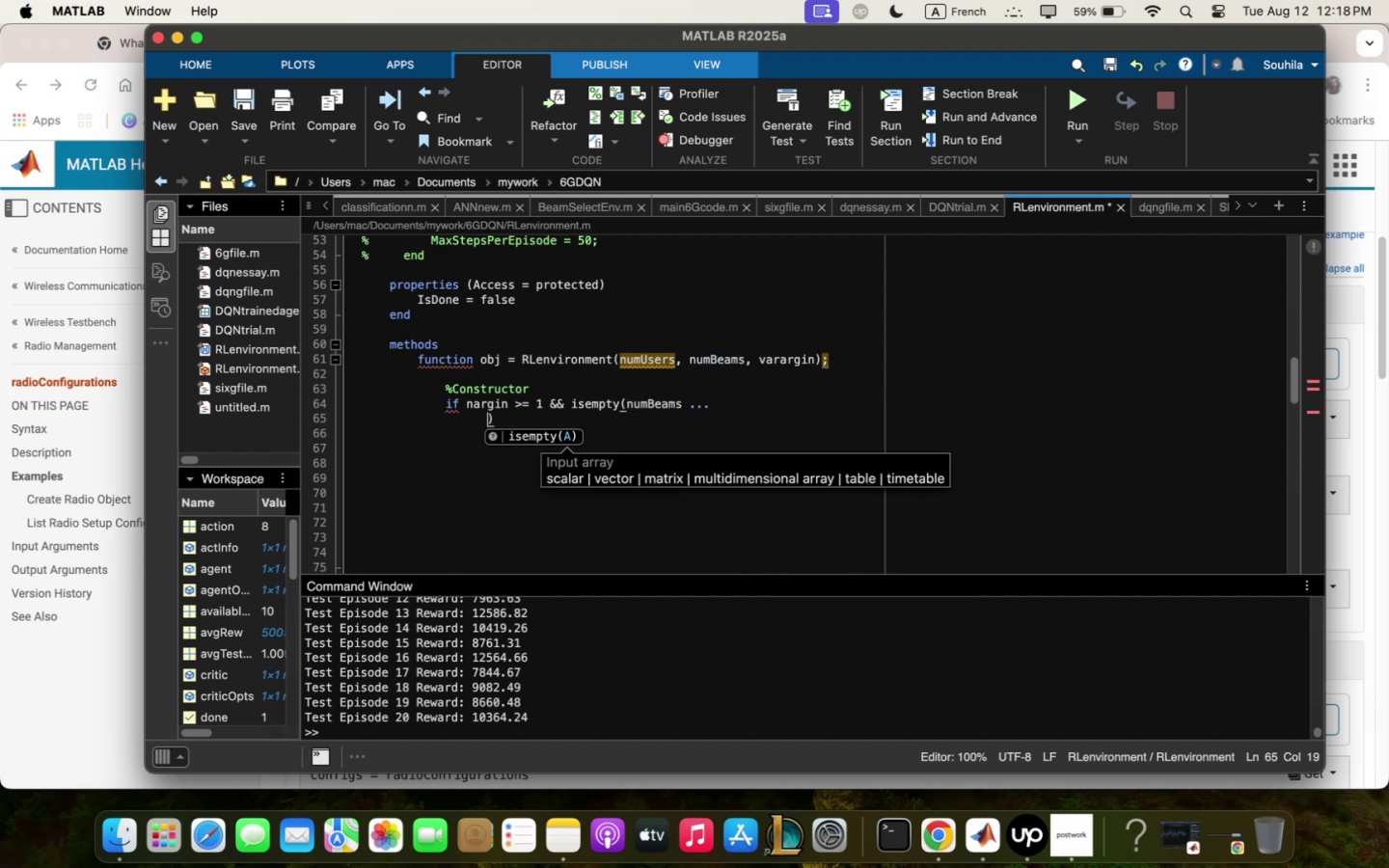 
hold_key(key=Backspace, duration=1.5)
 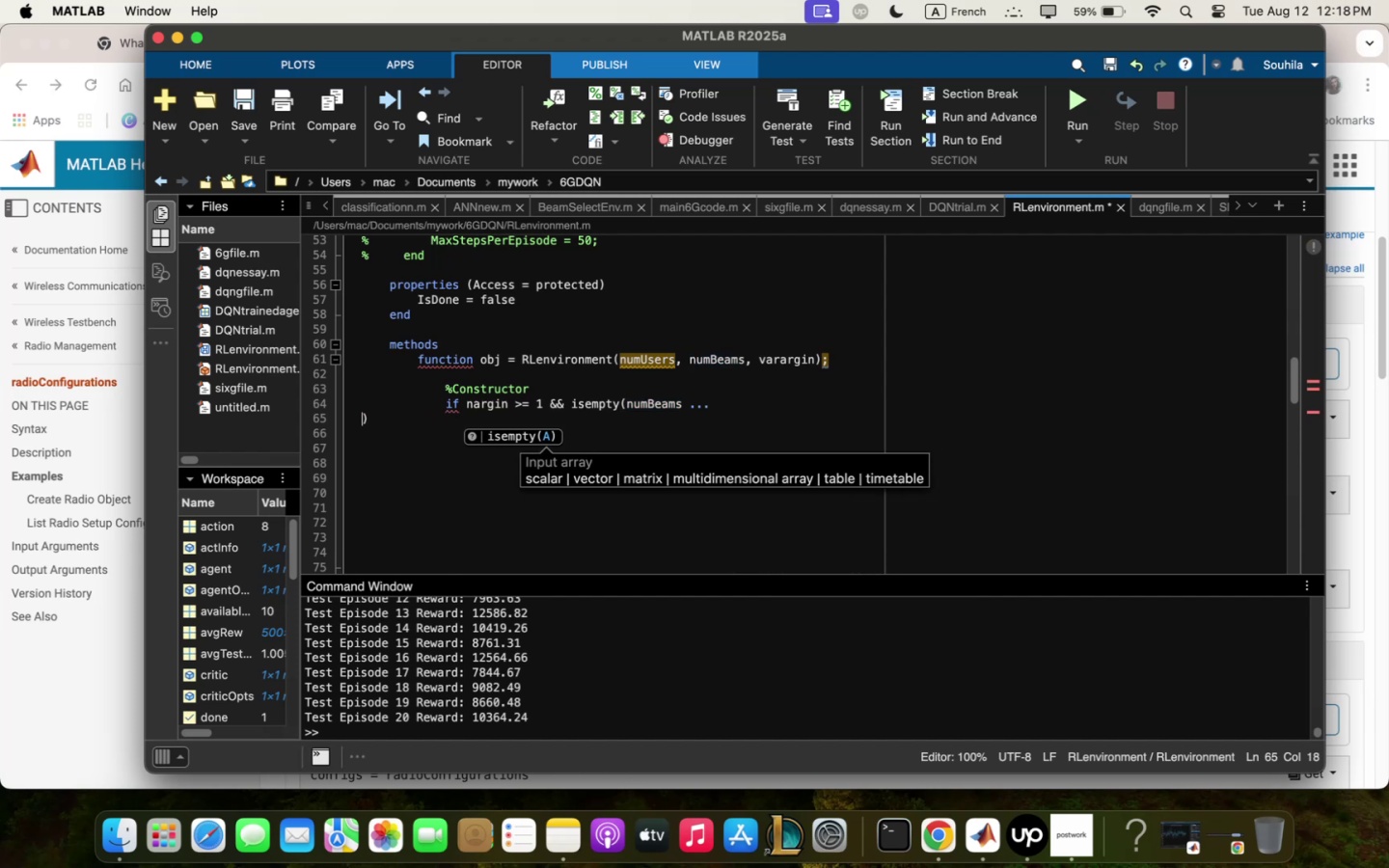 
hold_key(key=Backspace, duration=0.79)
 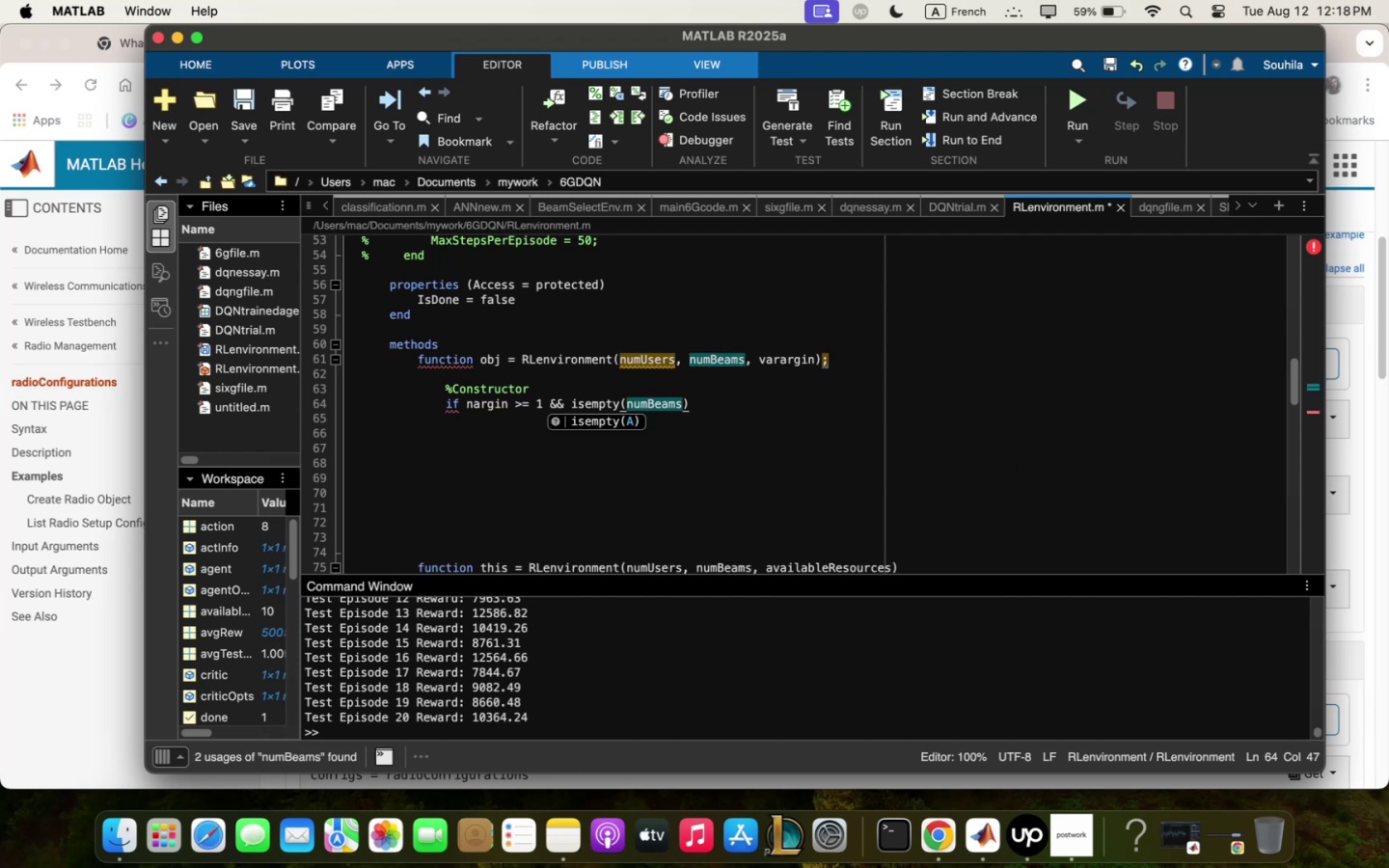 
key(ArrowRight)
 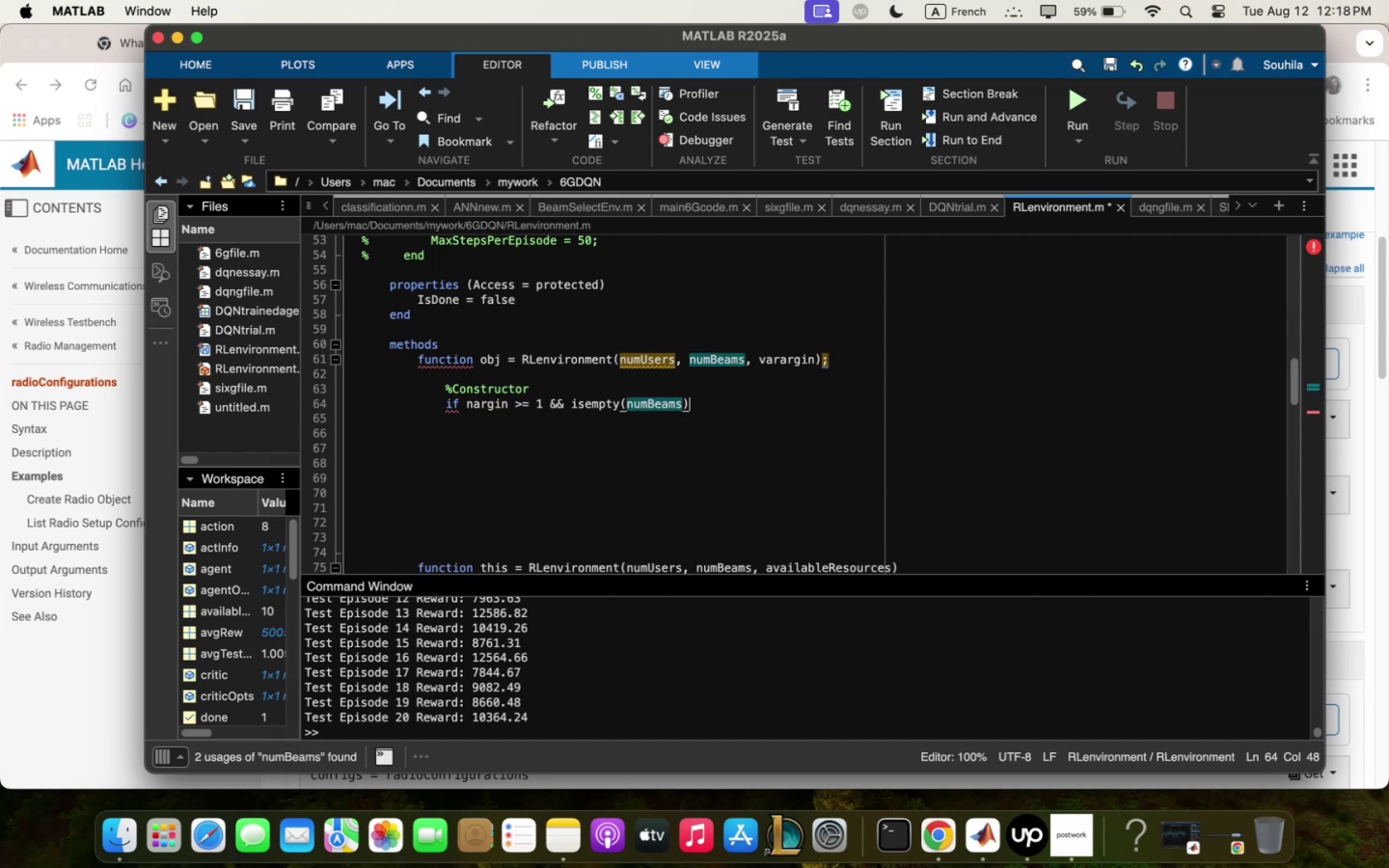 
key(Enter)
 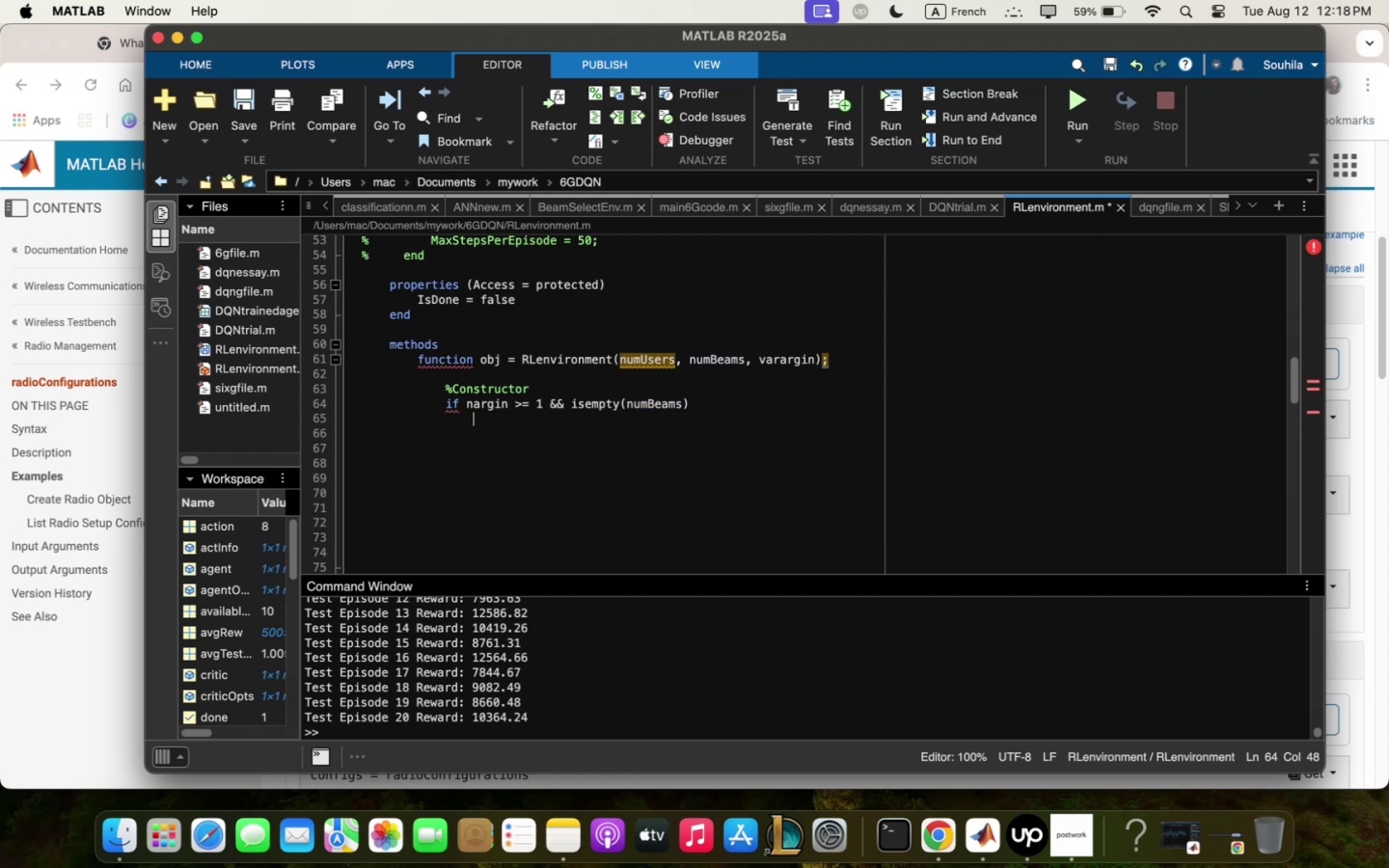 
type(nBeq;s / double5nu;)
 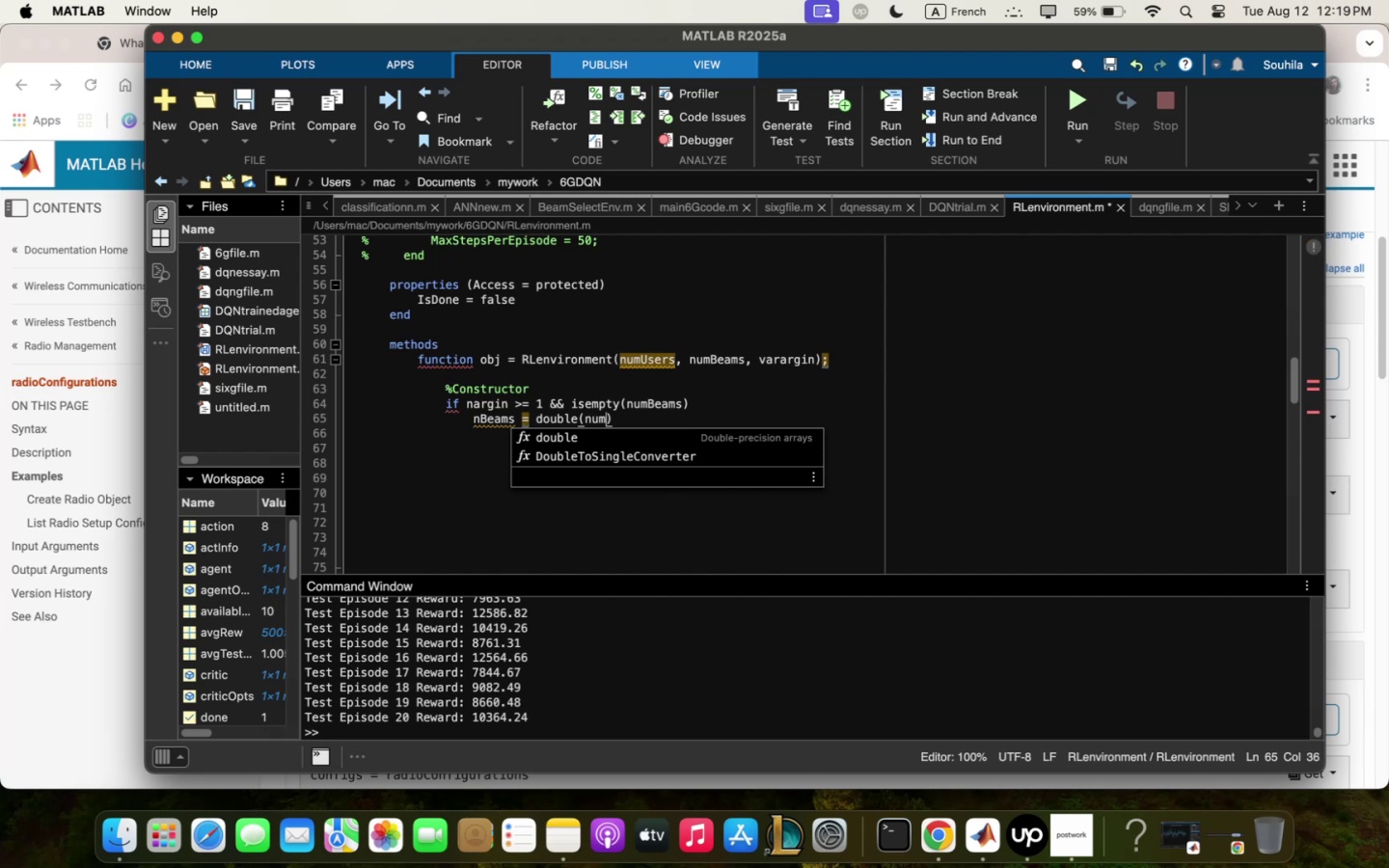 
hold_key(key=ShiftLeft, duration=0.32)
 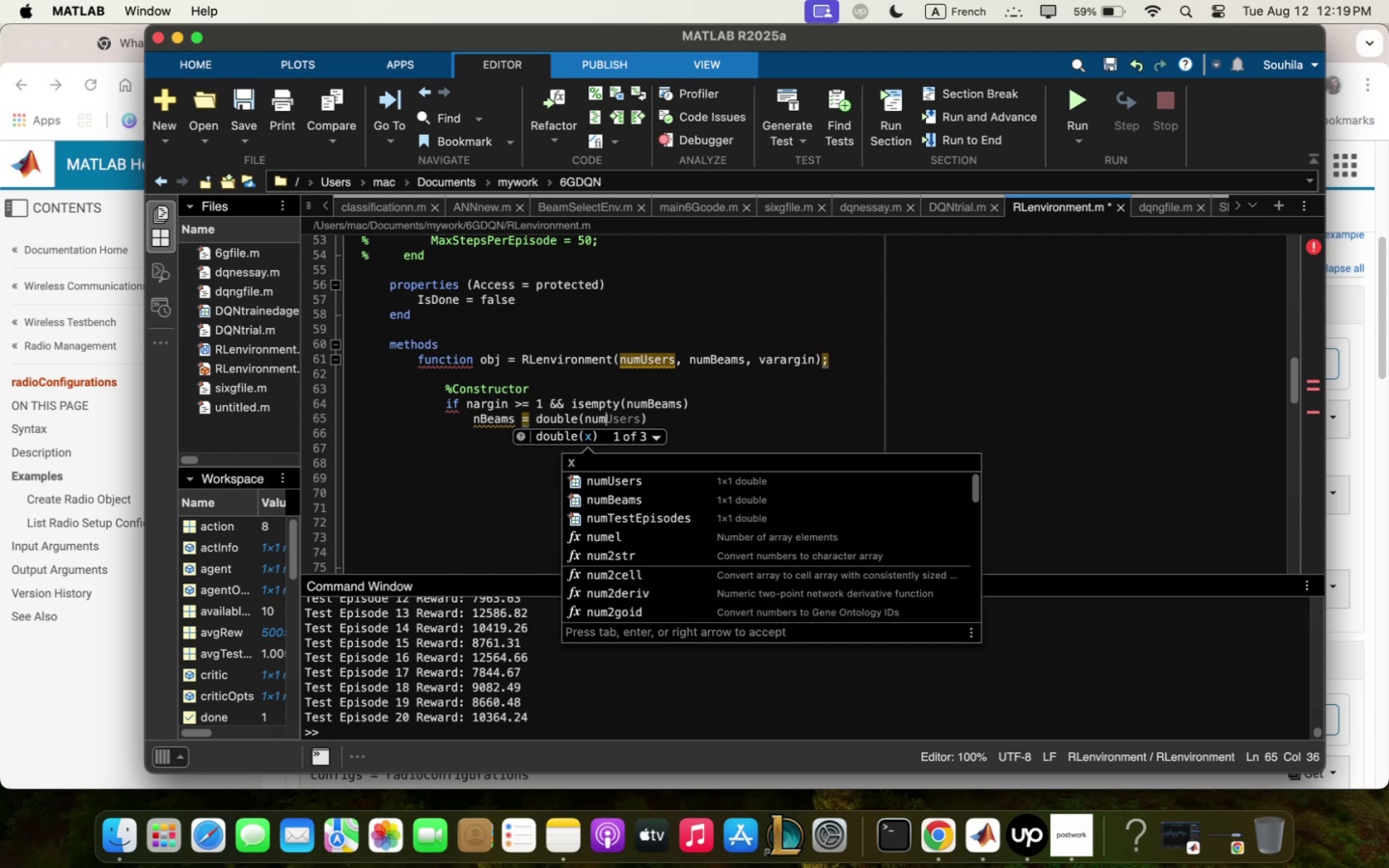 
key(ArrowDown)
 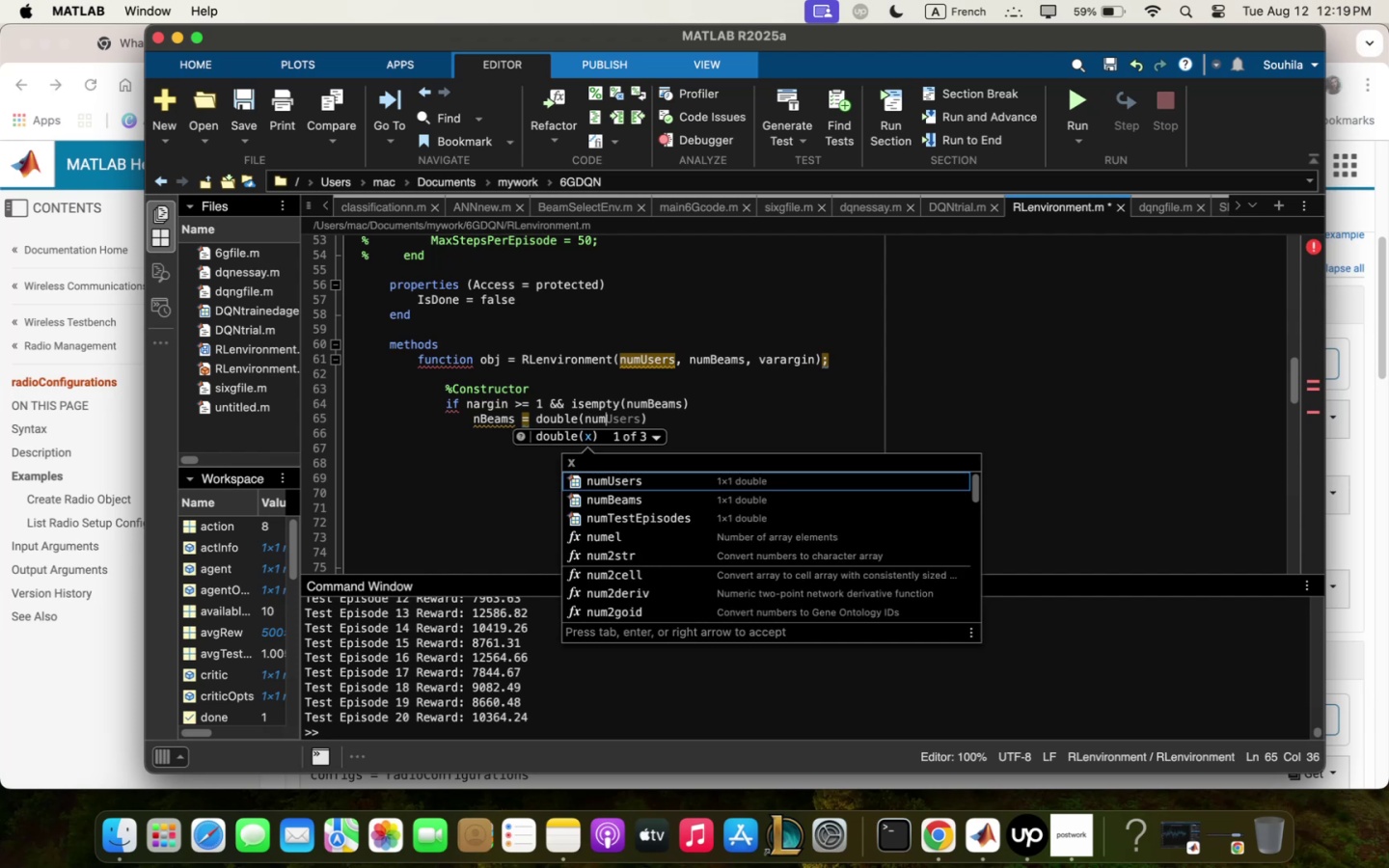 
key(ArrowDown)
 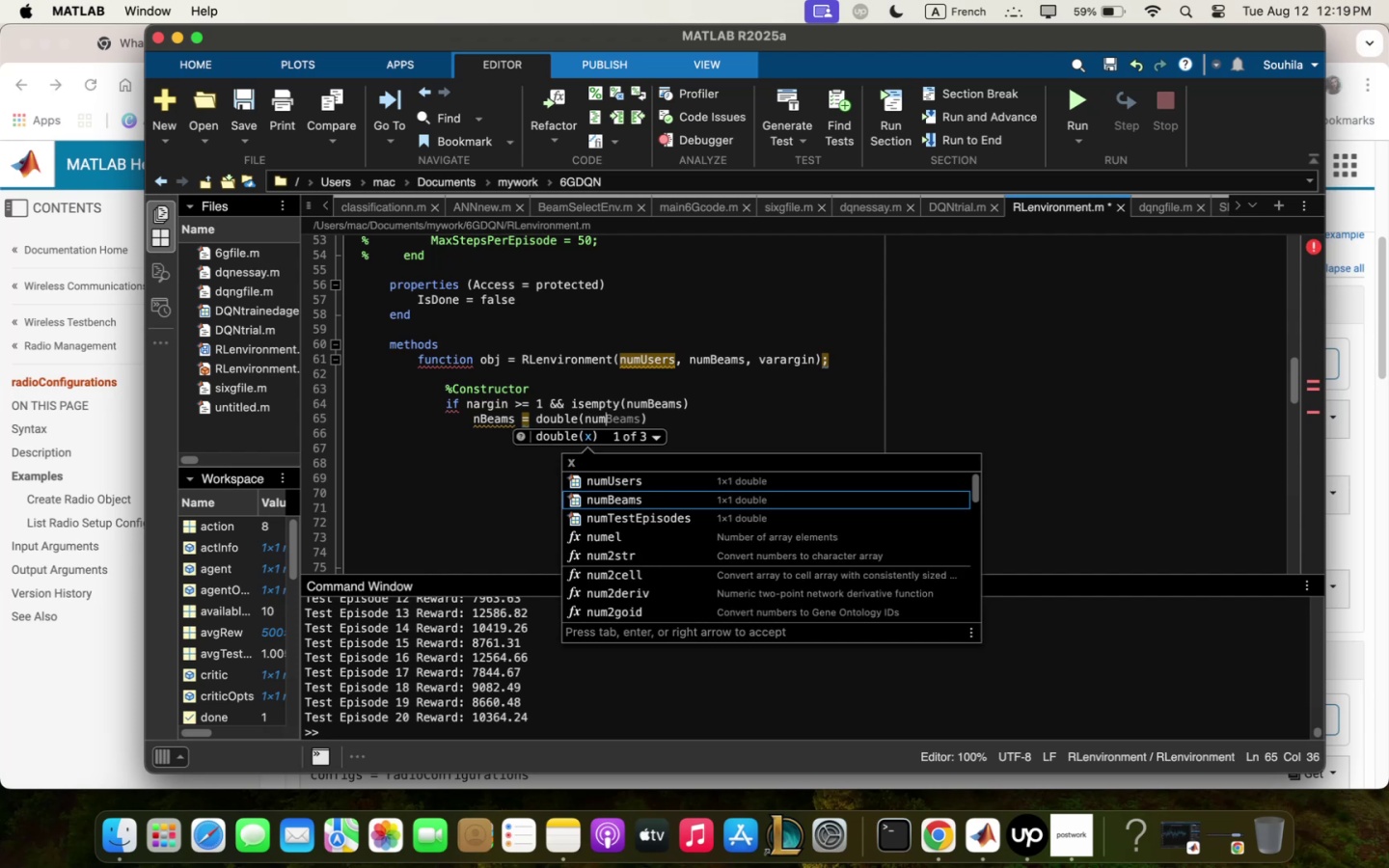 
key(Enter)
 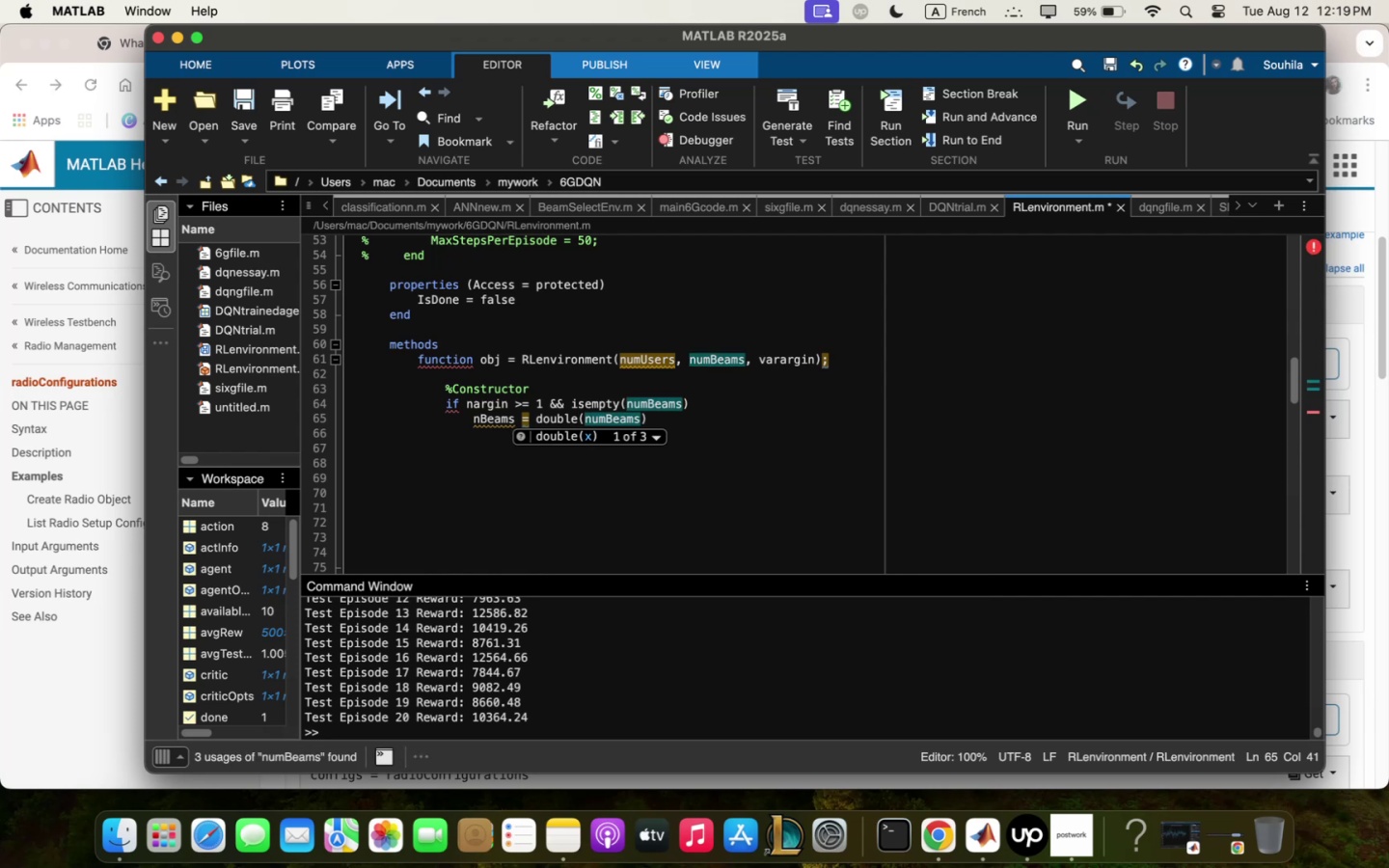 
key(ArrowRight)
 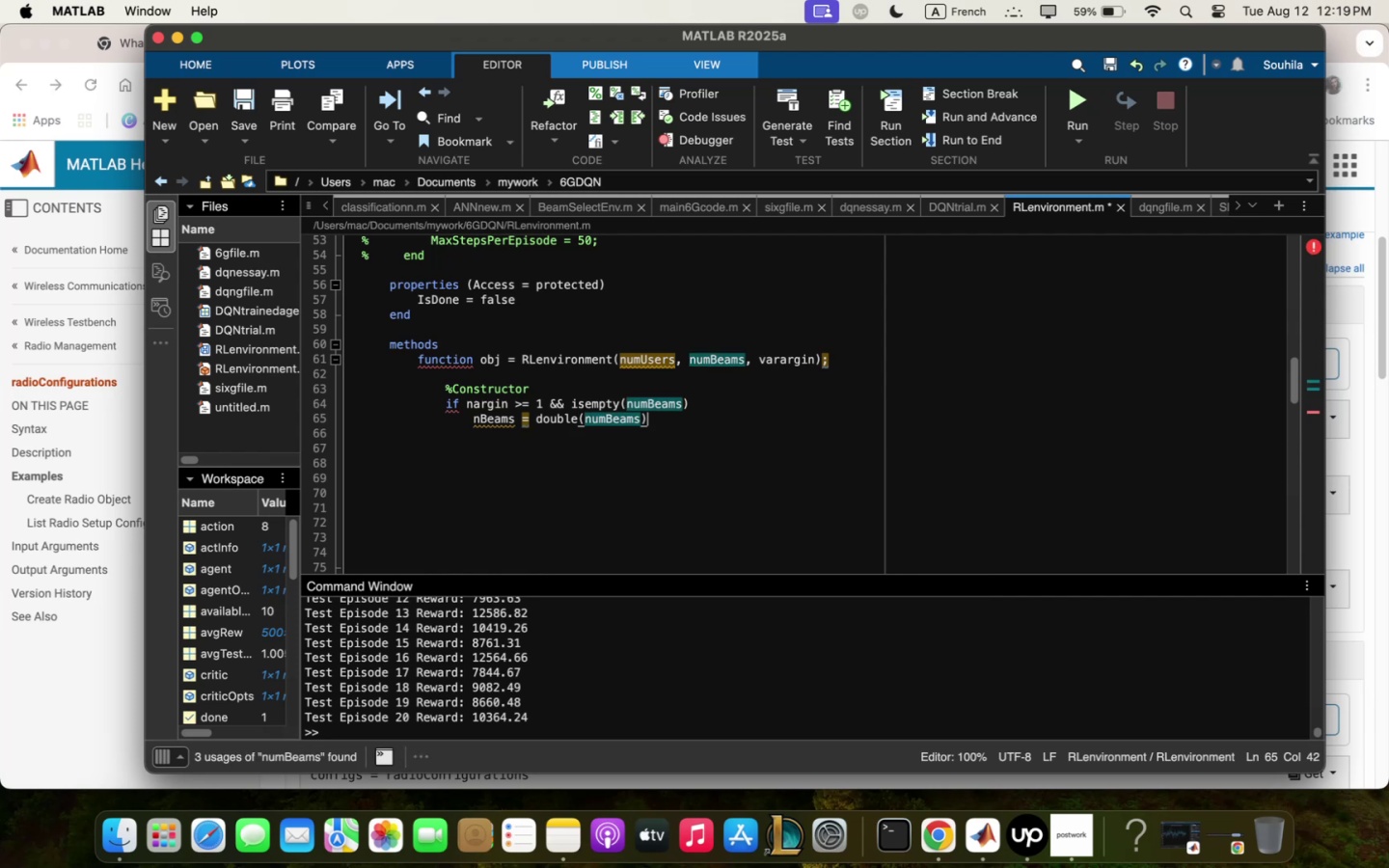 
key(Comma)
 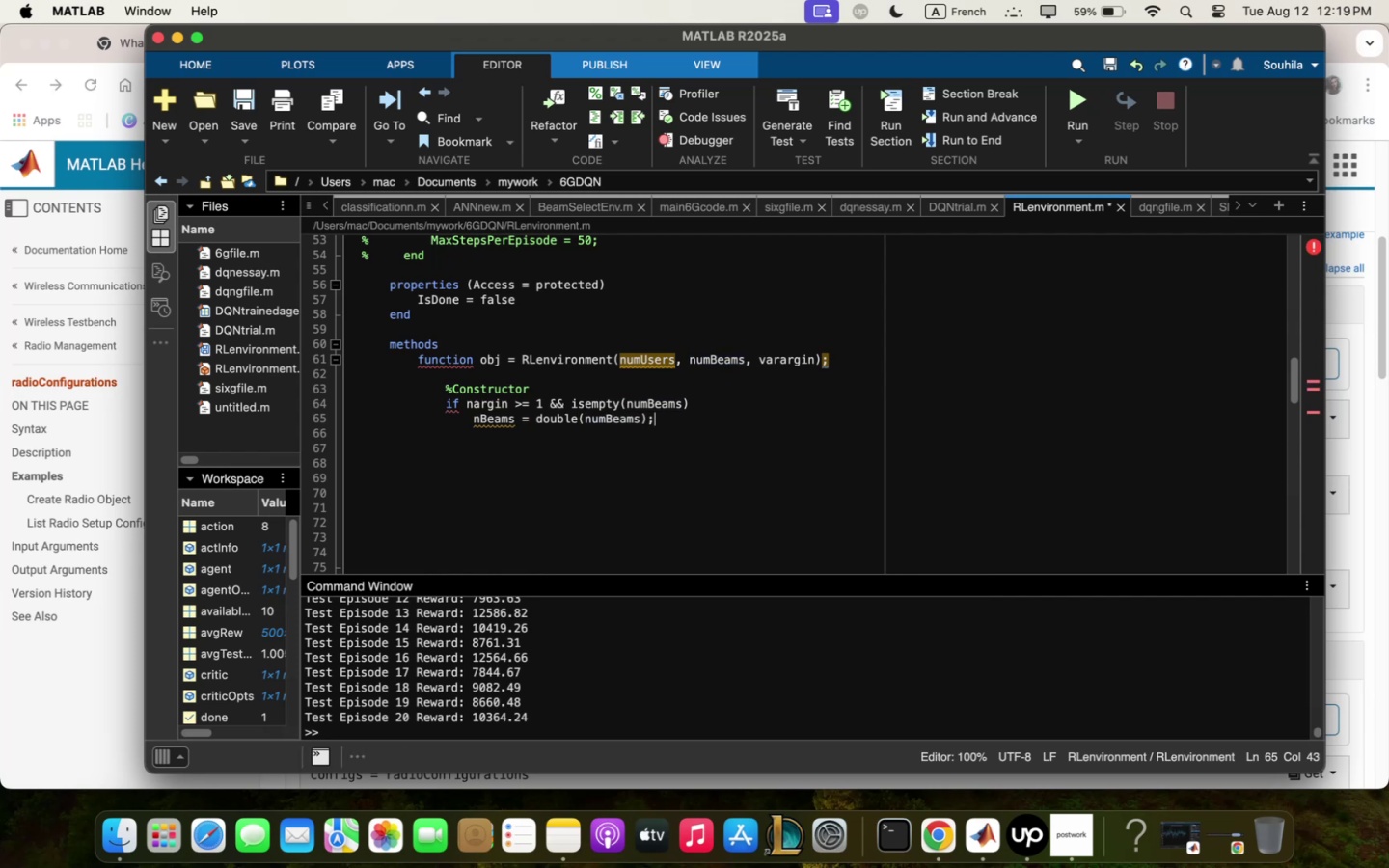 
key(Enter)
 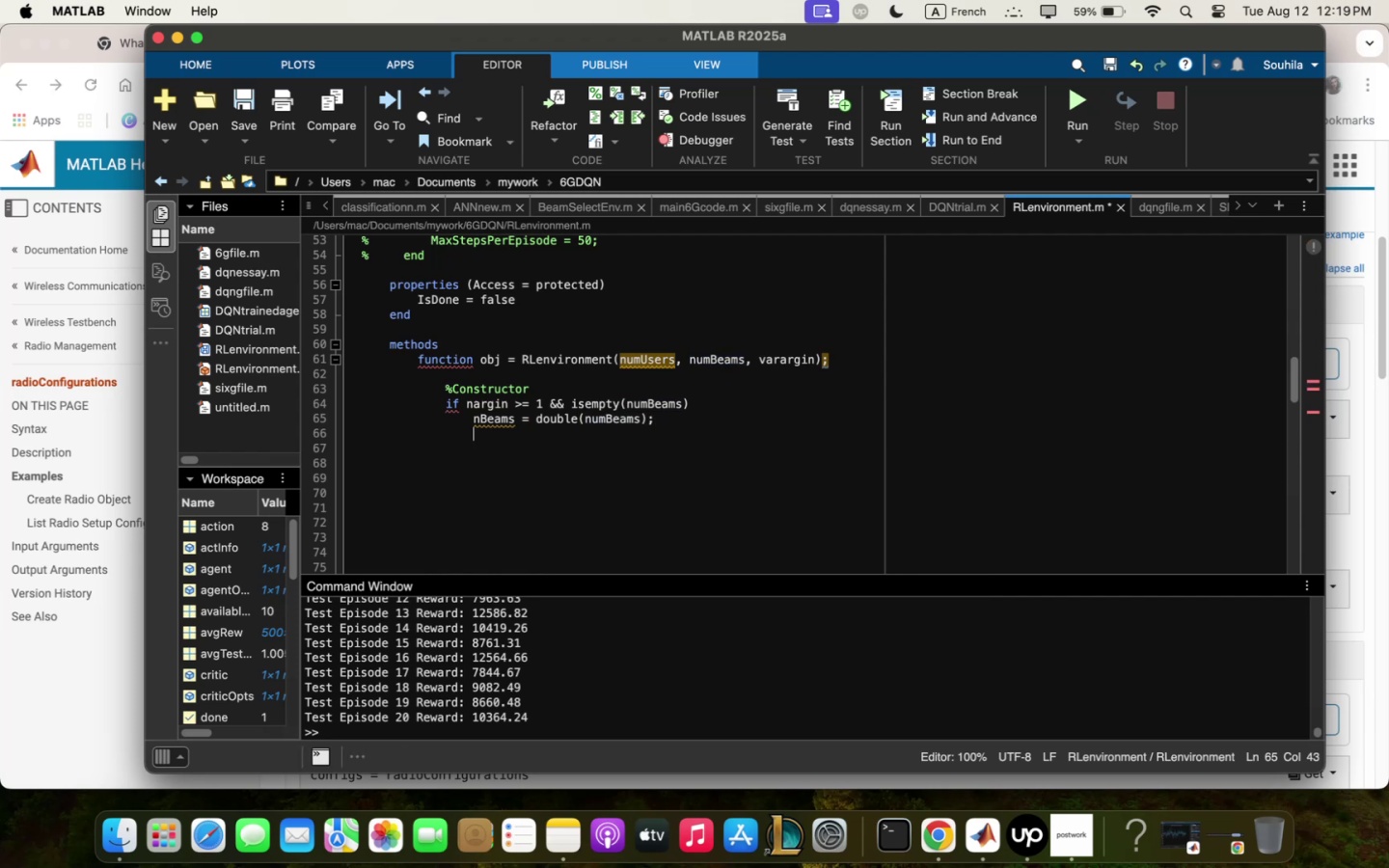 
type(else )
 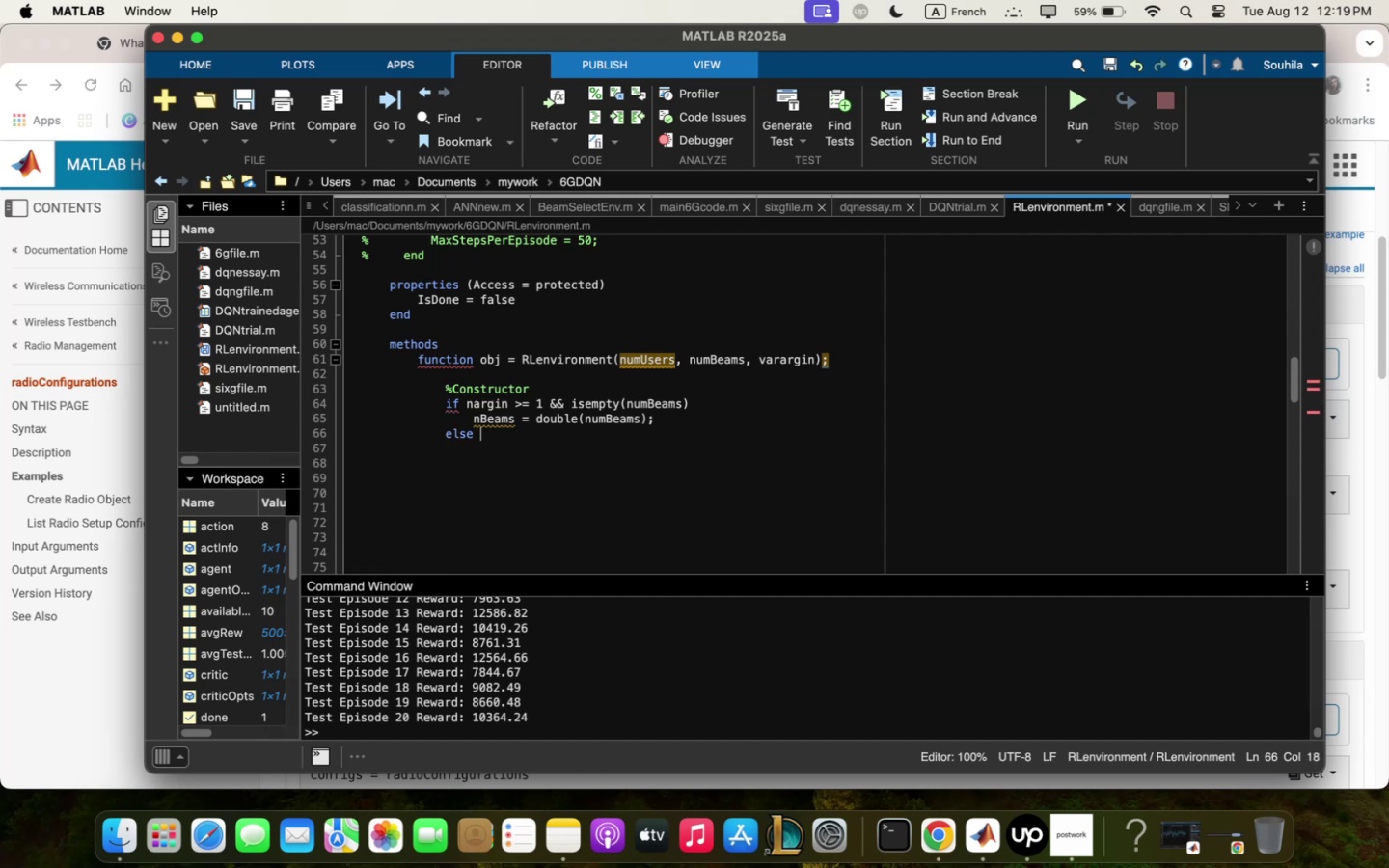 
key(Enter)
 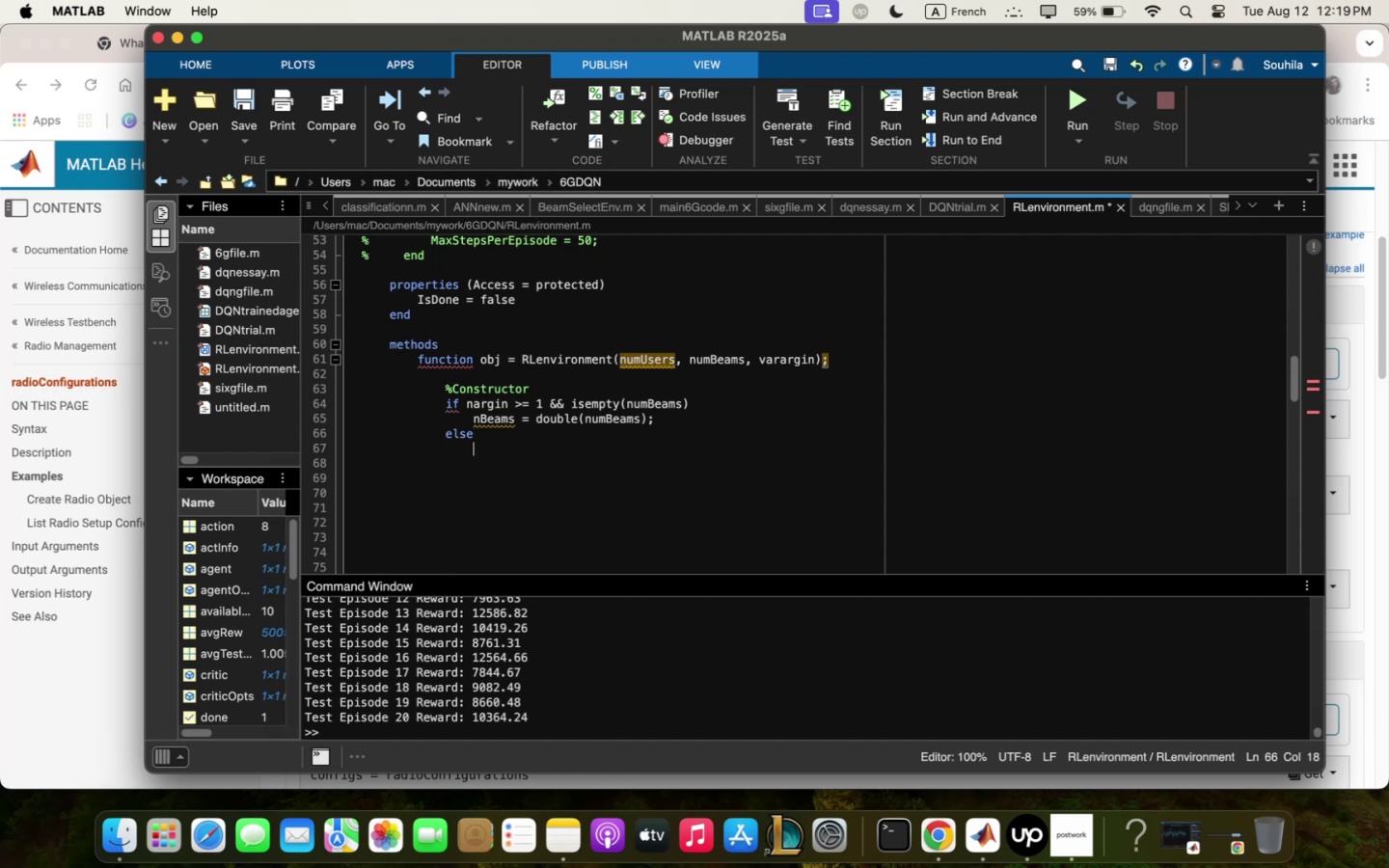 
type(nBeq;s / !0)
key(Backspace)
type())
key(Backspace)
key(Backspace)
type(*,)
 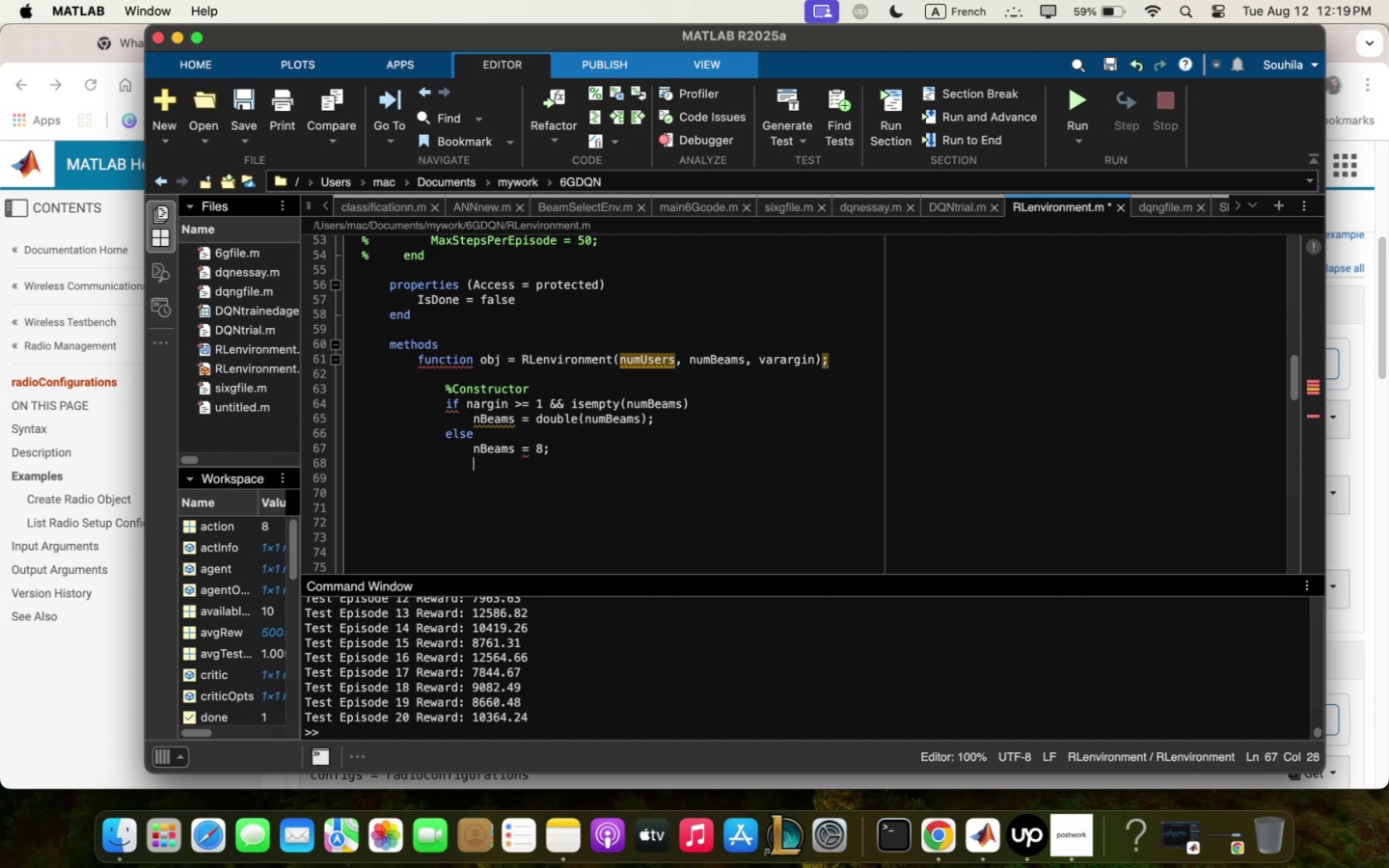 
 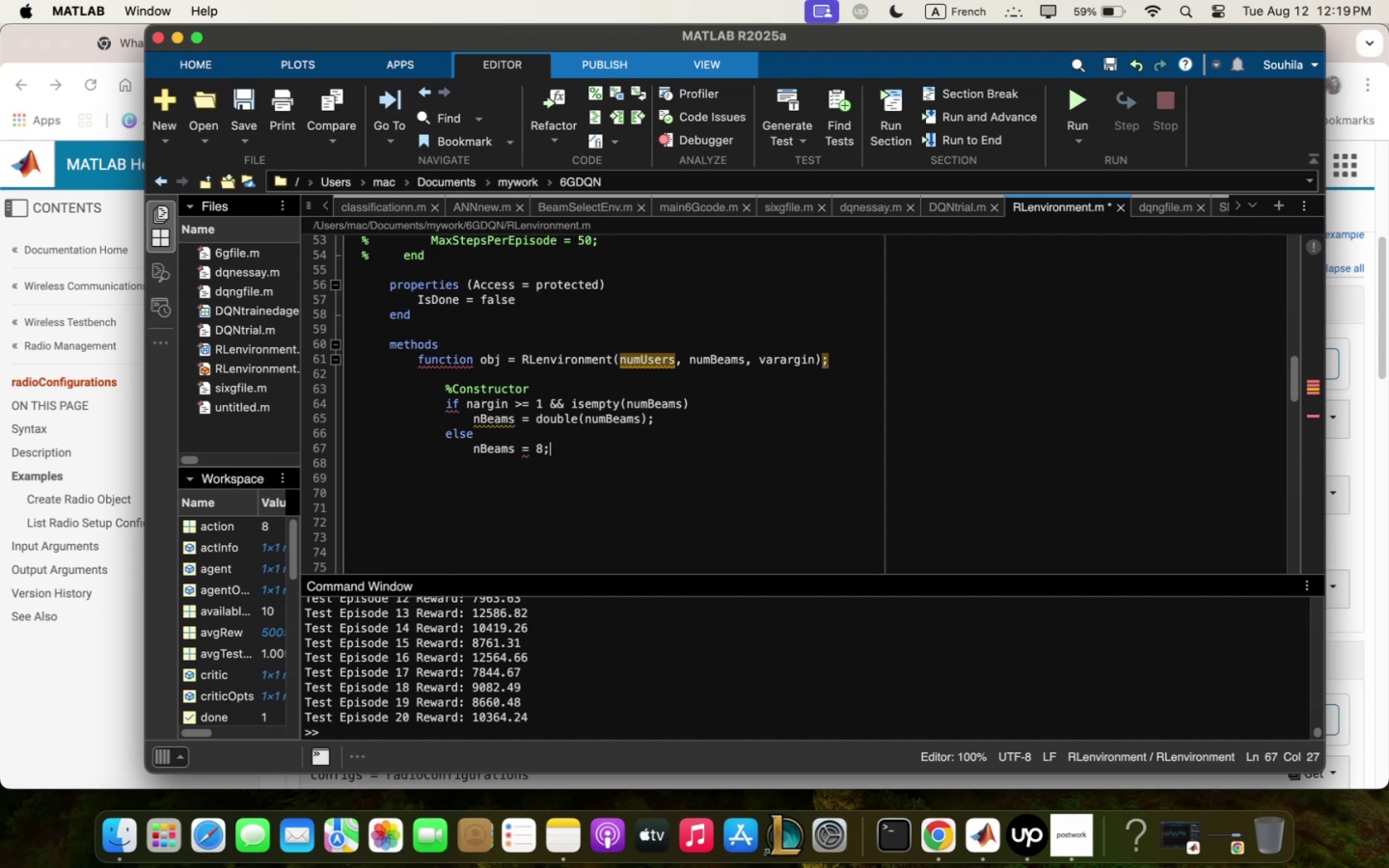 
key(Enter)
 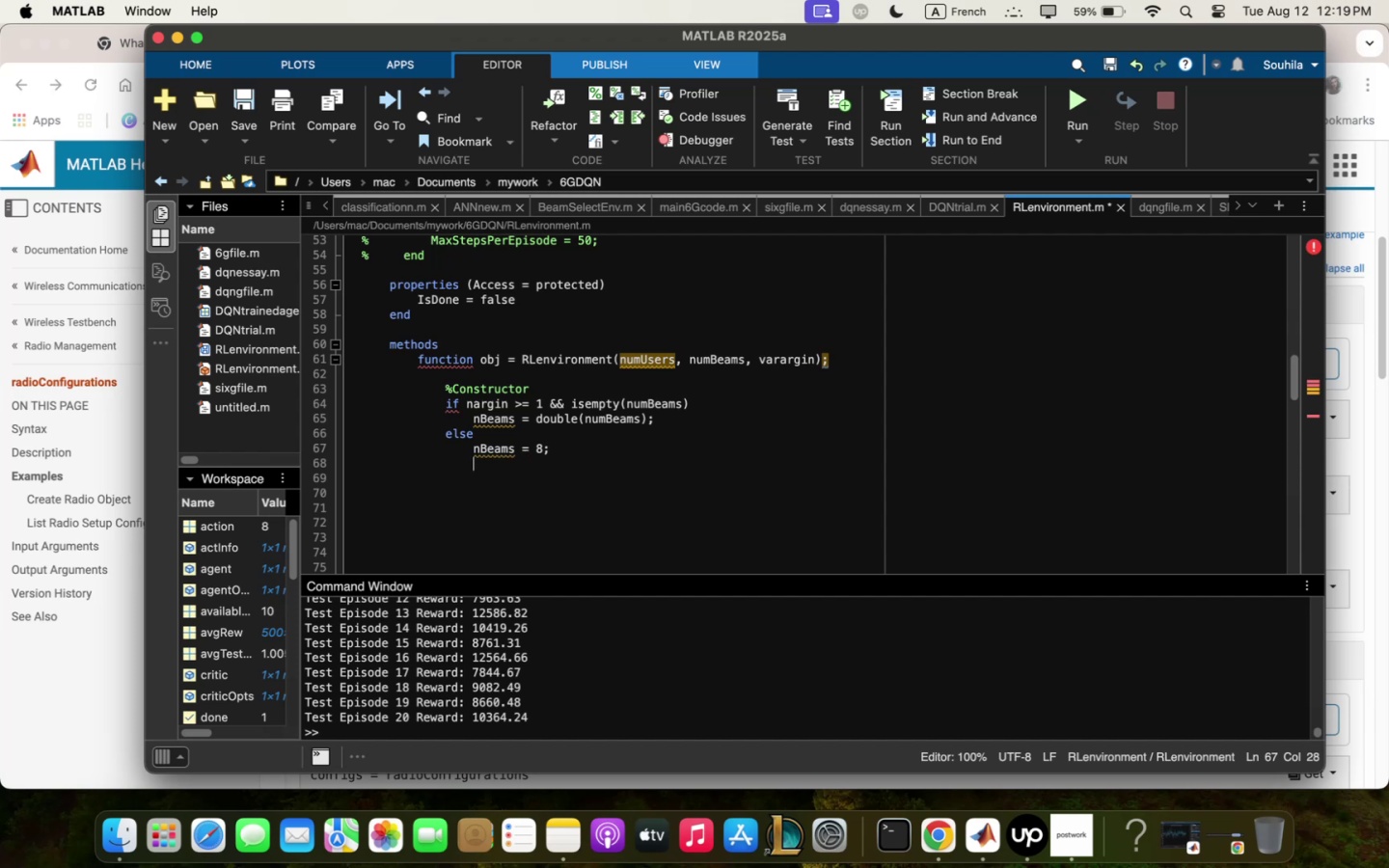 
type(end)
 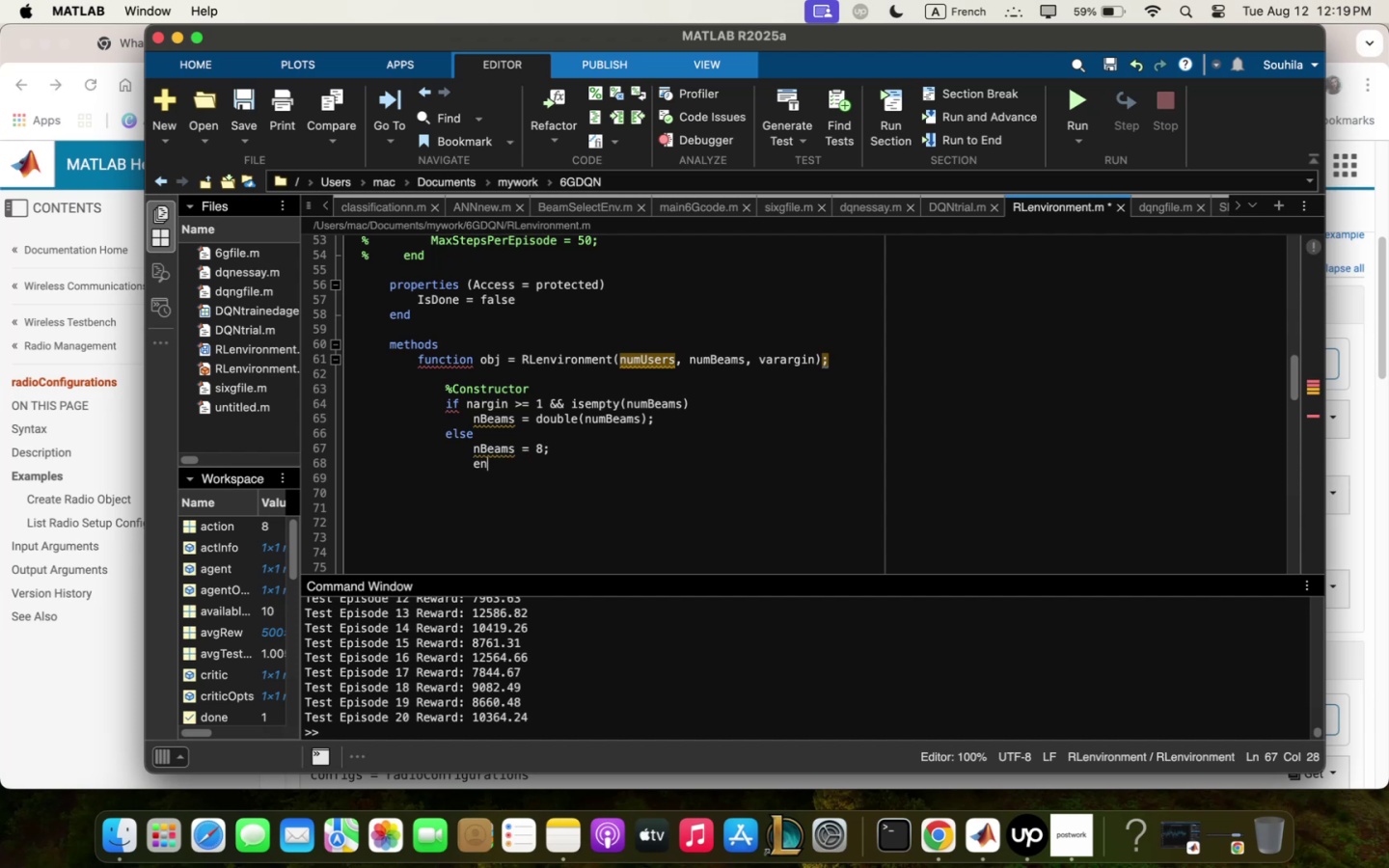 
key(Enter)
 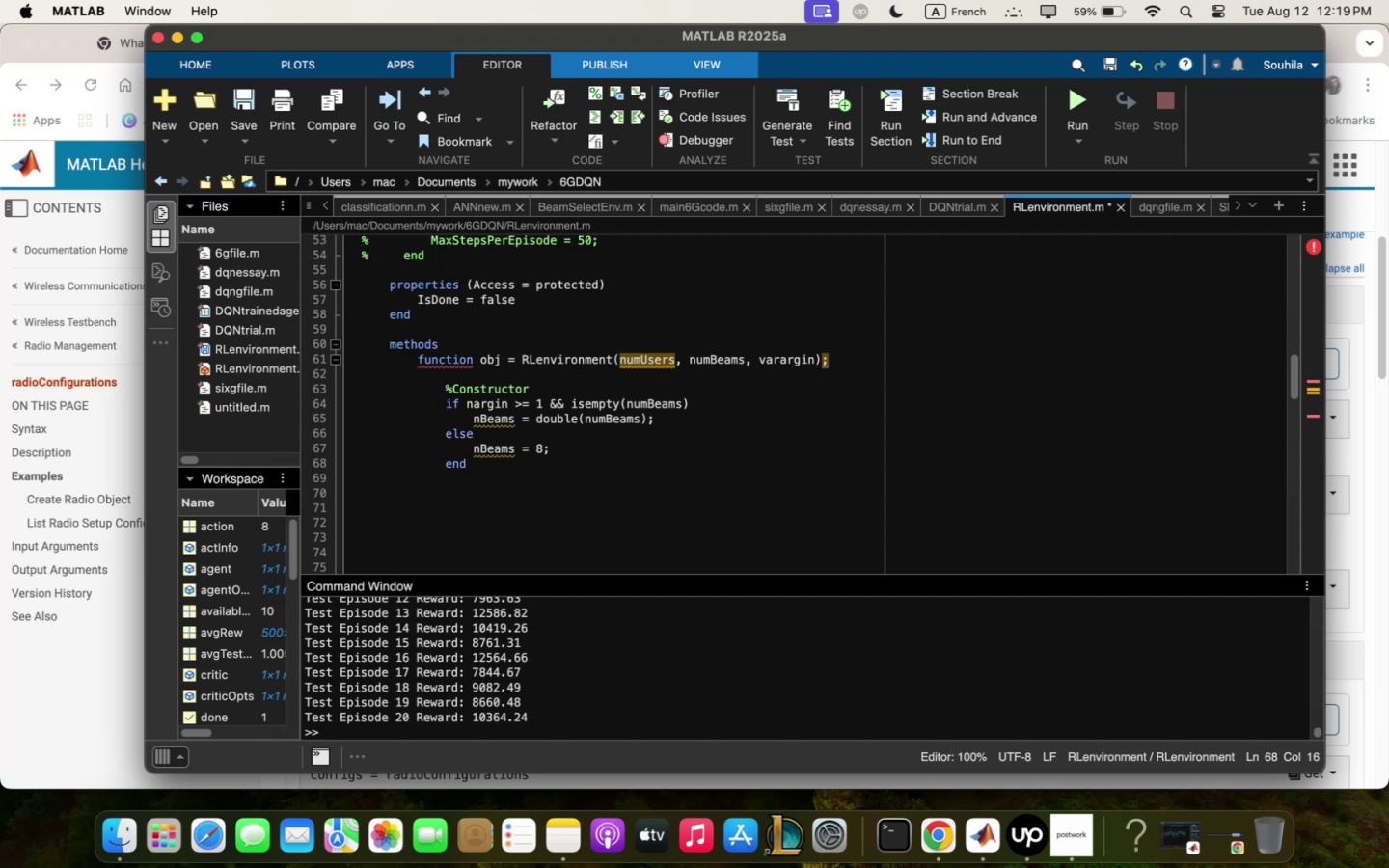 
key(Backslash)
 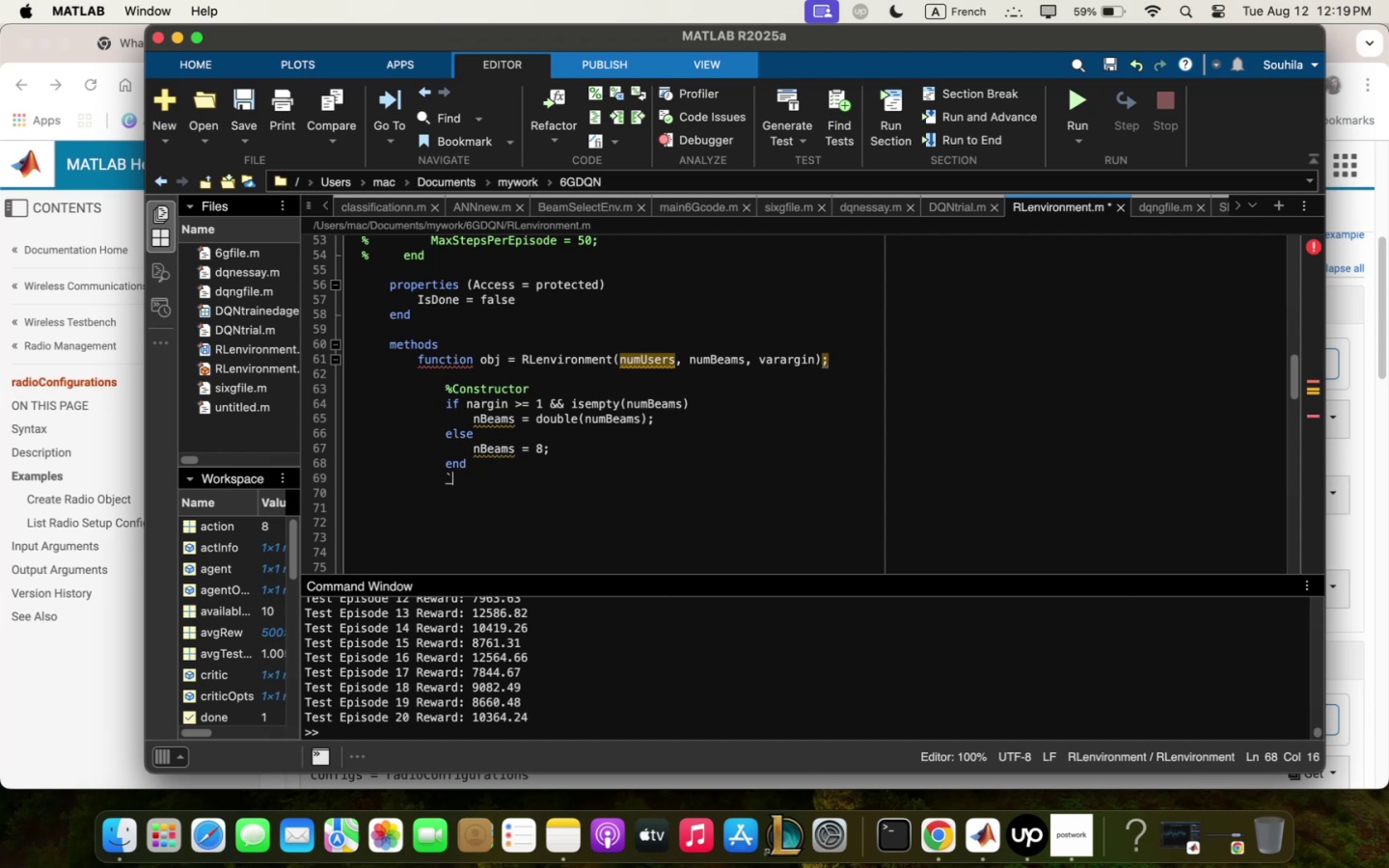 
key(Backspace)
 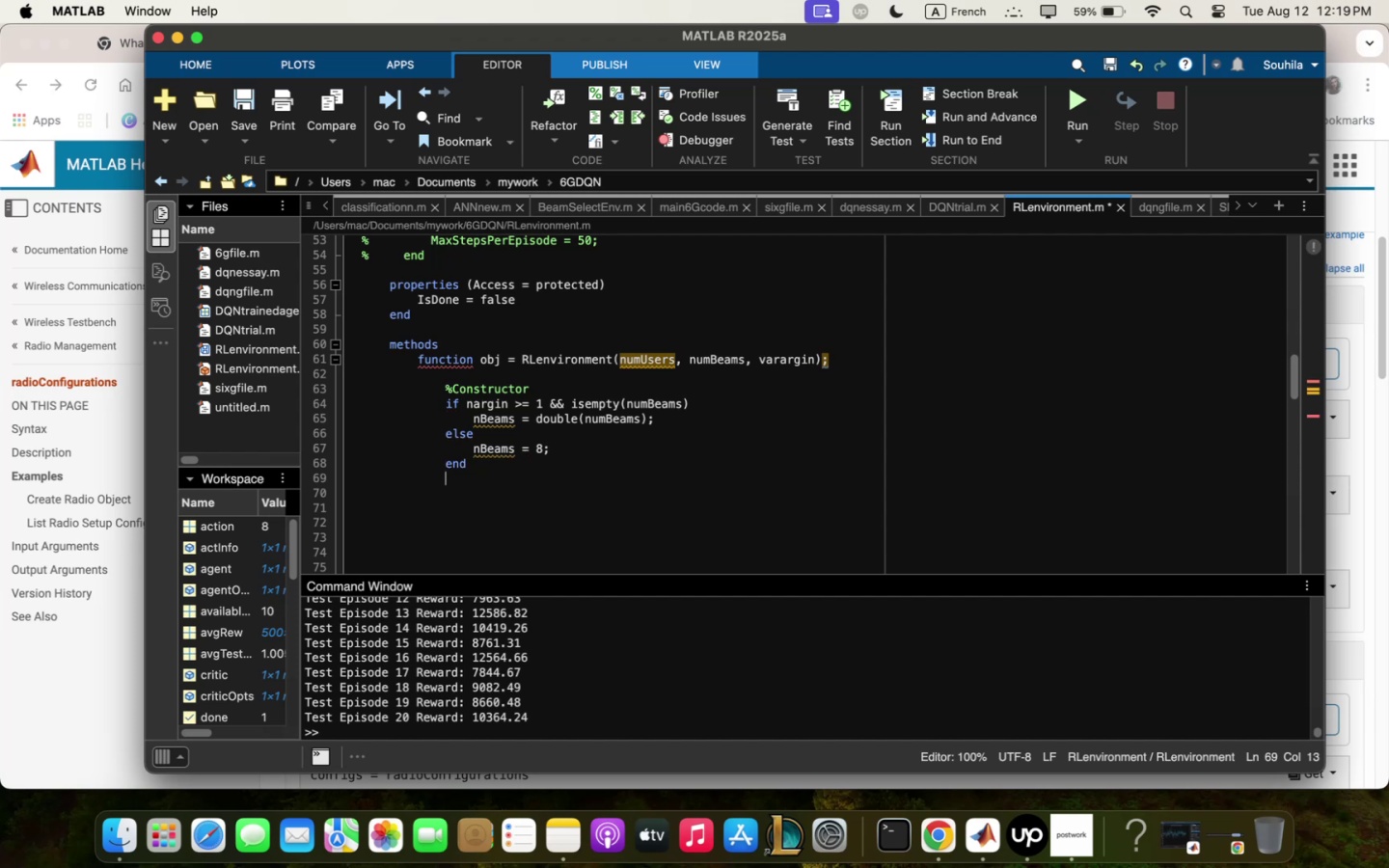 
key(Enter)
 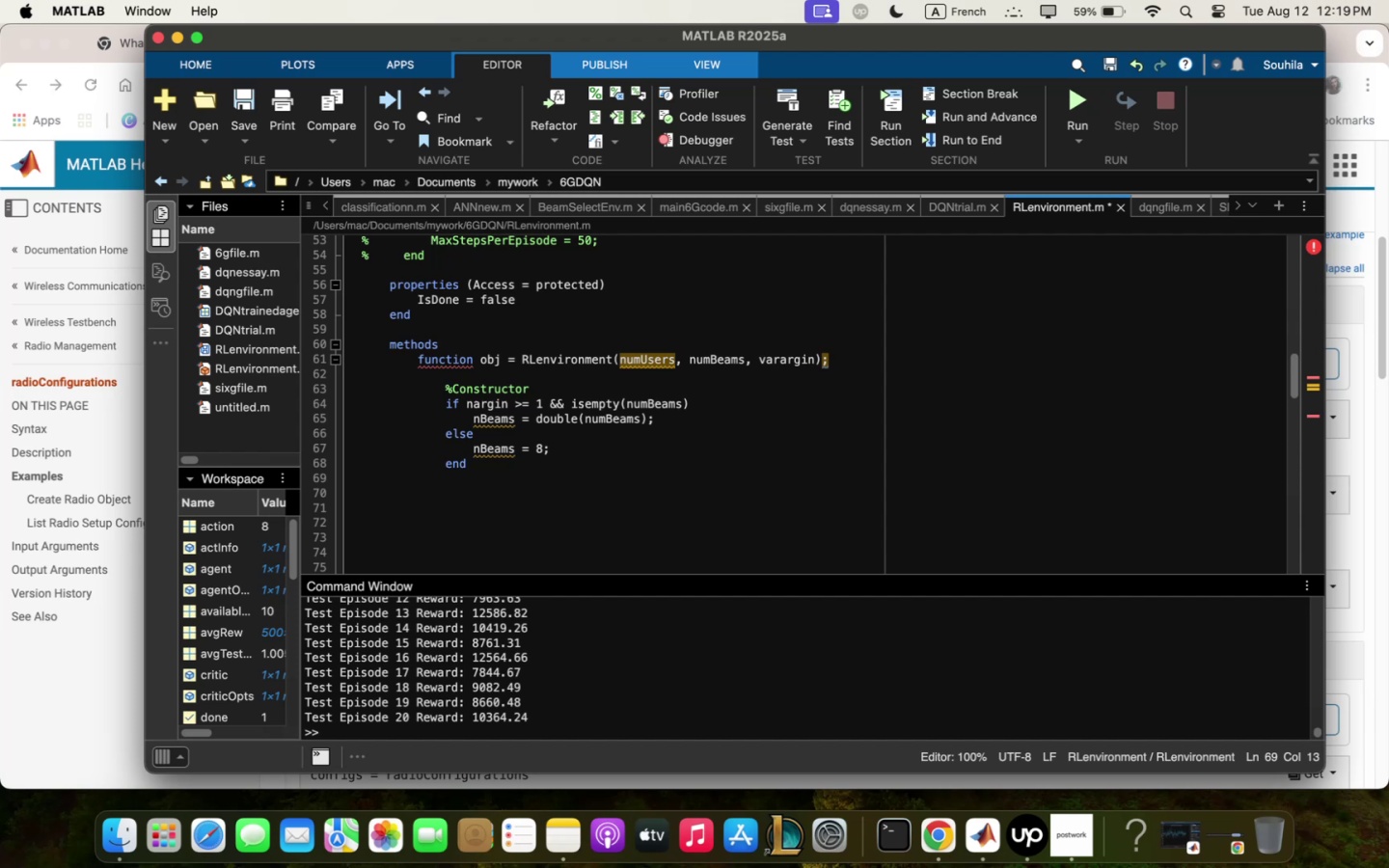 
wait(14.93)
 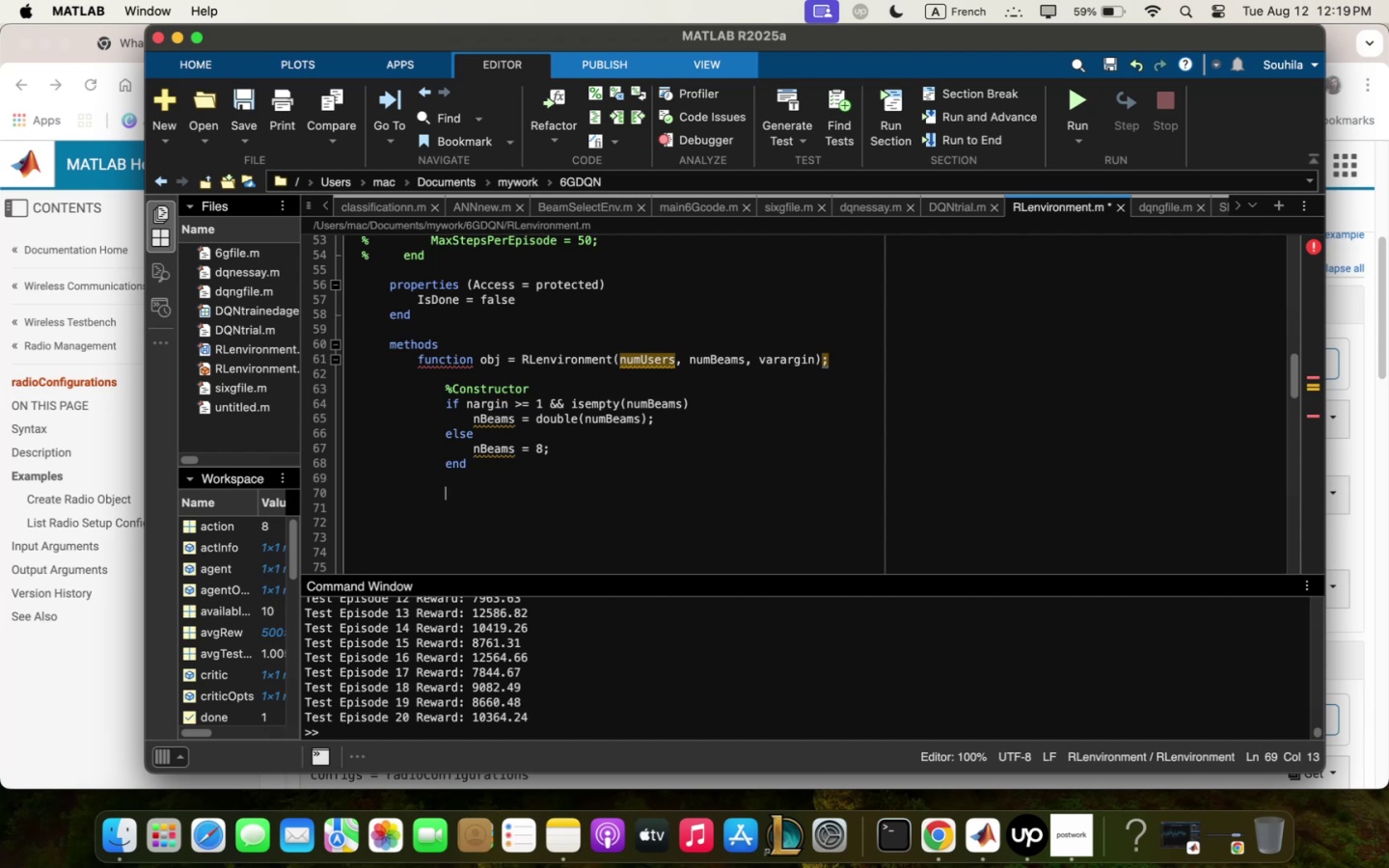 
type(""Next pqrse )
key(Backspace)
key(Backspace)
type(e optionql)
 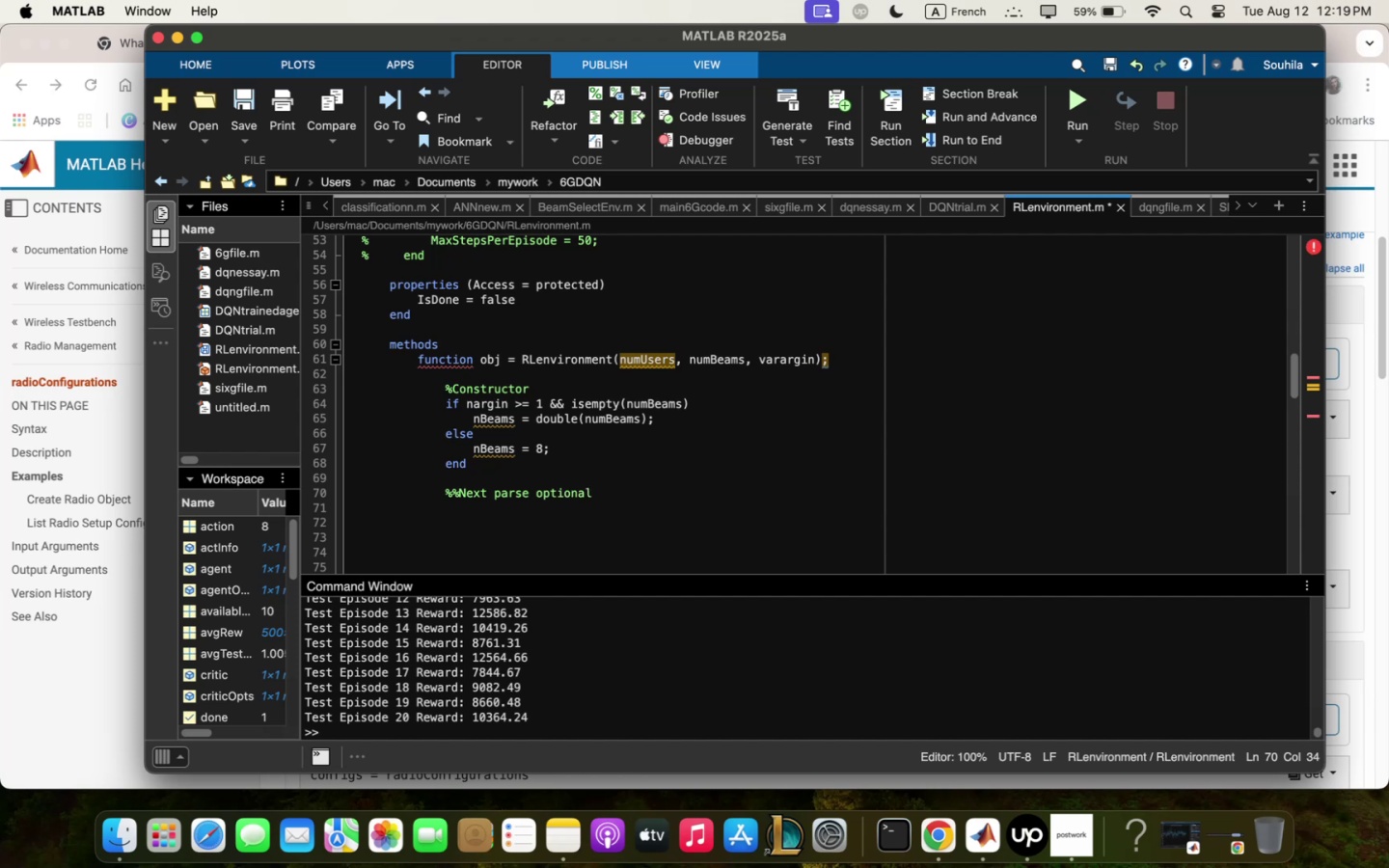 
key(Space)
 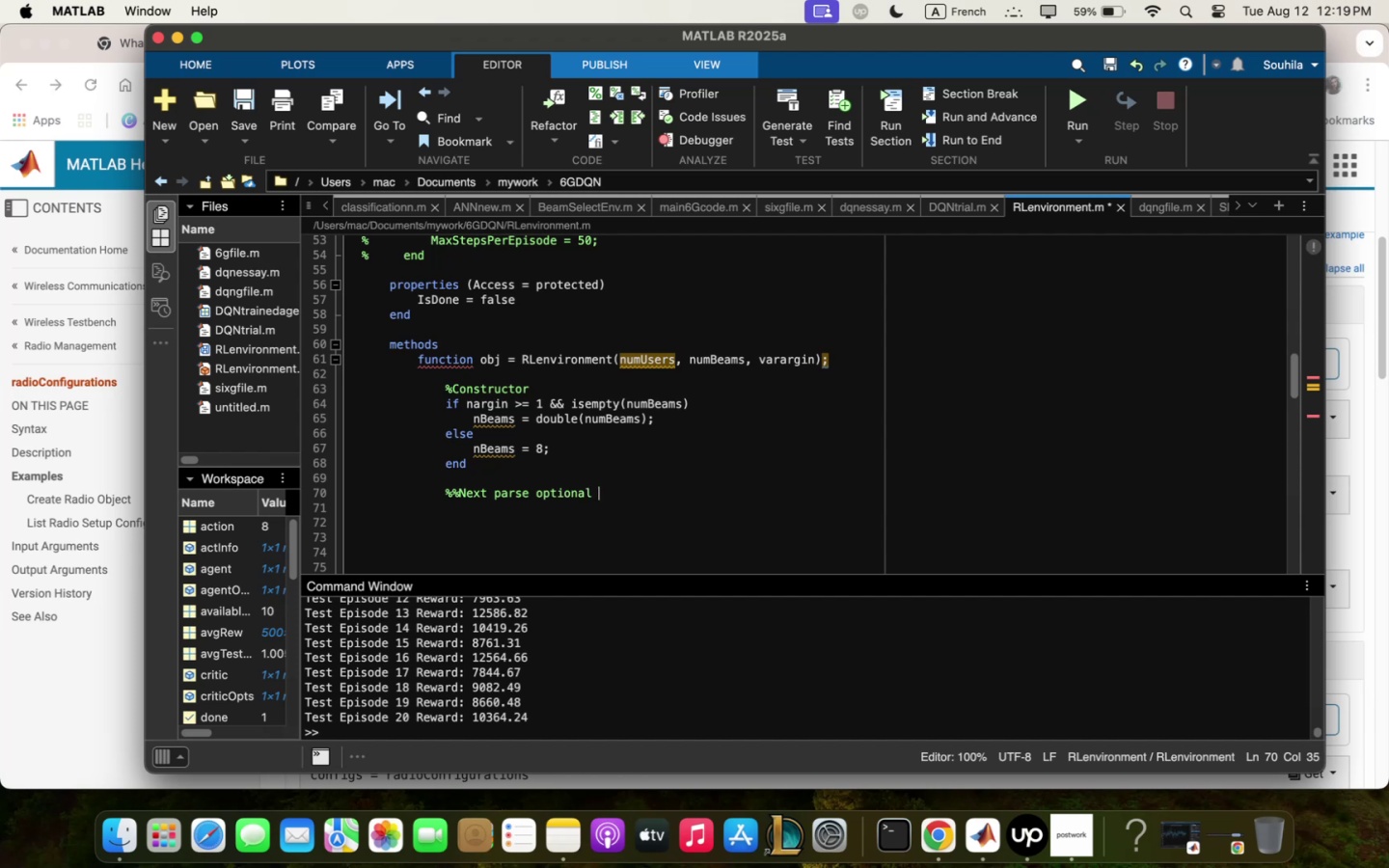 
hold_key(key=Backspace, duration=1.14)
 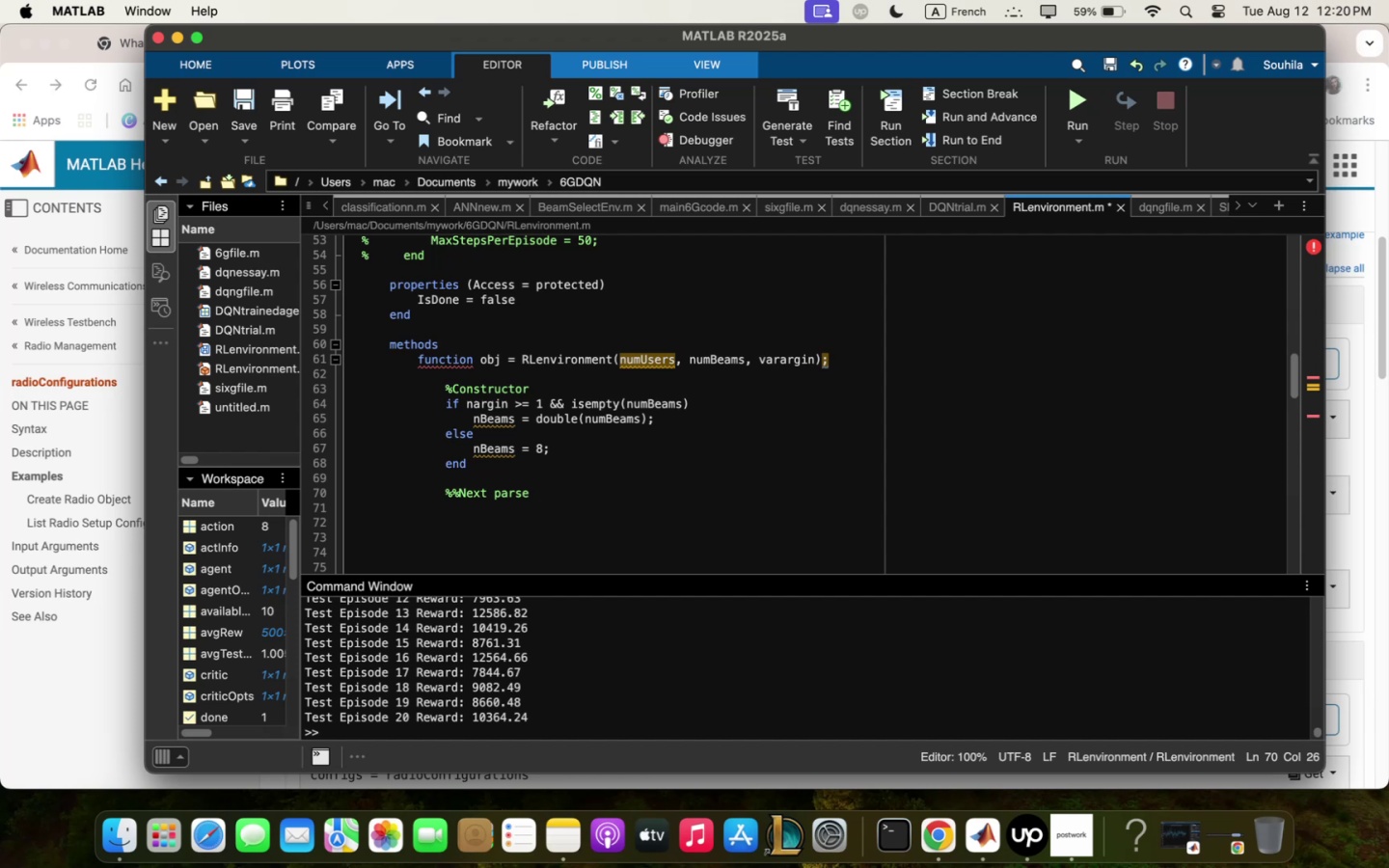 
wait(5.81)
 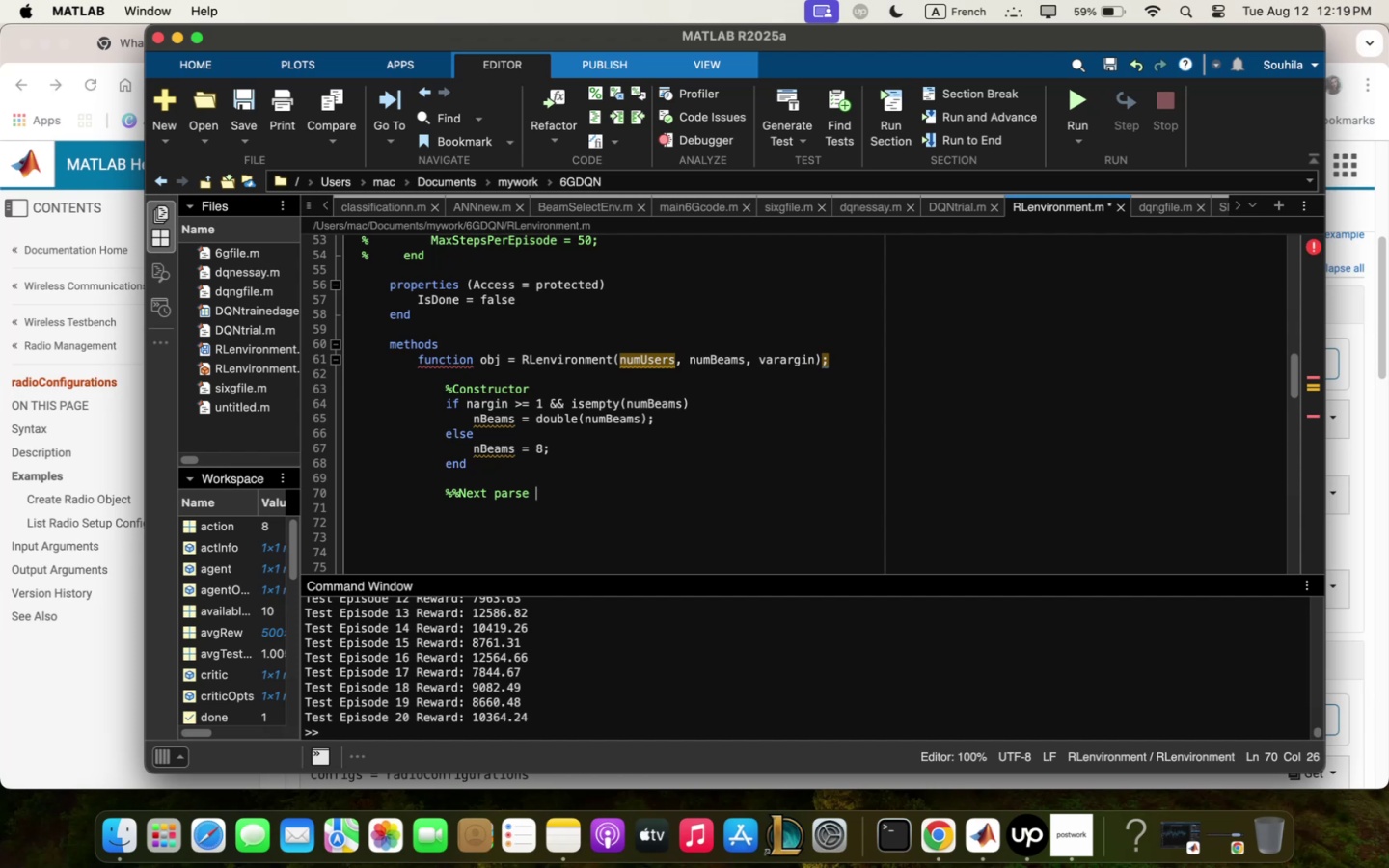 
type(function q)
key(Backspace)
 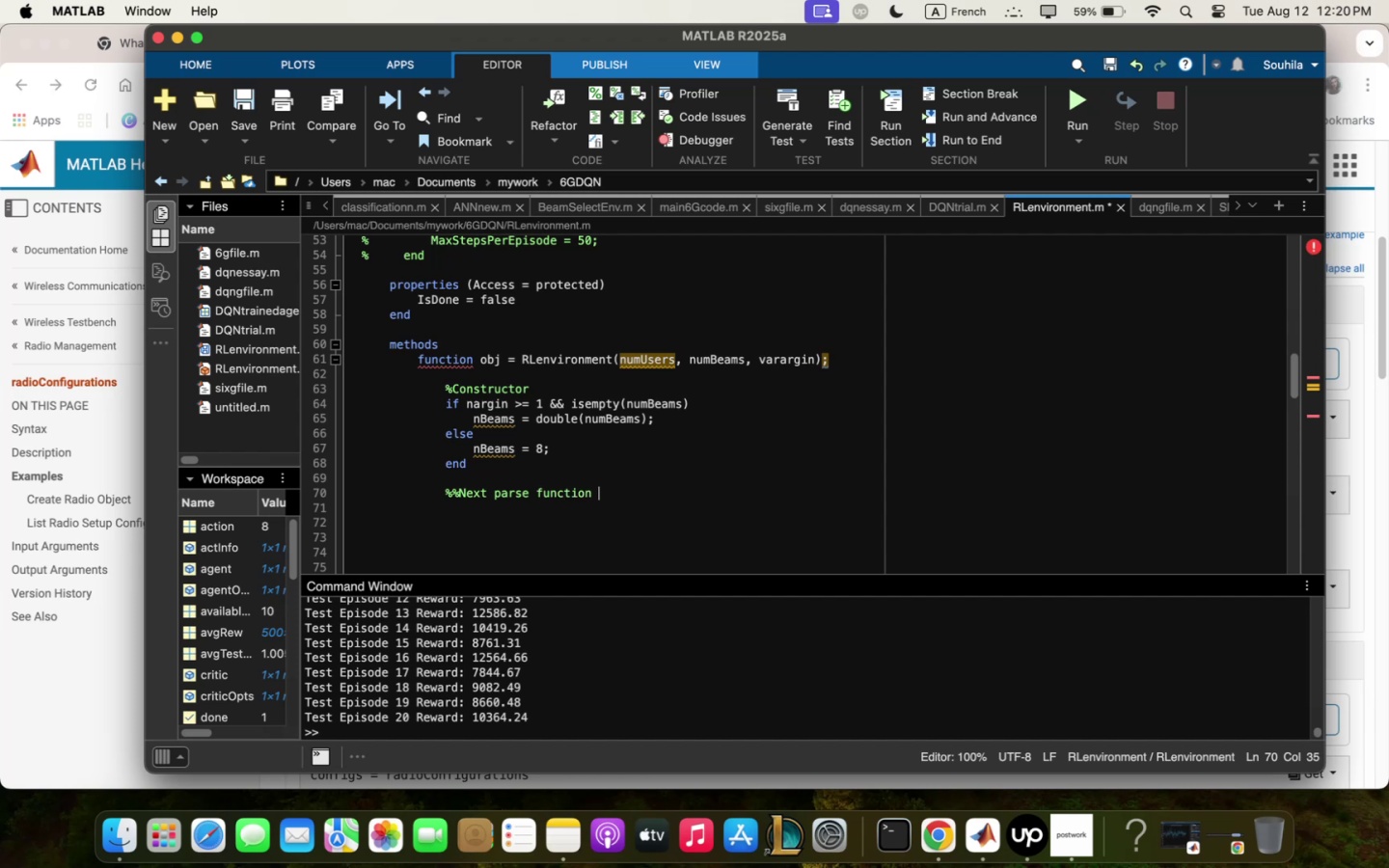 
type(nq)
key(Backspace)
key(Backspace)
type(Nq;e=vqlue qrgu;ents 5 zithout obj-)
key(Backspace)
type( usqhe)
key(Backspace)
key(Backspace)
type(ge - )
key(Backspace)
key(Backspace)
key(Backspace)
key(Backspace)
key(Backspace)
key(Backspace)
key(Backspace)
key(Backspace)
key(Backspace)
key(Backspace)
key(Backspace)
key(Backspace)
key(Backspace)
key(Backspace)
key(Backspace)
key(Backspace)
key(Backspace)
key(Backspace)
type(e - )
 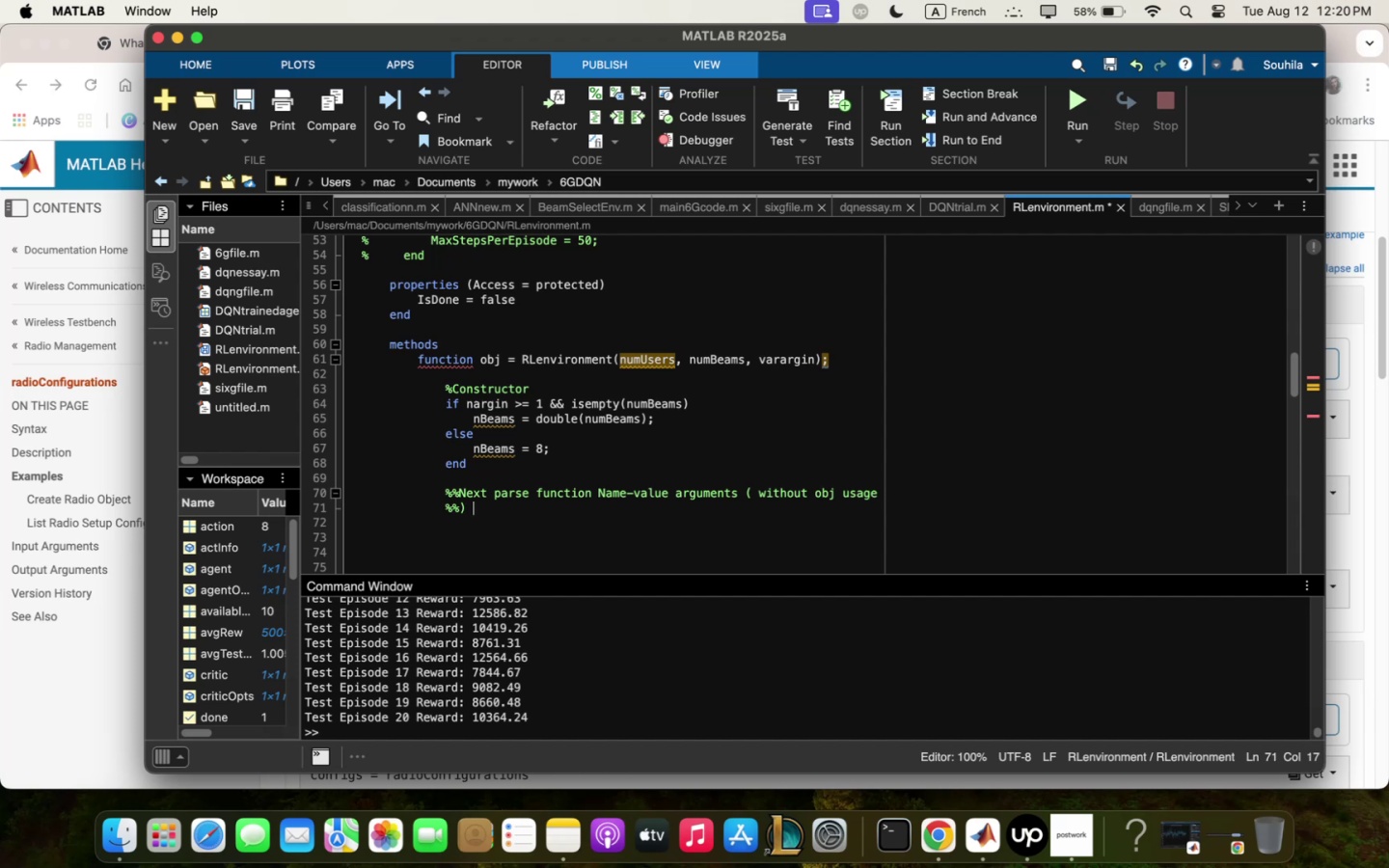 
key(Enter)
 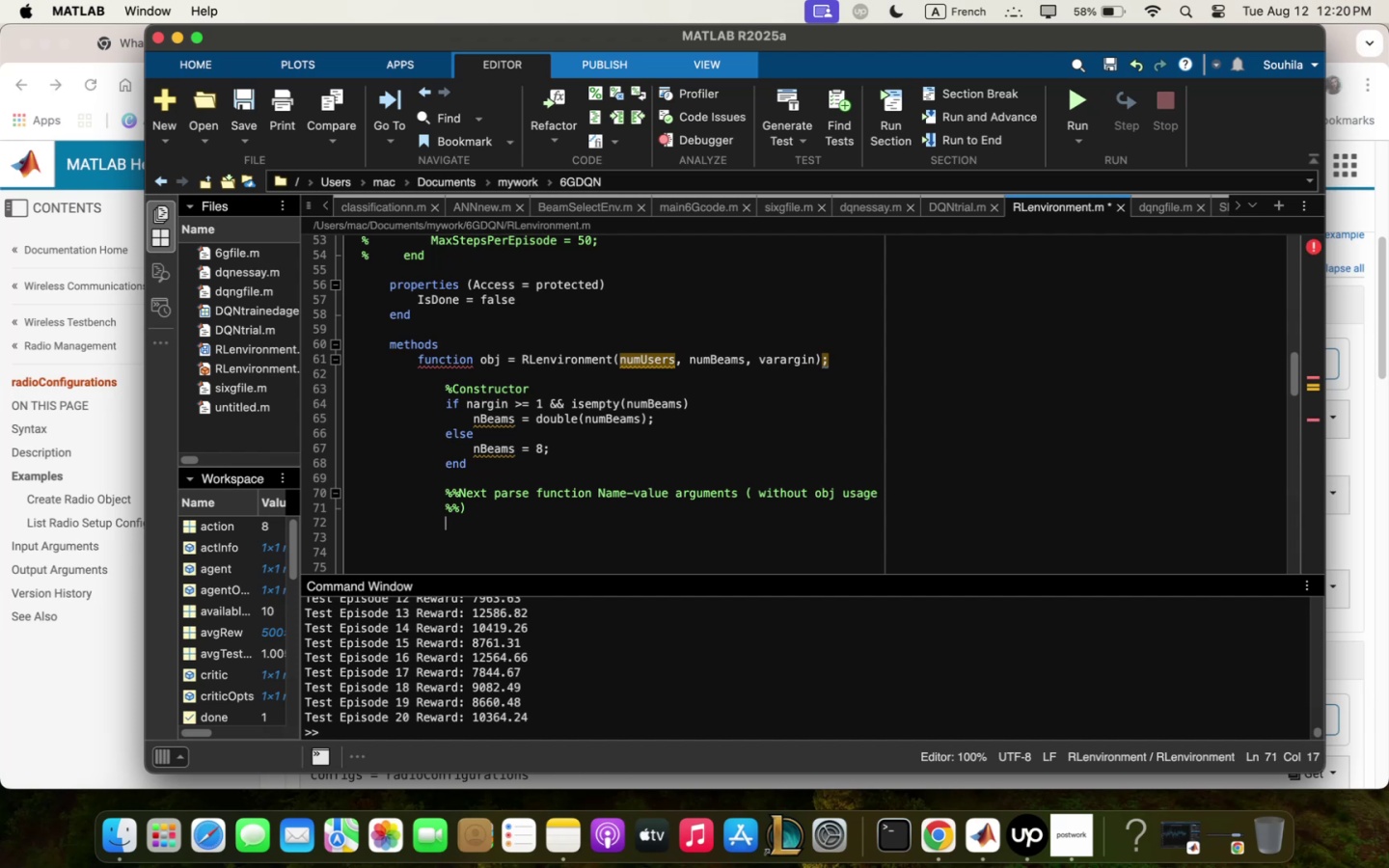 
wait(5.38)
 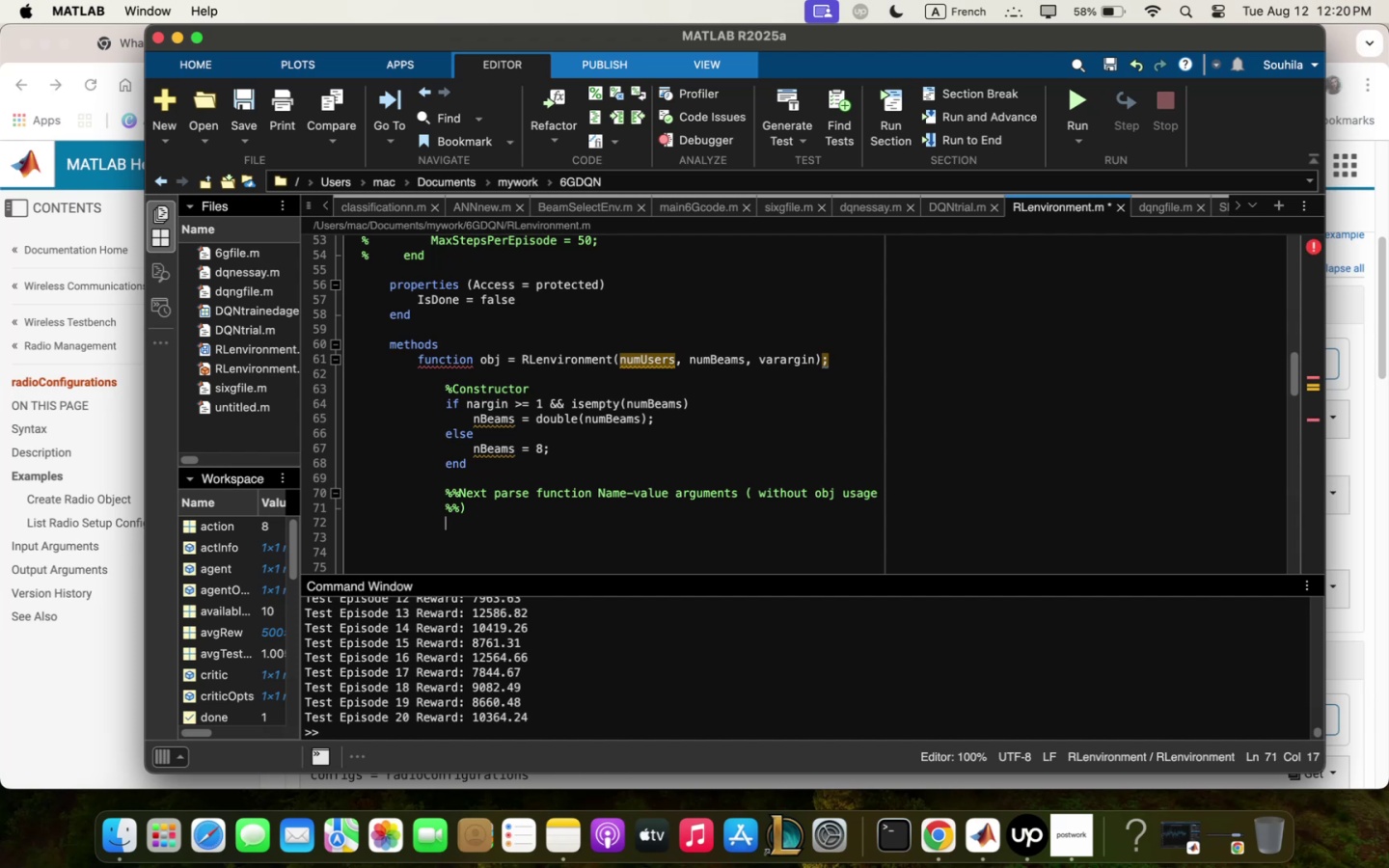 
left_click([790, 369])
 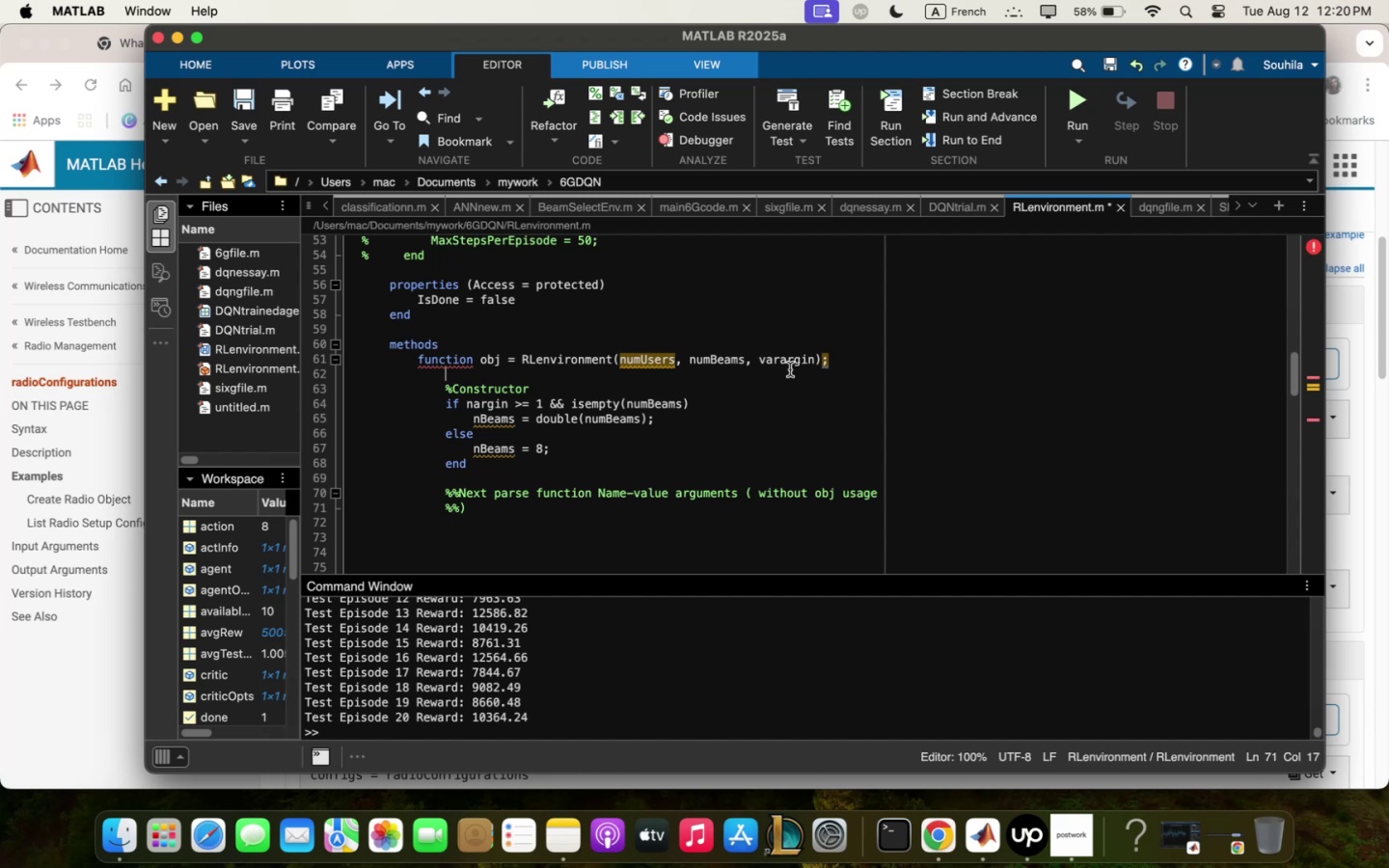 
key(Meta+Q)
 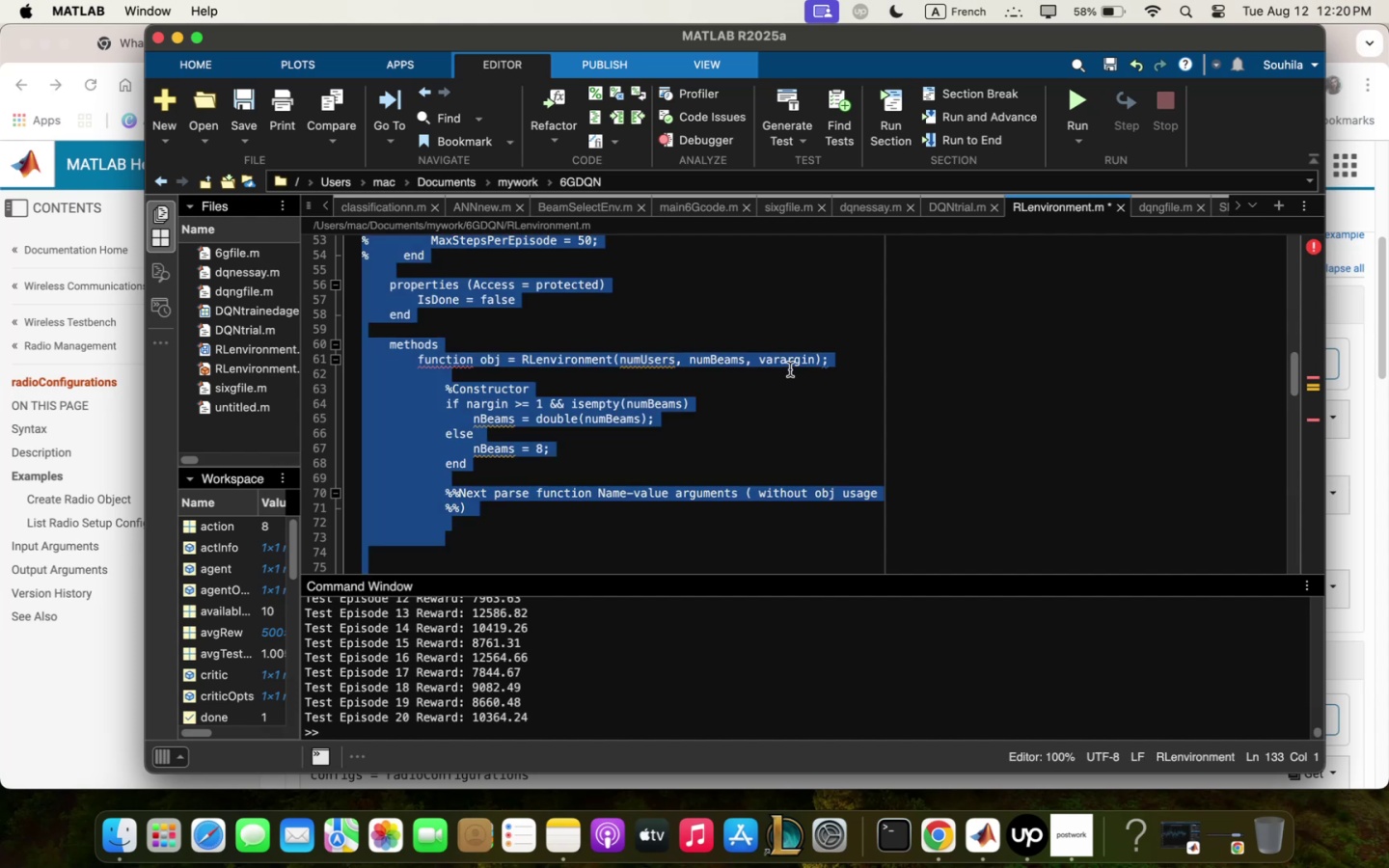 
key(Meta+C)
 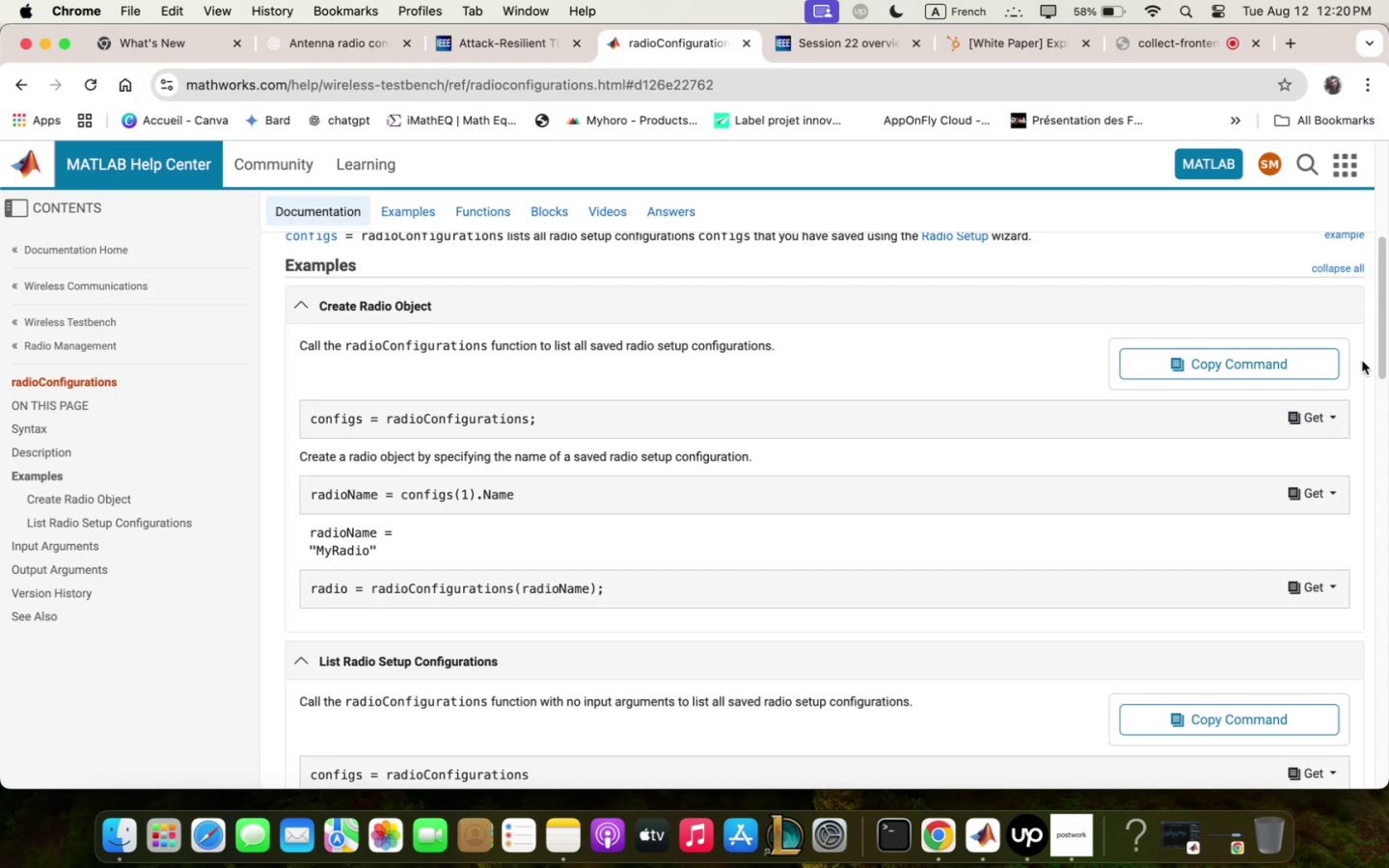 
wait(7.29)
 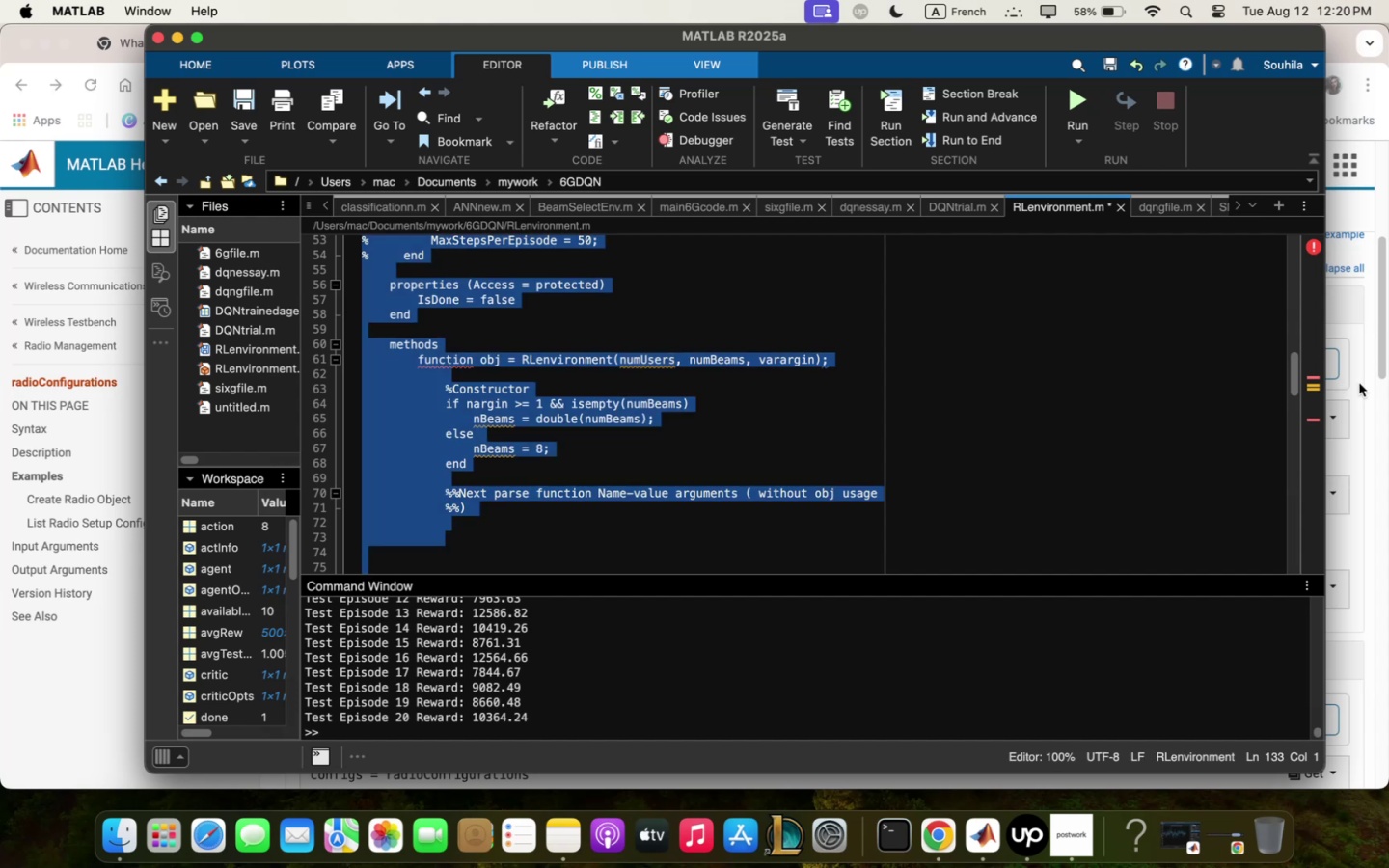 
left_click([295, 48])
 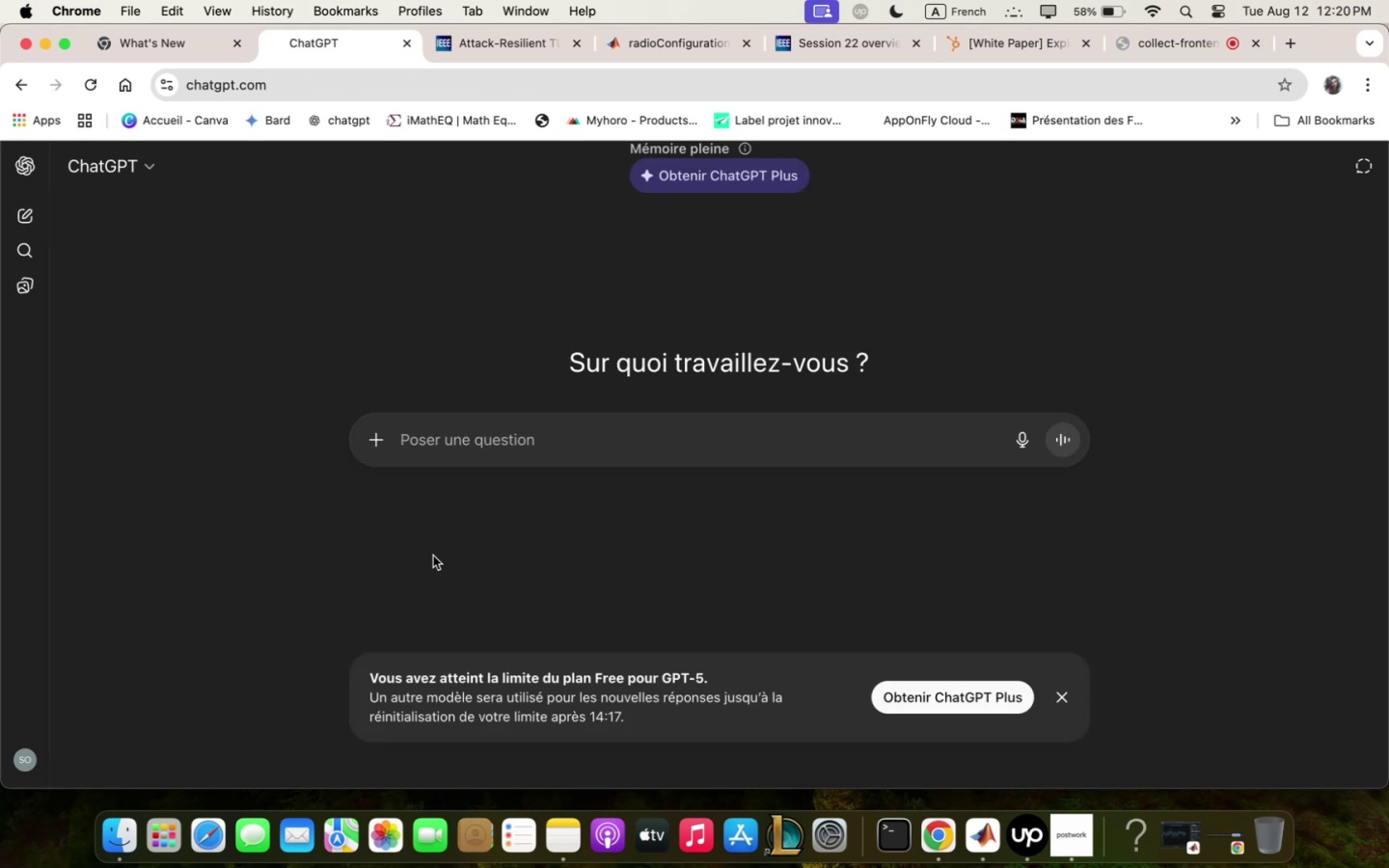 
type(ho)
 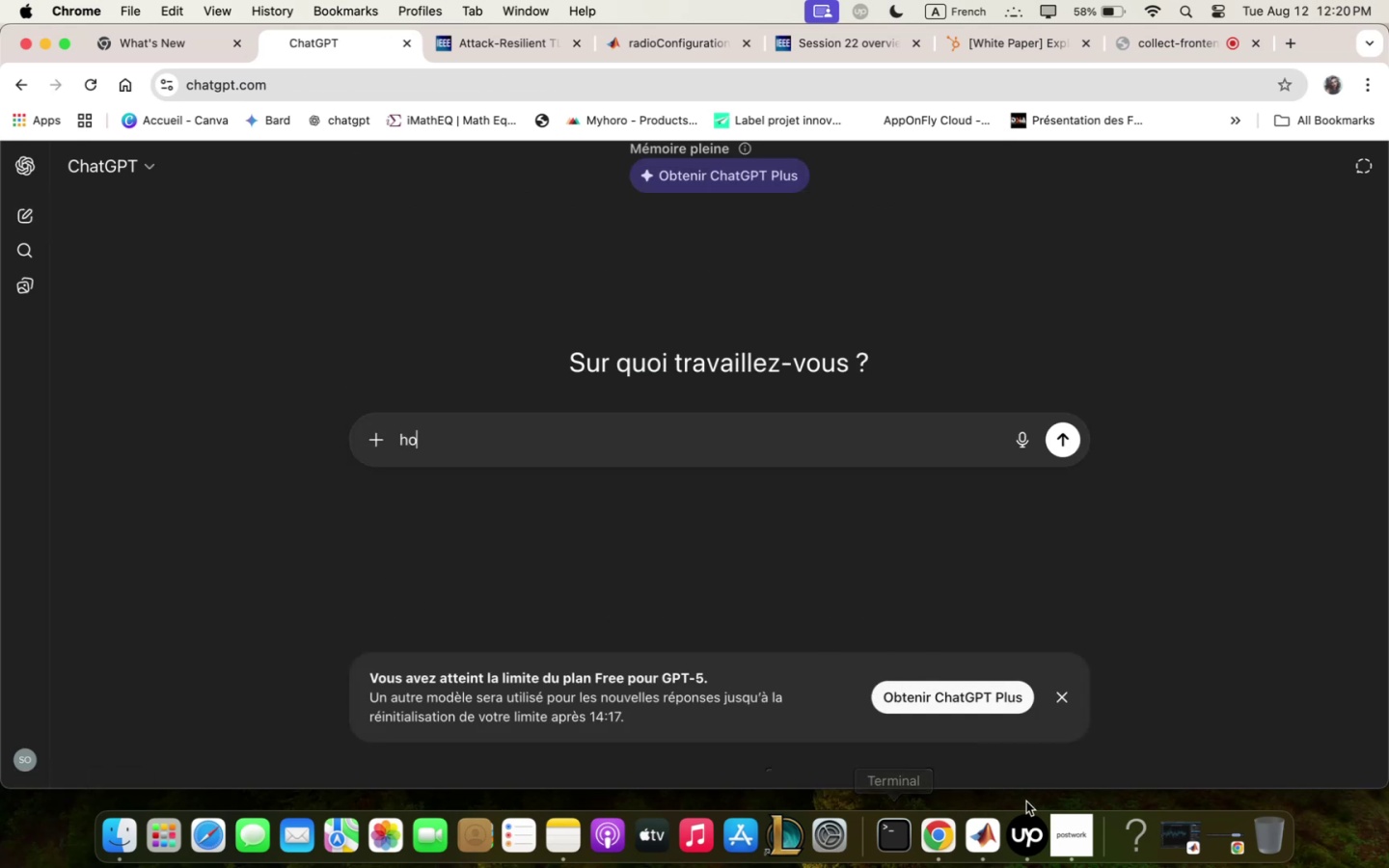 
wait(5.65)
 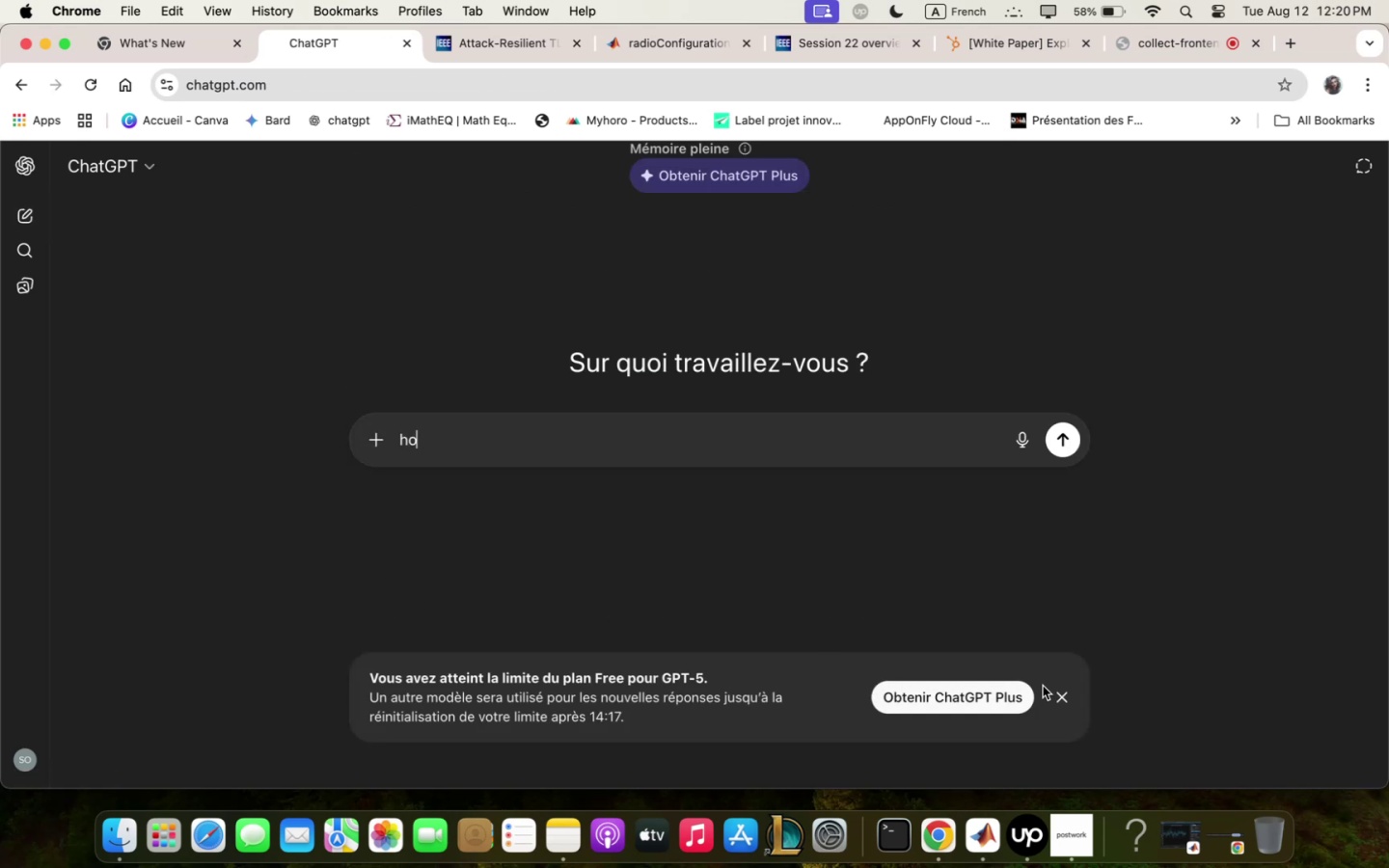 
left_click([577, 414])
 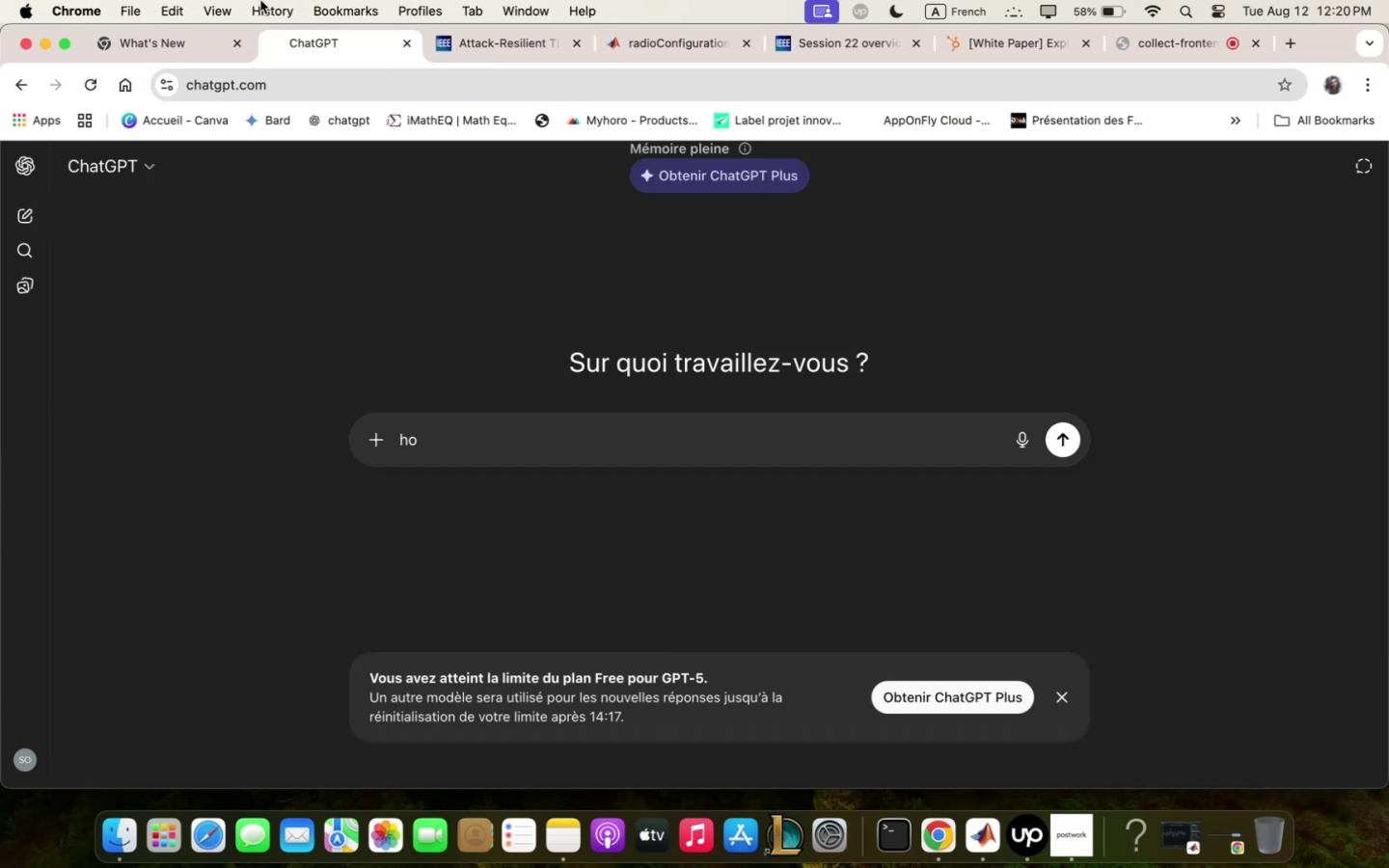 
left_click([204, 93])
 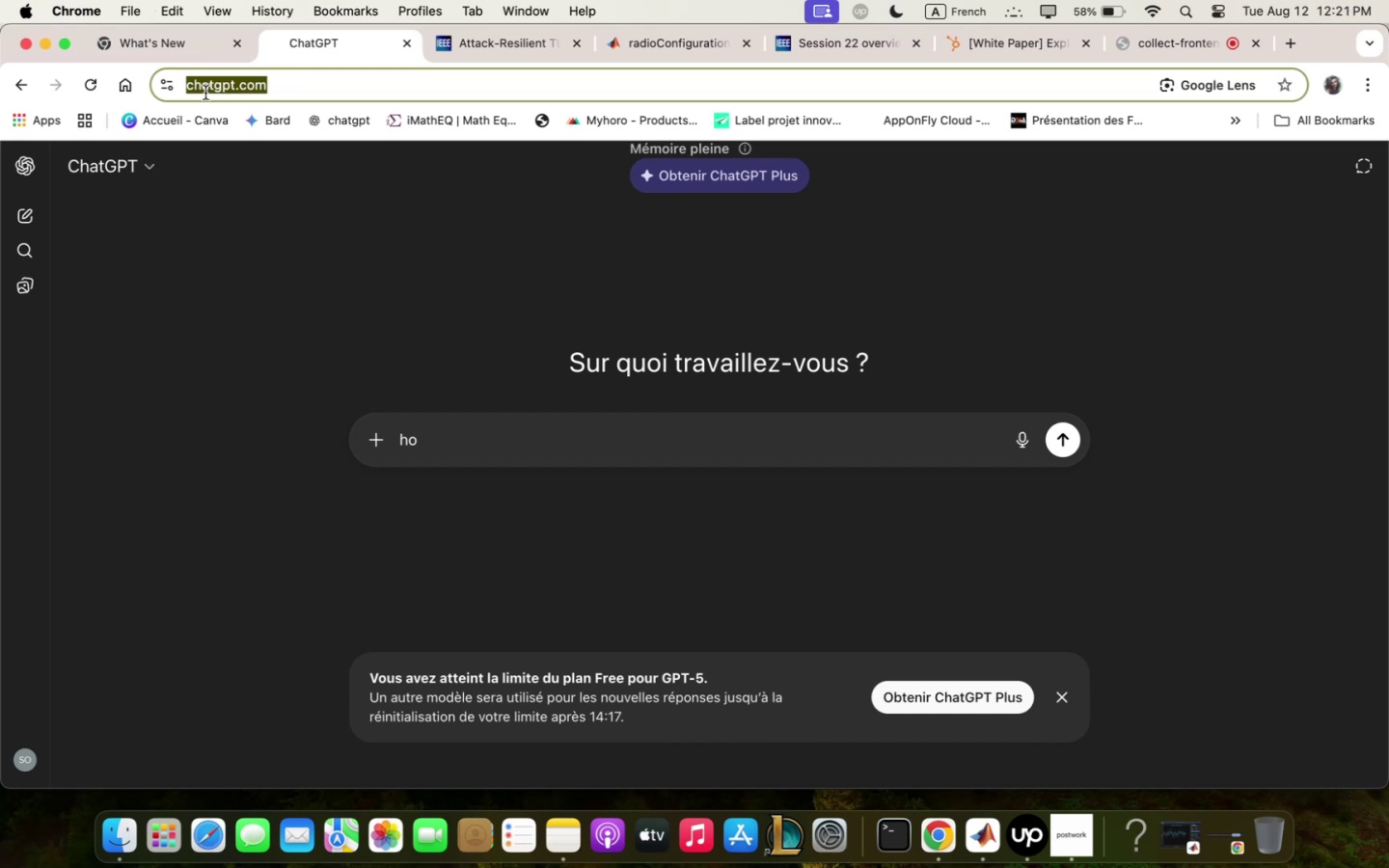 
type(ch)
 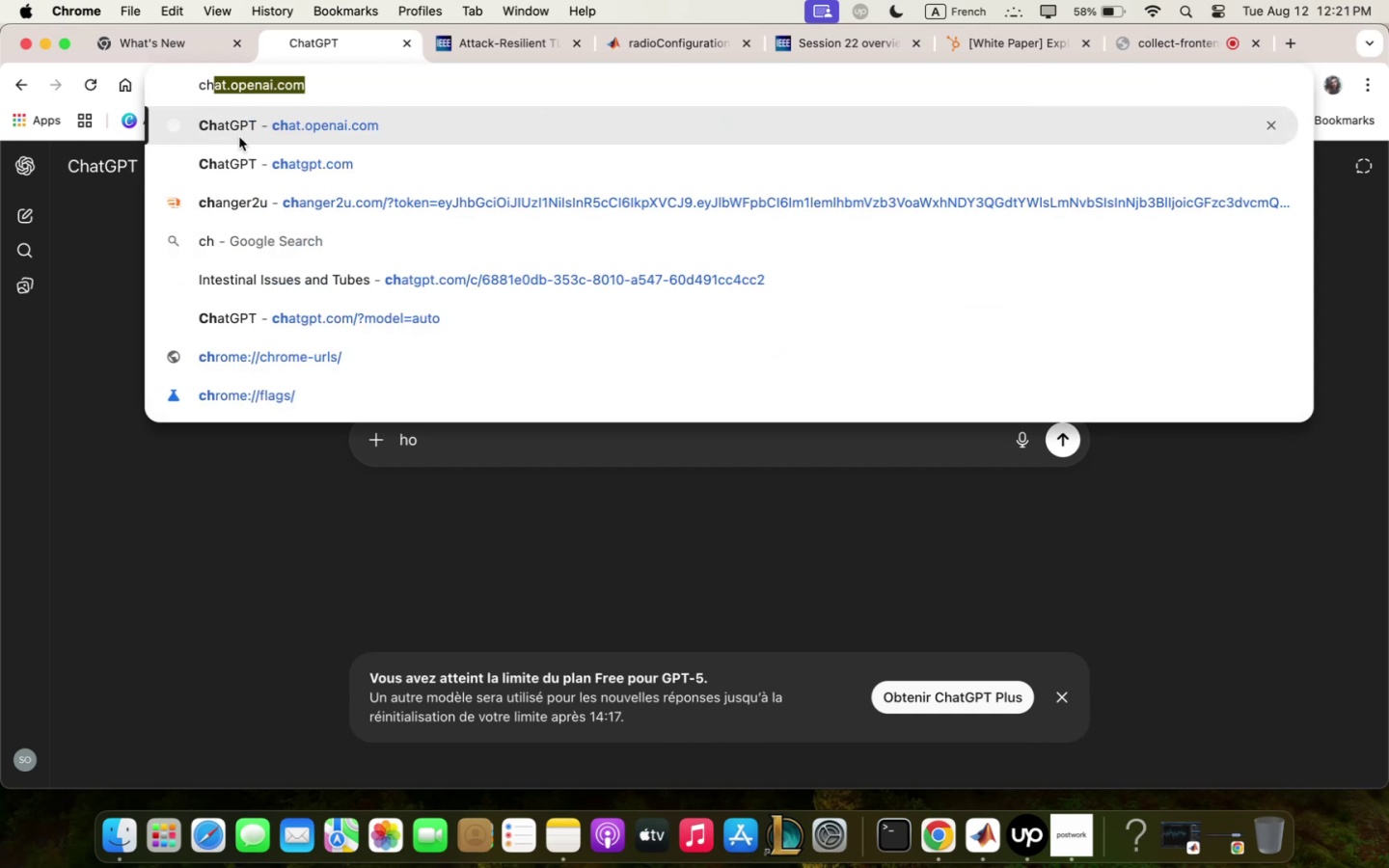 
left_click([239, 126])
 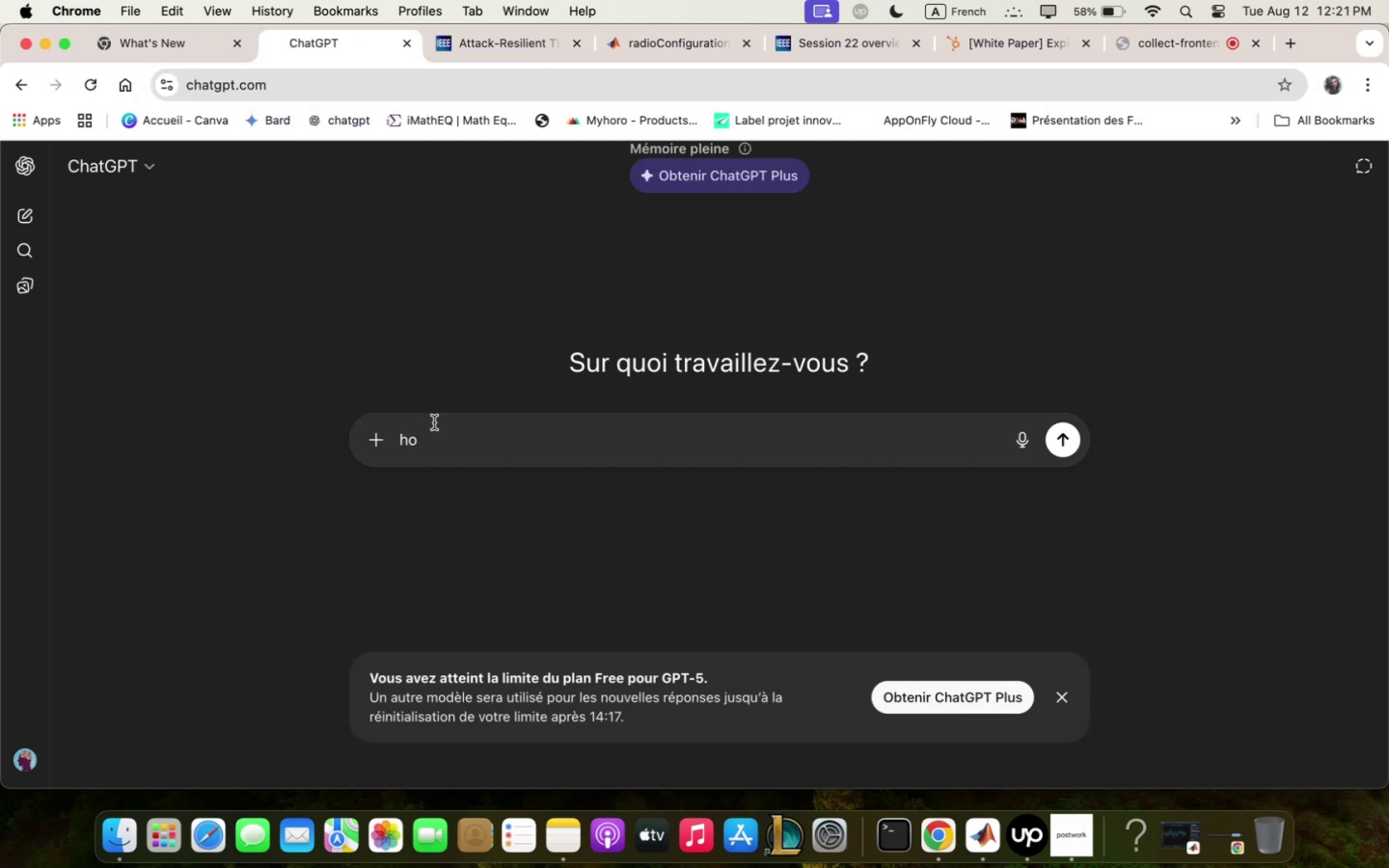 
left_click_drag(start_coordinate=[422, 440], to_coordinate=[306, 416])
 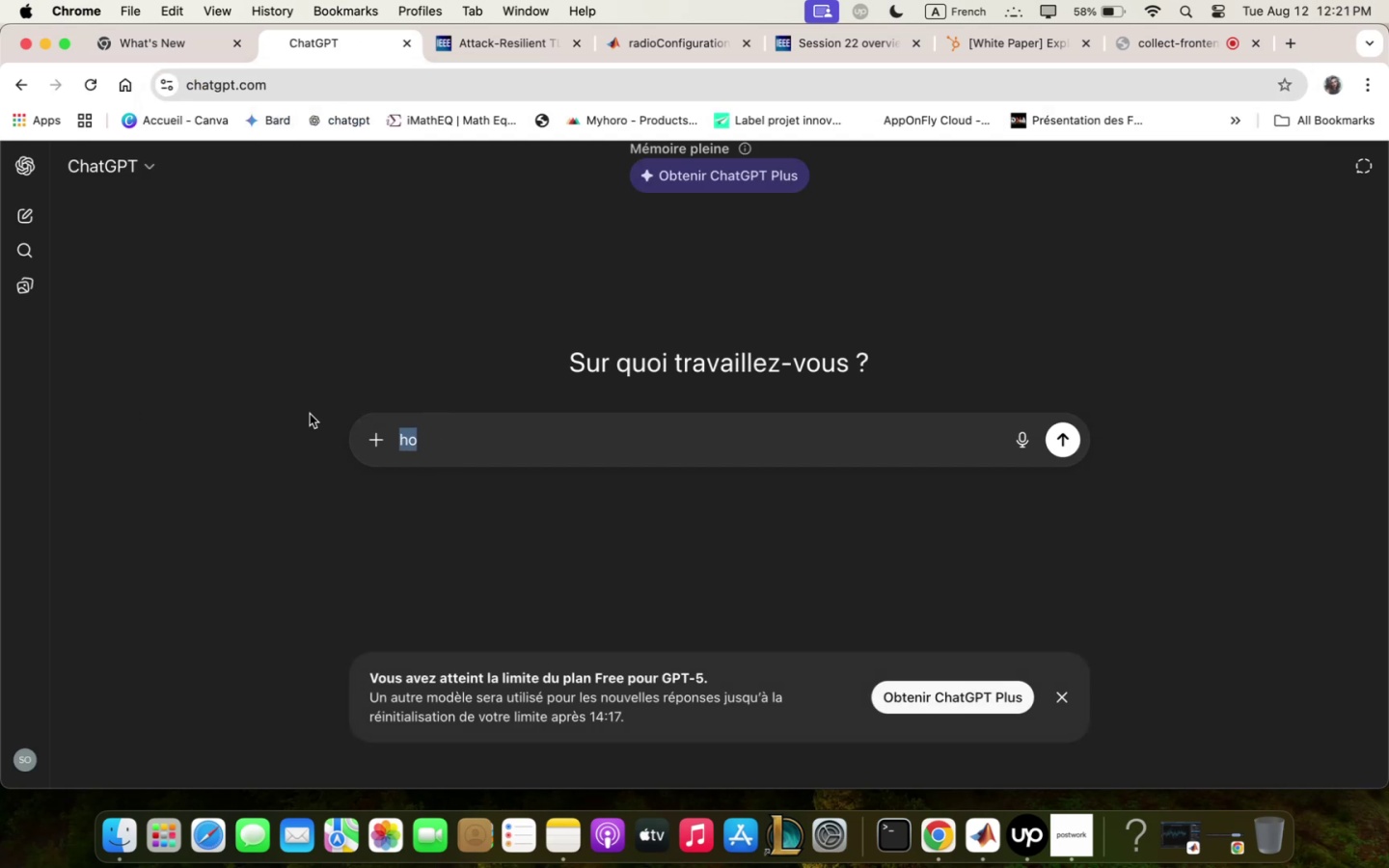 
type(hoz to pqrse nq;e vqlue qru)
key(Backspace)
type(gu;ents in the follozing script . )
 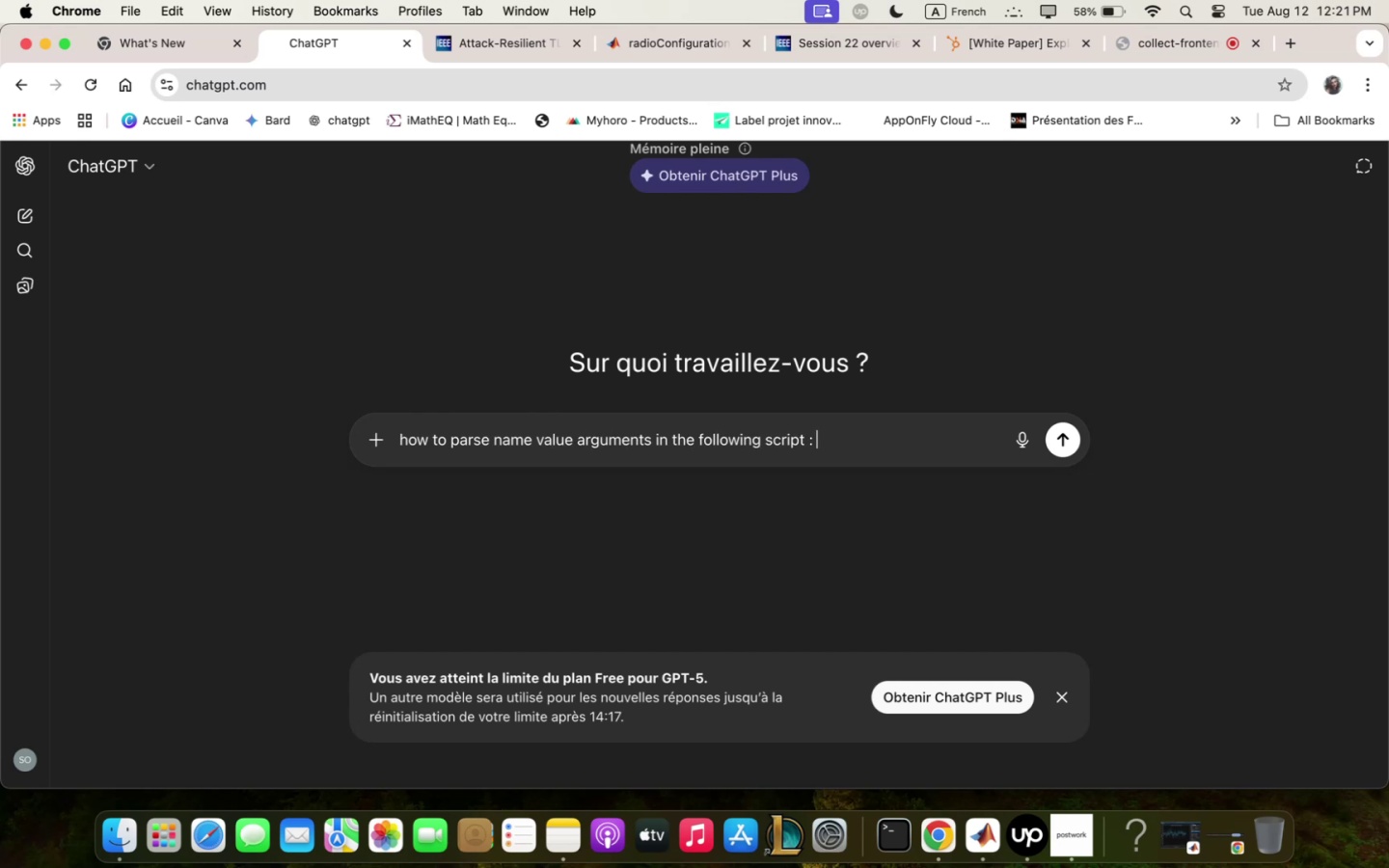 
key(Meta+CommandLeft)
 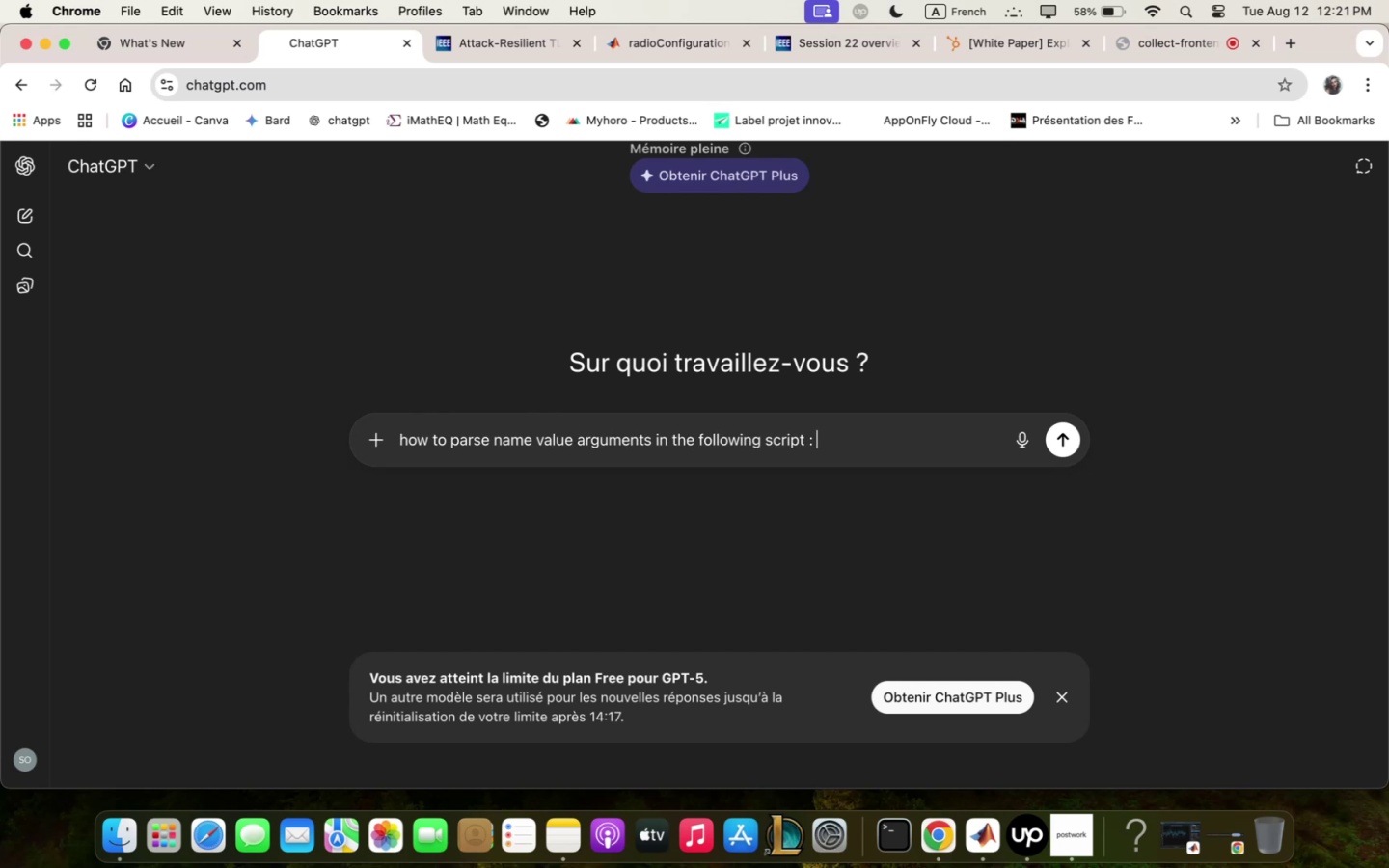 
key(Meta+V)
 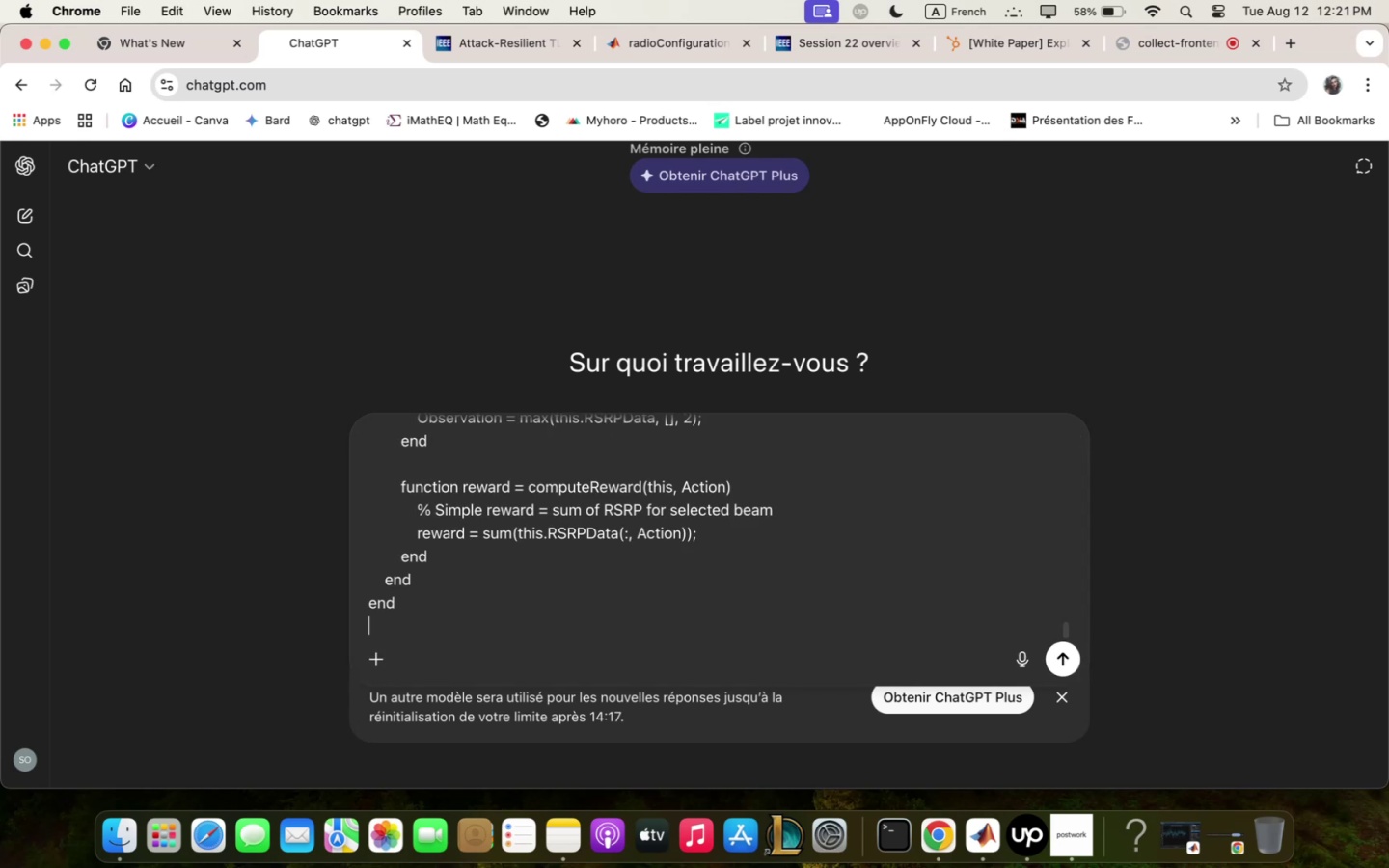 
key(Enter)
 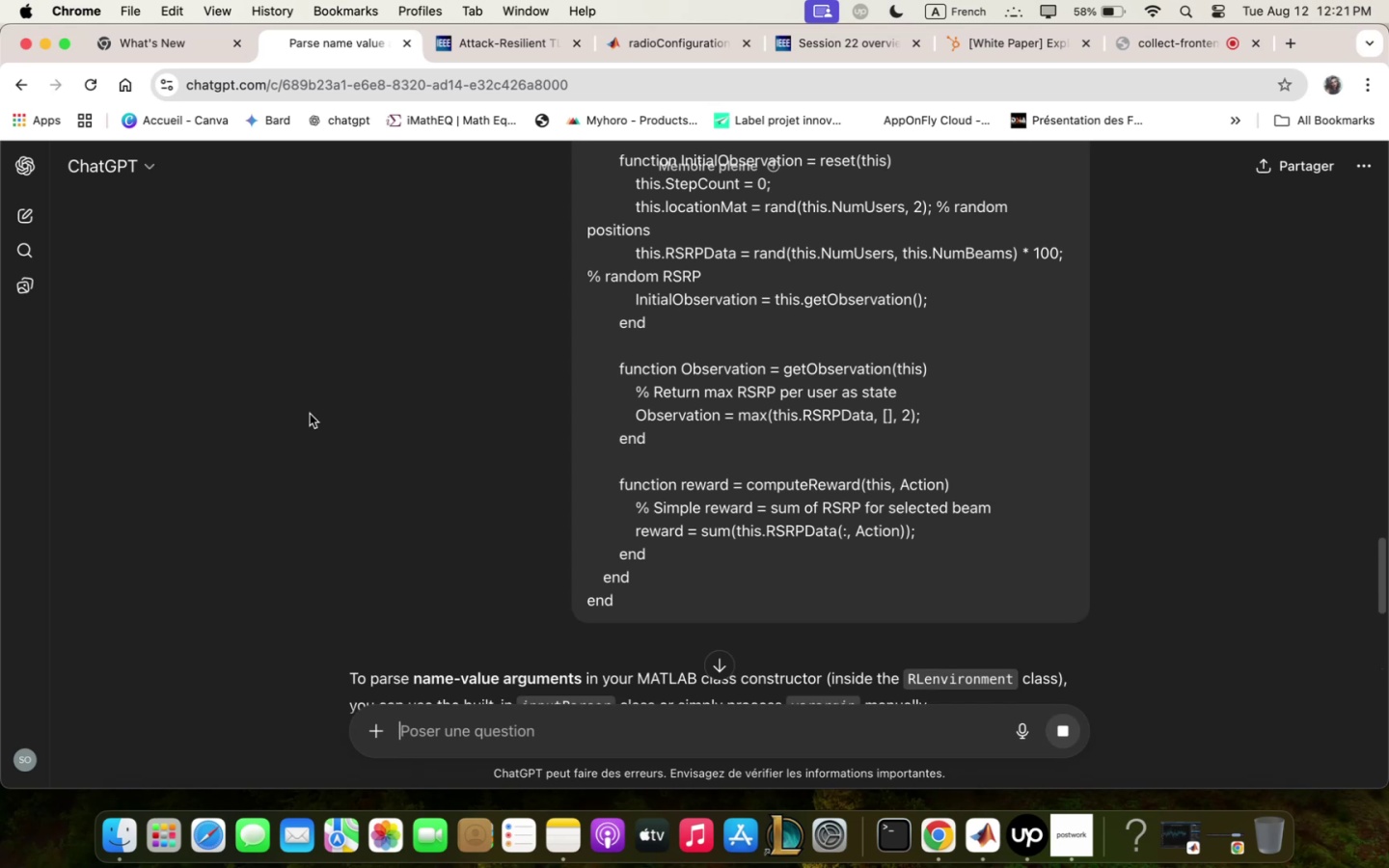 
wait(5.81)
 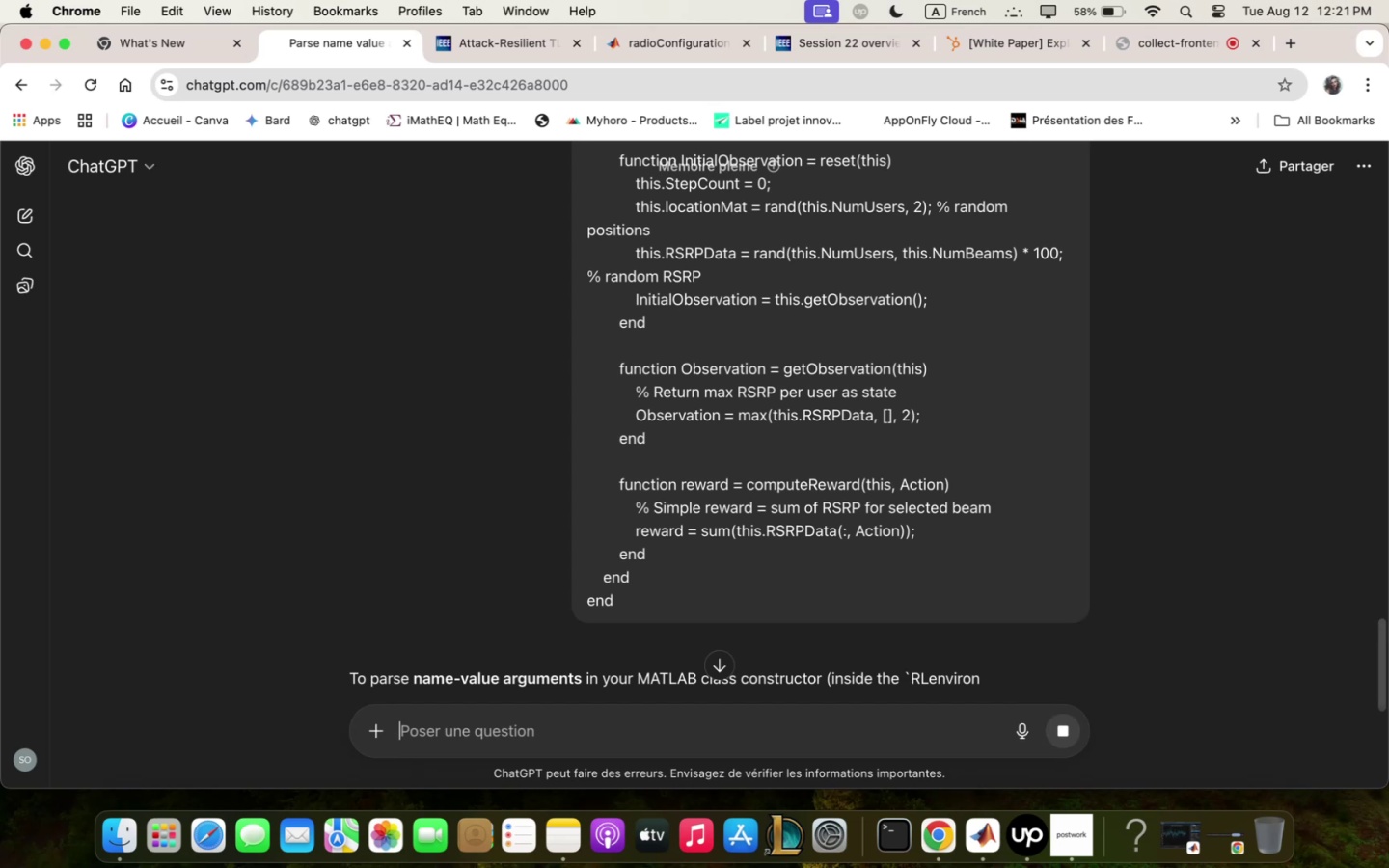 
scroll: coordinate [925, 535], scroll_direction: down, amount: 18.0
 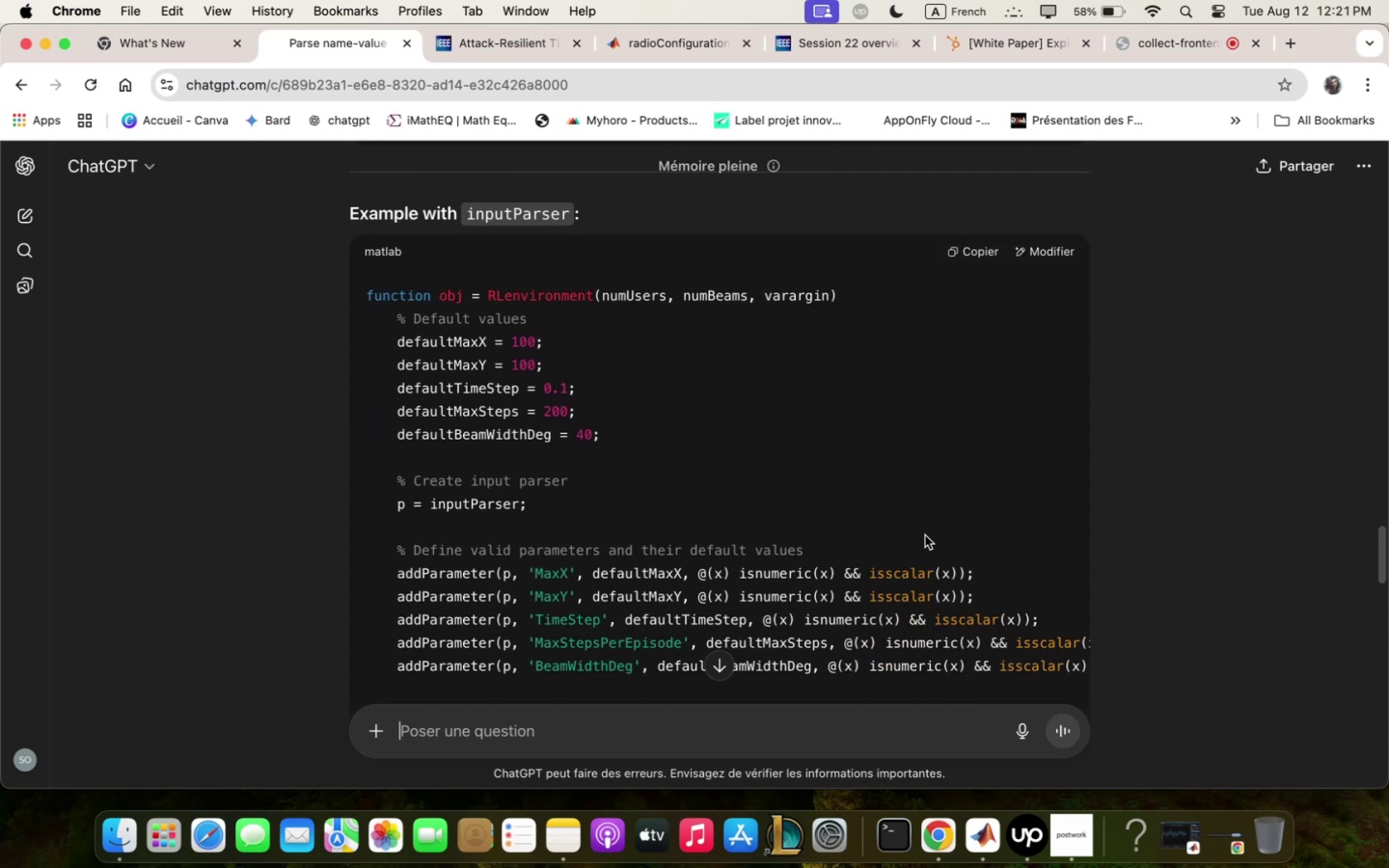 